 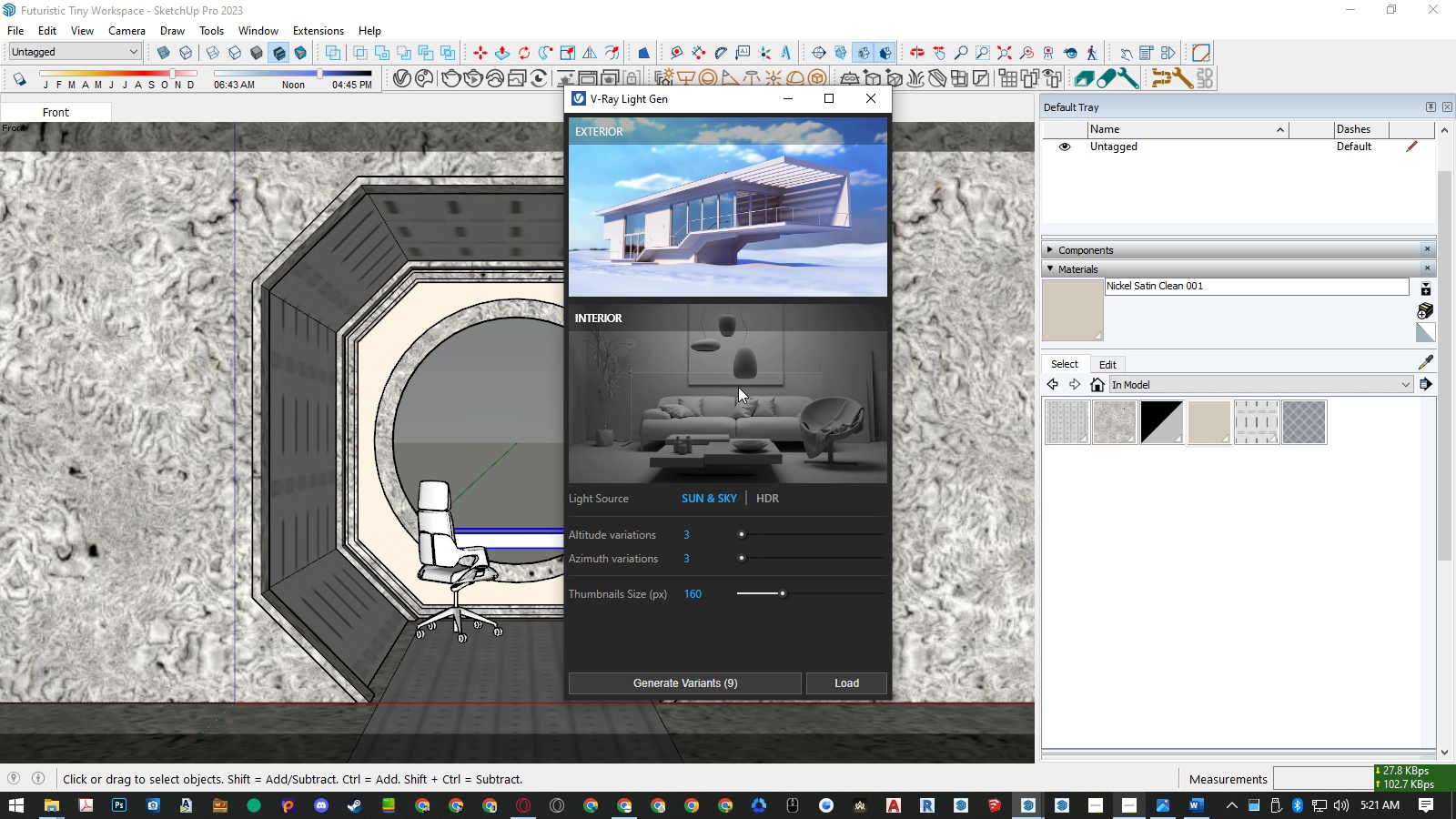 
left_click([739, 389])
 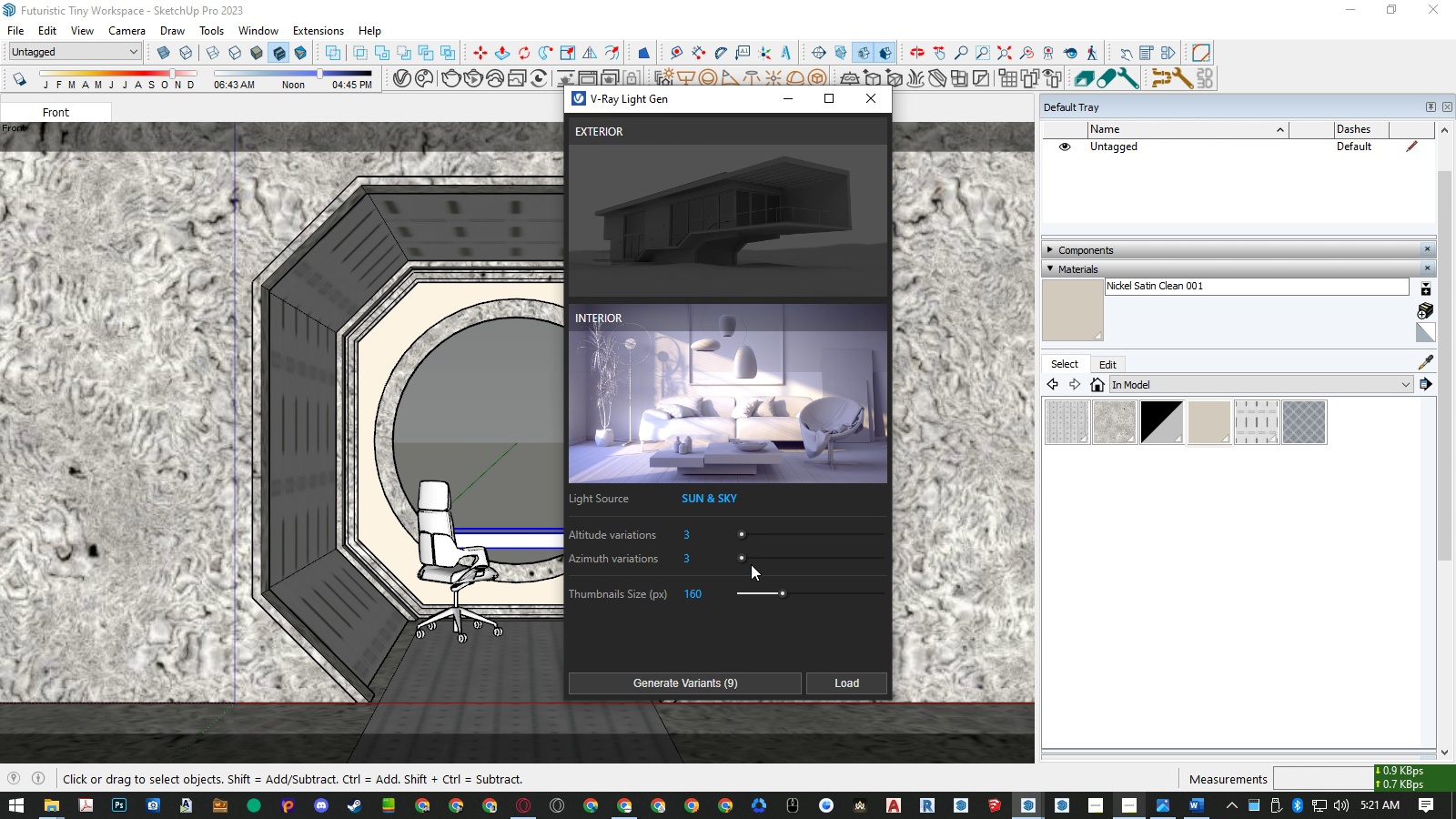 
left_click([751, 561])
 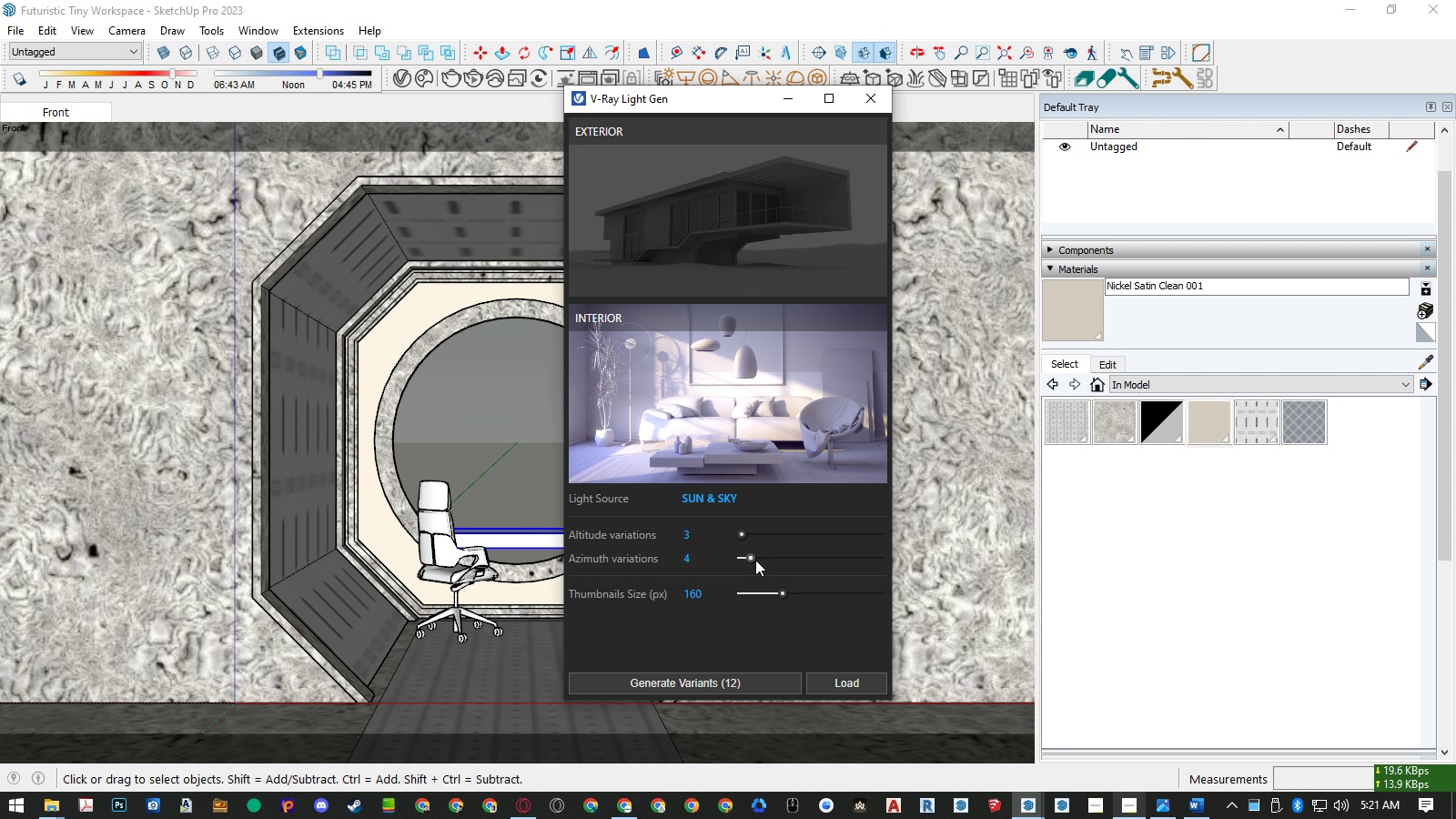 
left_click([755, 560])
 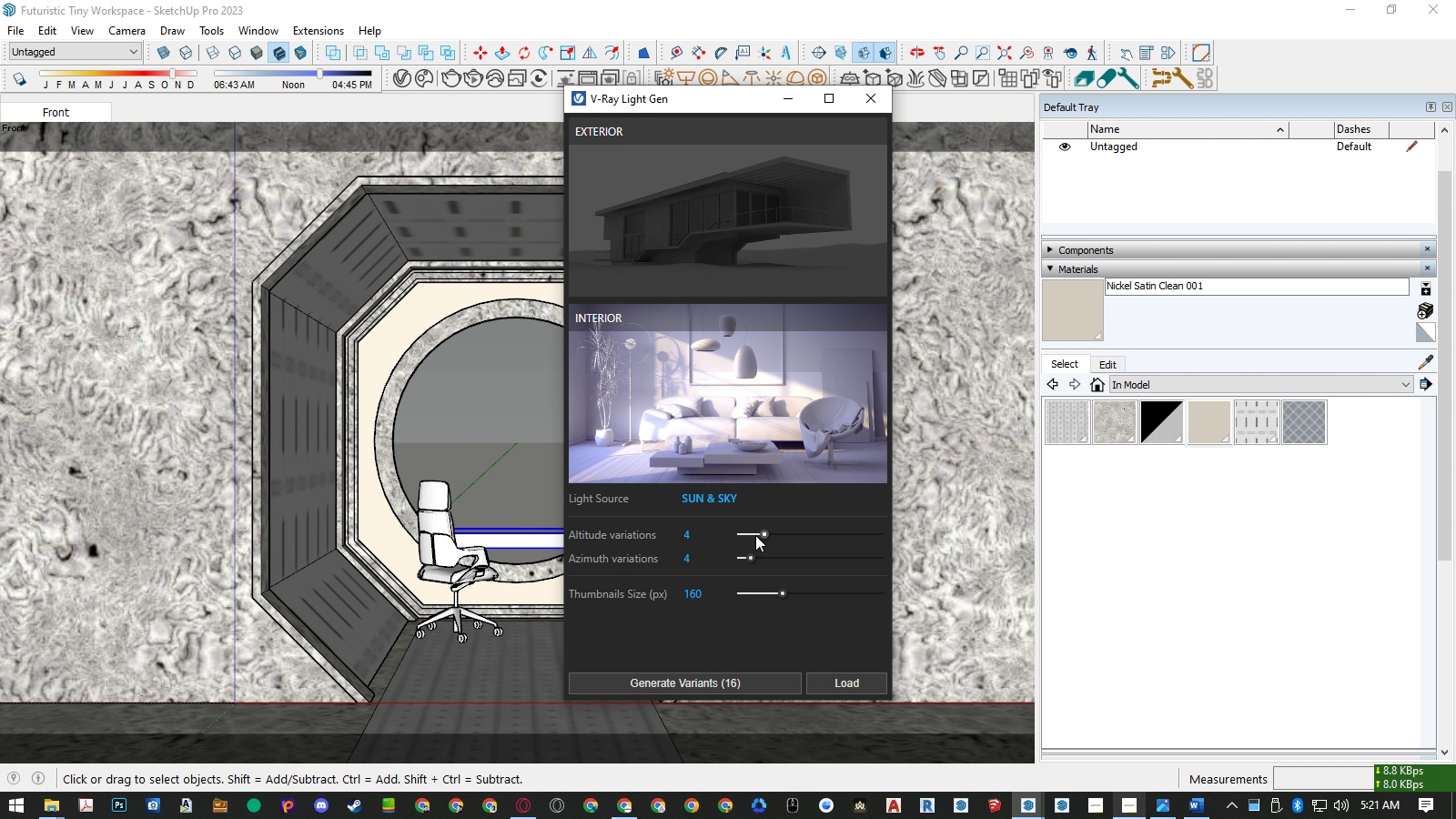 
left_click([755, 535])
 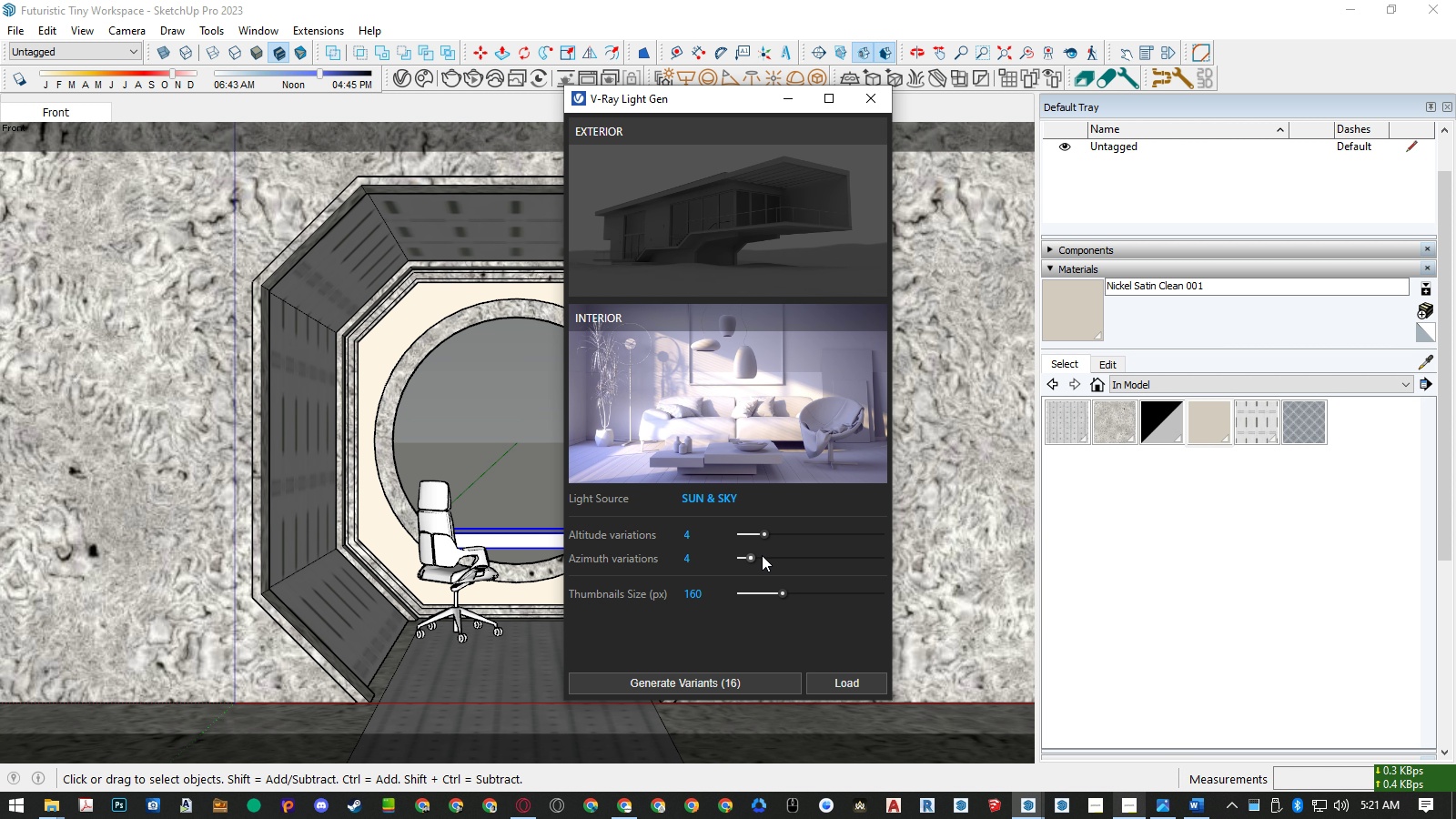 
double_click([762, 555])
 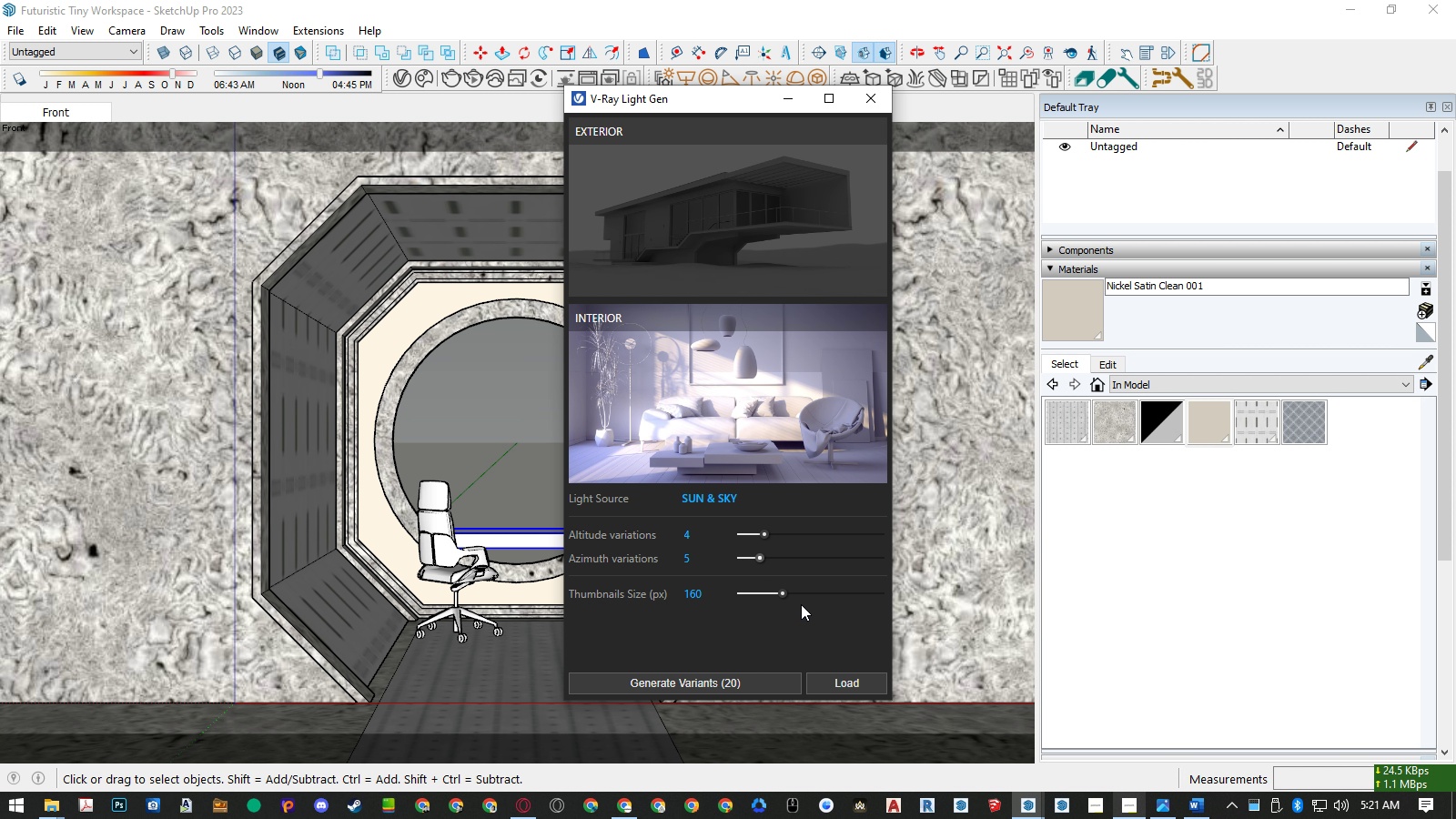 
left_click_drag(start_coordinate=[784, 595], to_coordinate=[925, 595])
 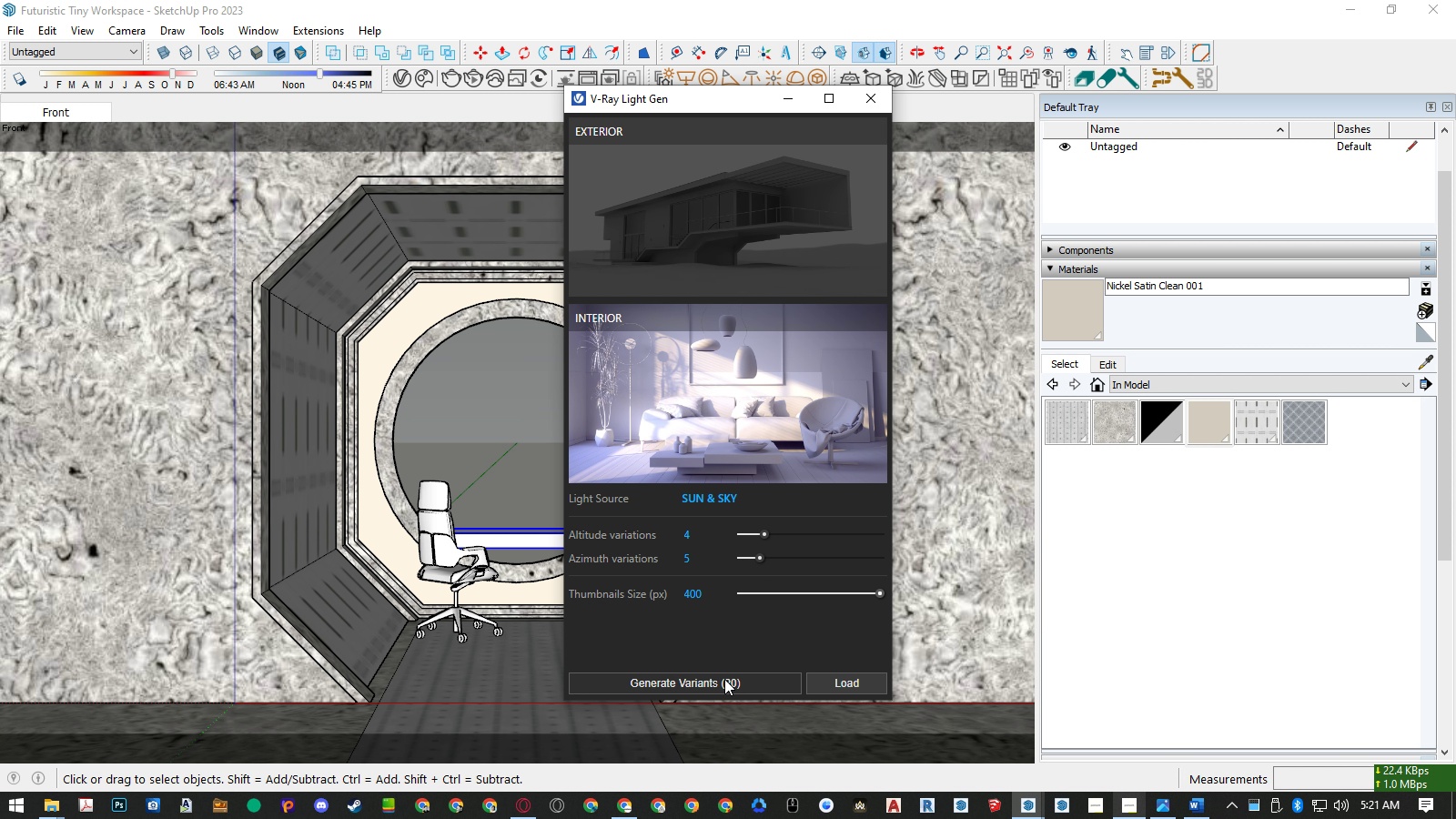 
left_click([724, 679])
 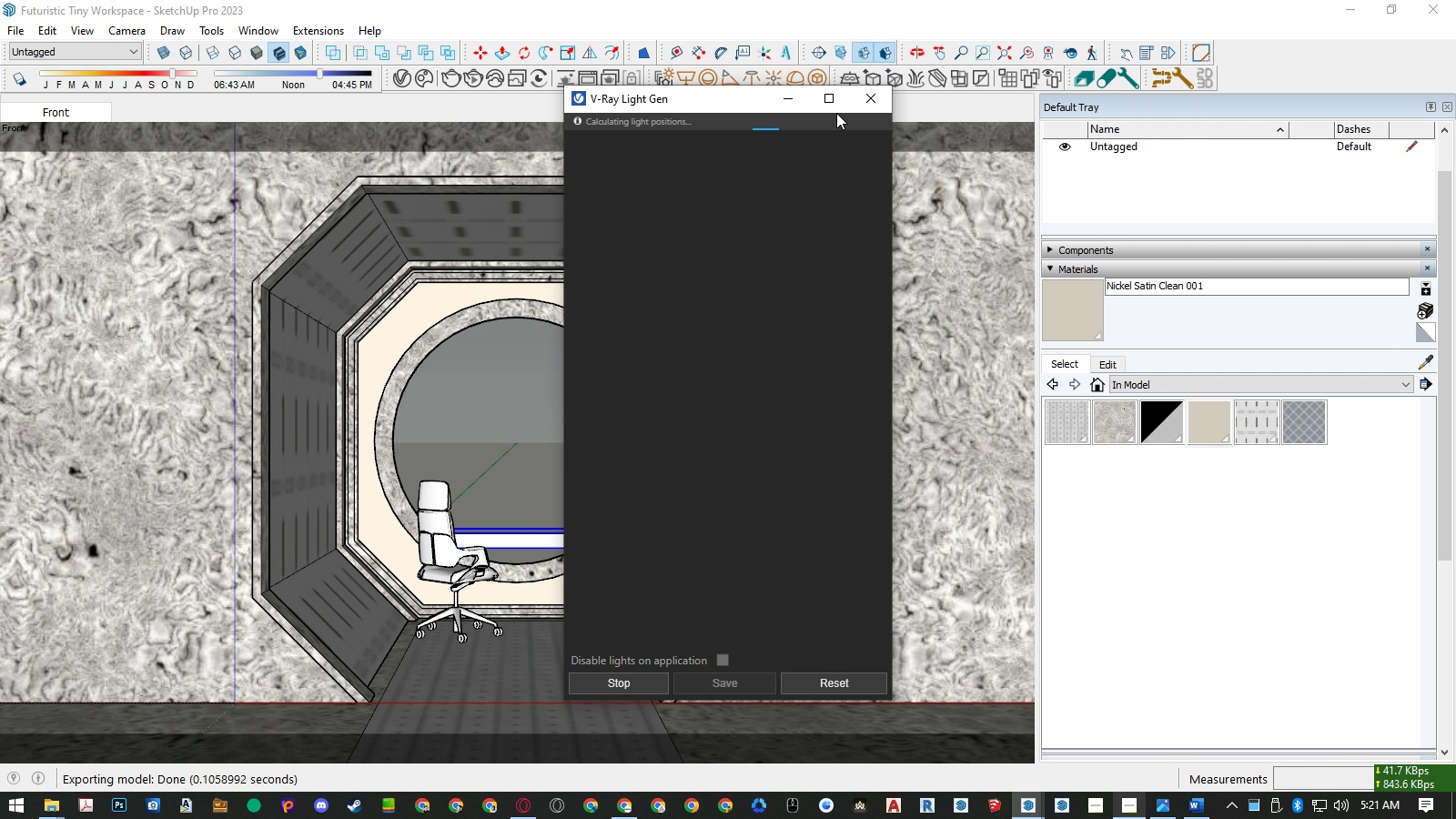 
left_click([836, 103])
 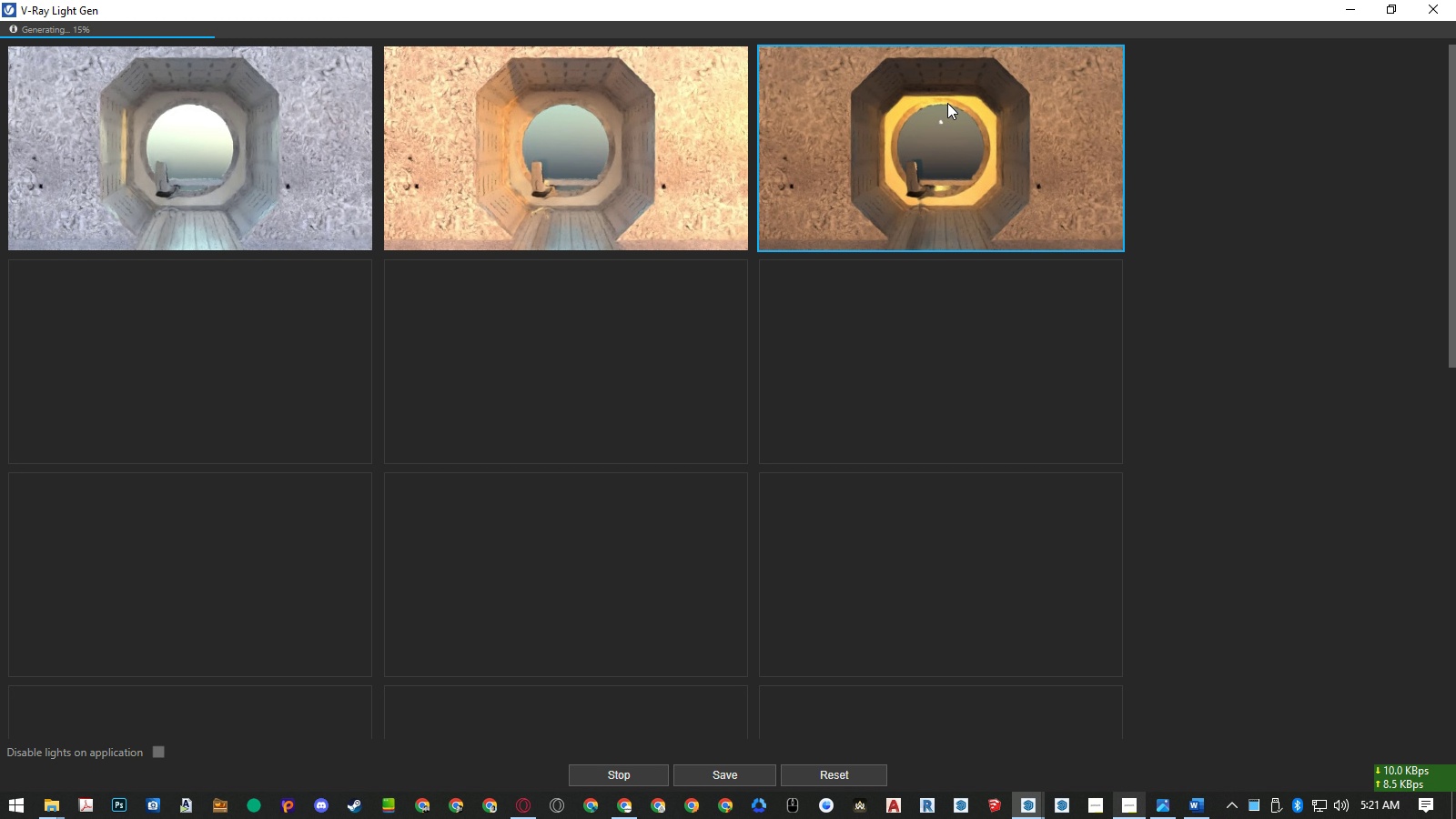 
wait(37.96)
 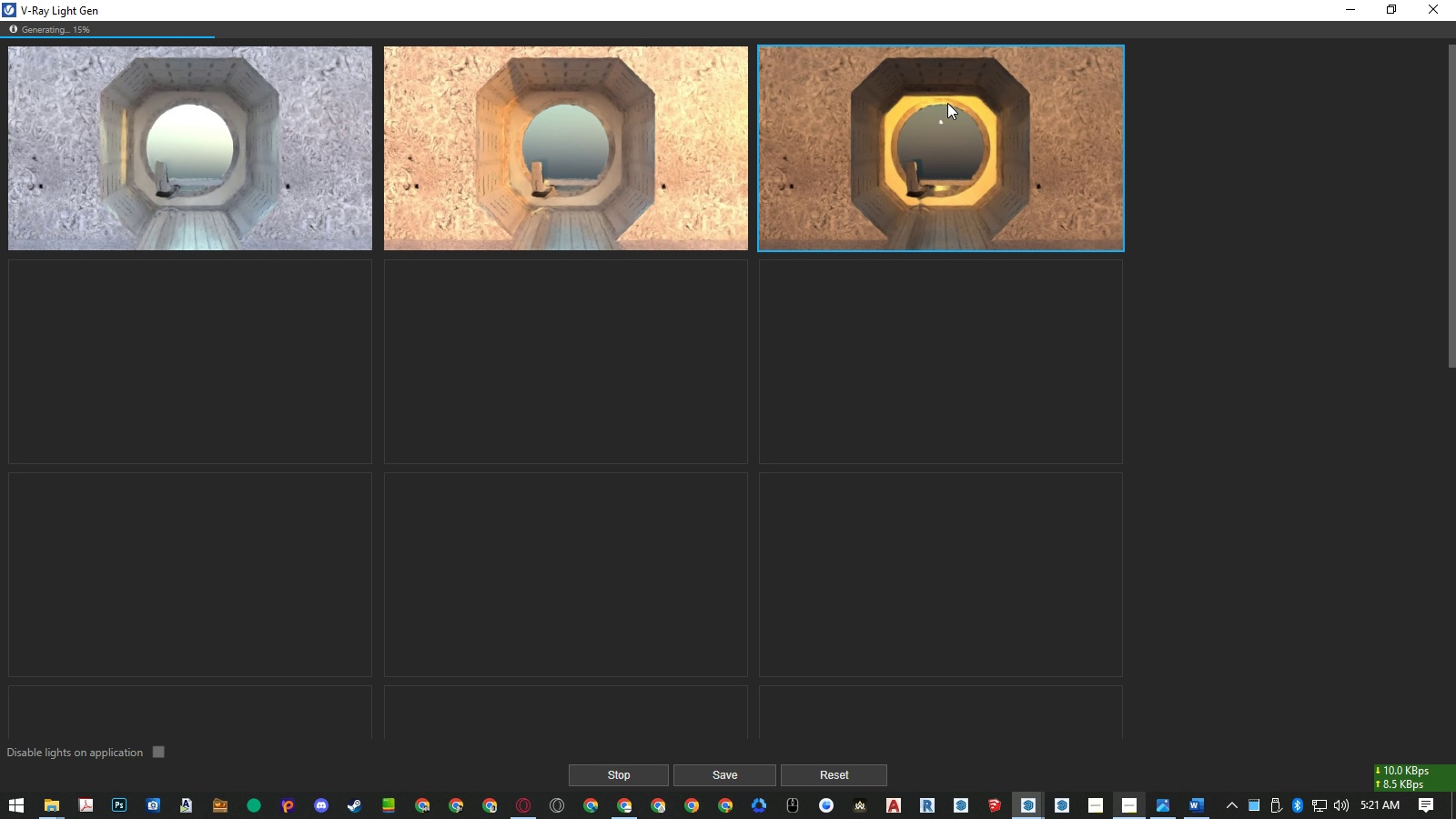 
left_click([187, 142])
 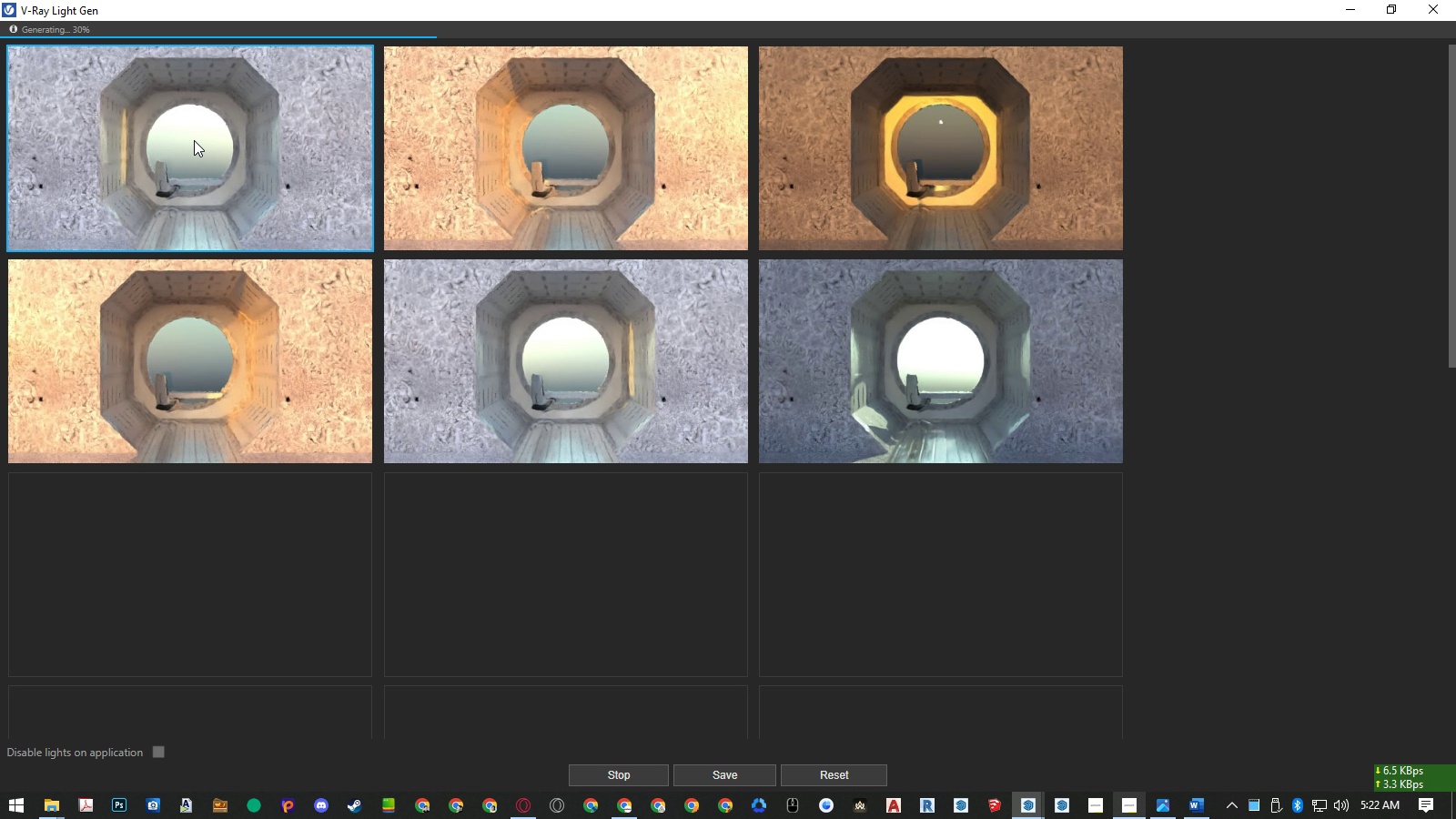 
wait(18.09)
 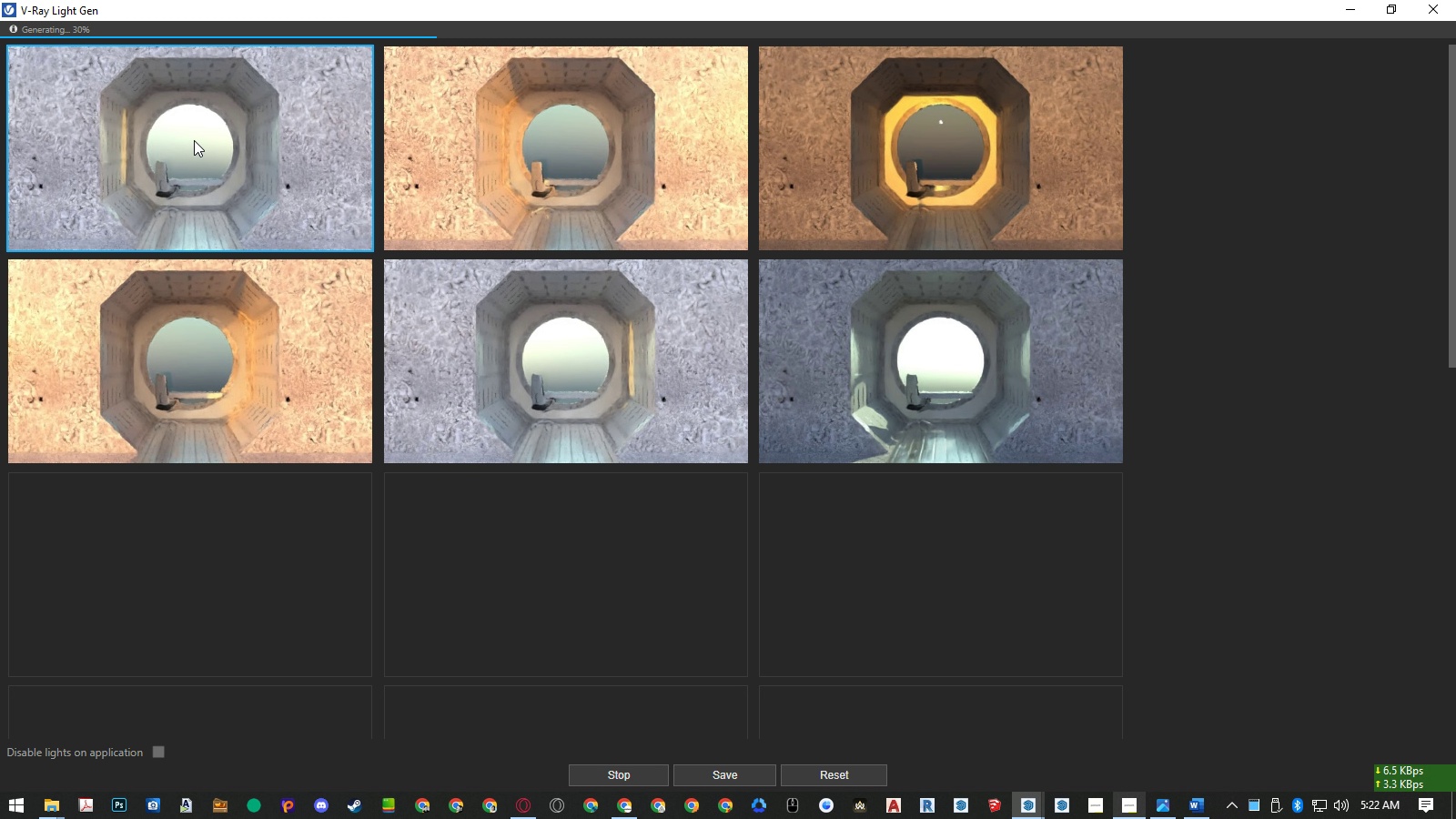 
left_click([994, 347])
 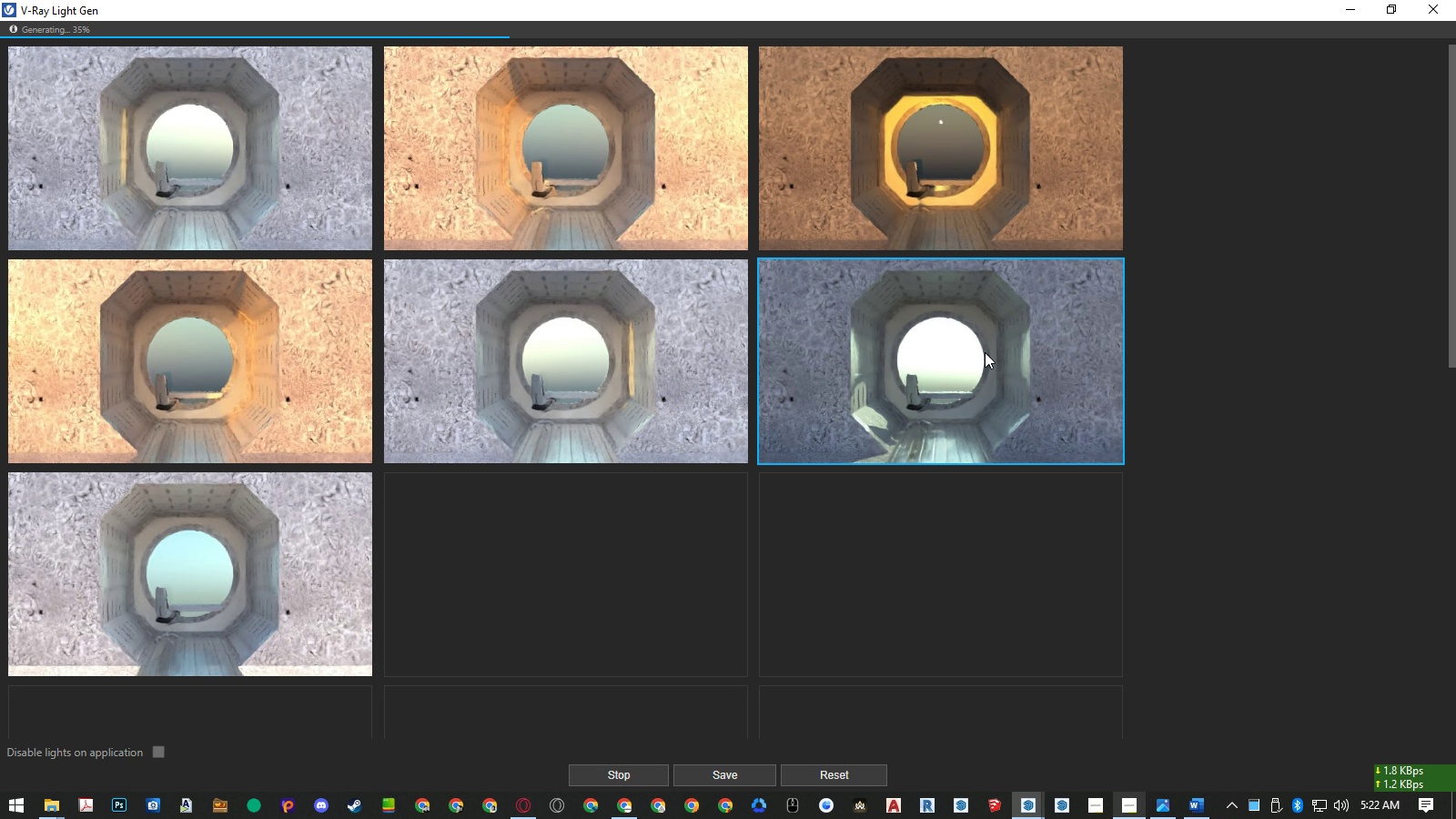 
scroll: coordinate [972, 360], scroll_direction: down, amount: 1.0
 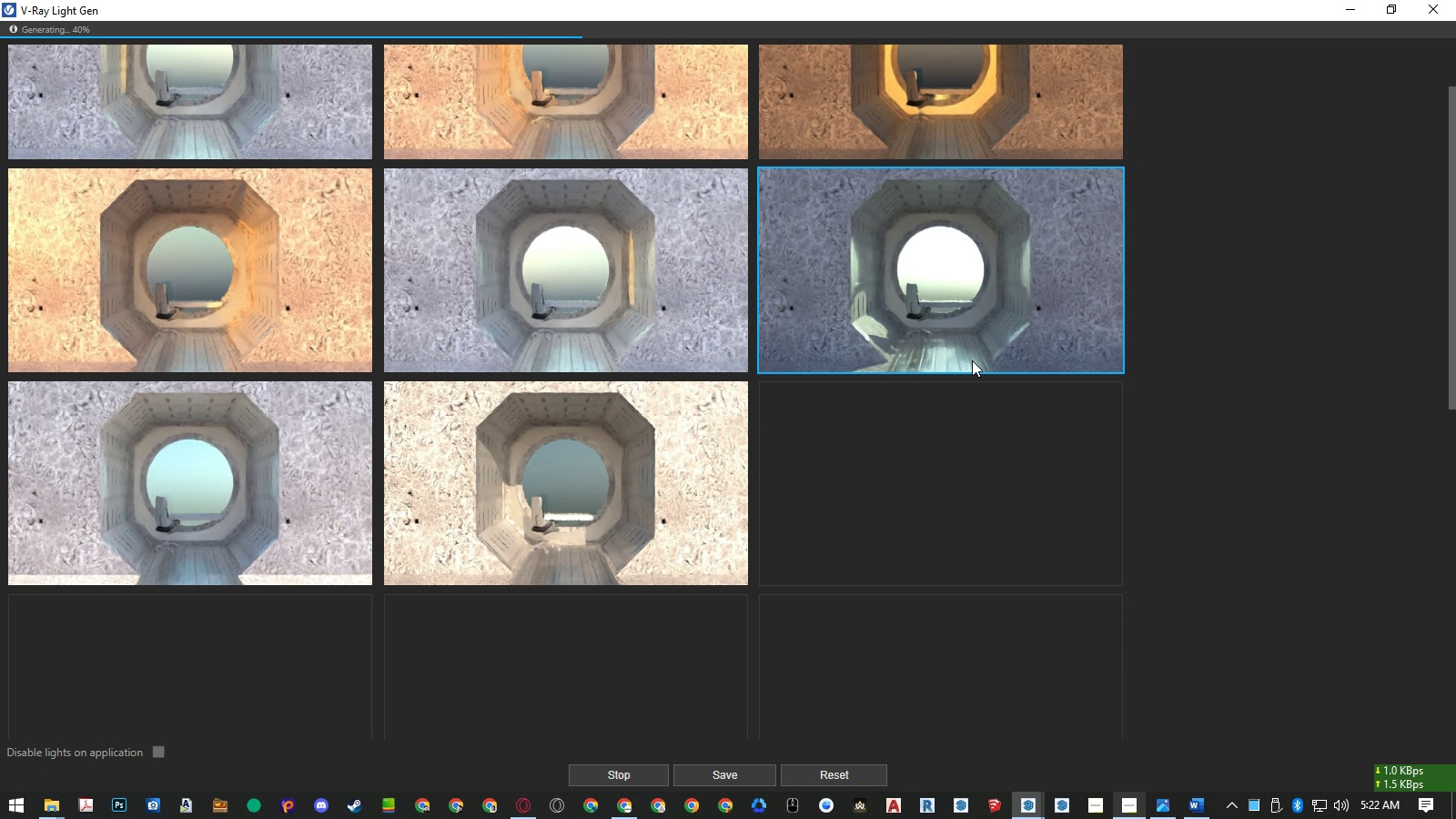 
wait(6.58)
 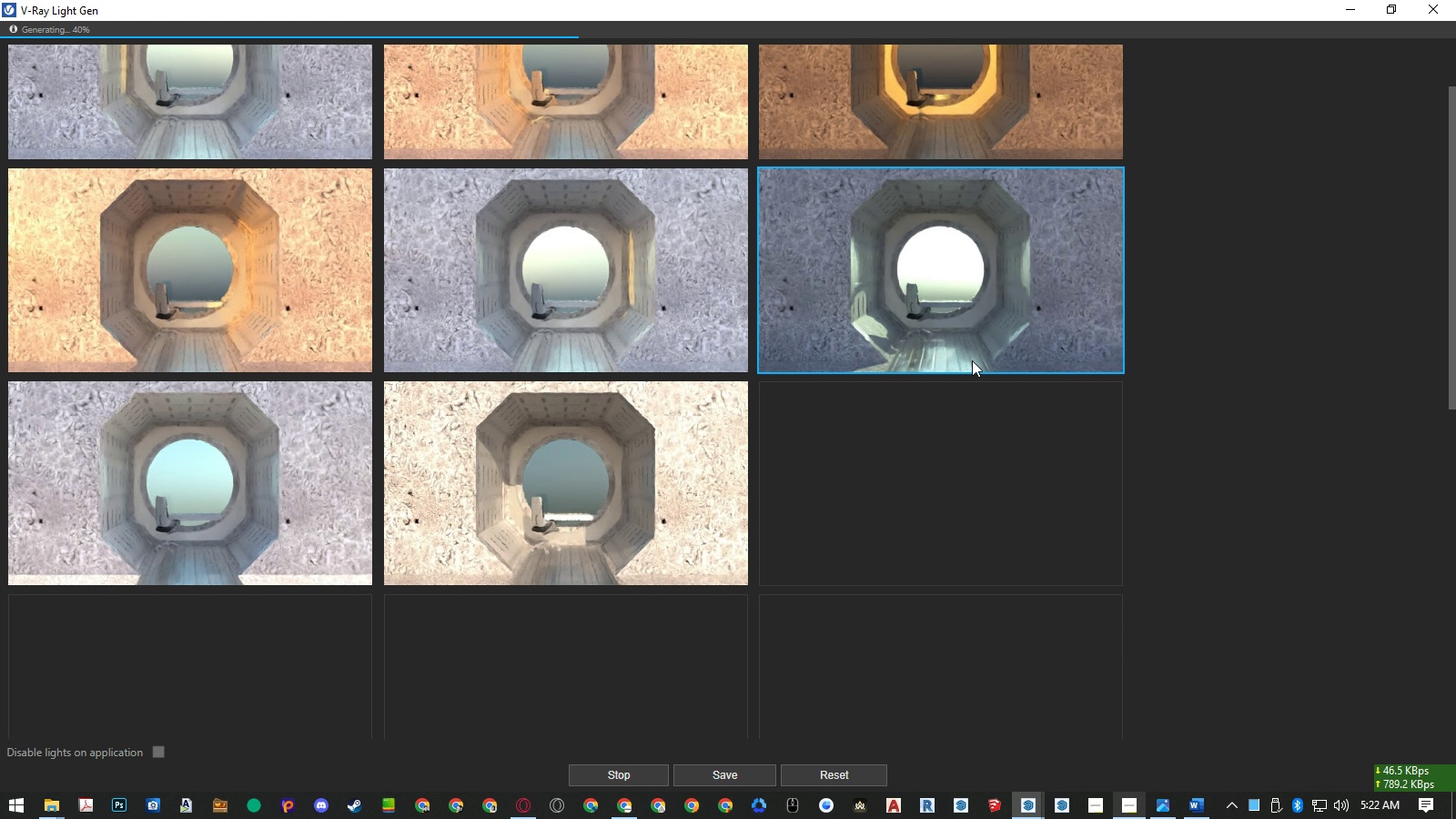 
scroll: coordinate [972, 360], scroll_direction: down, amount: 2.0
 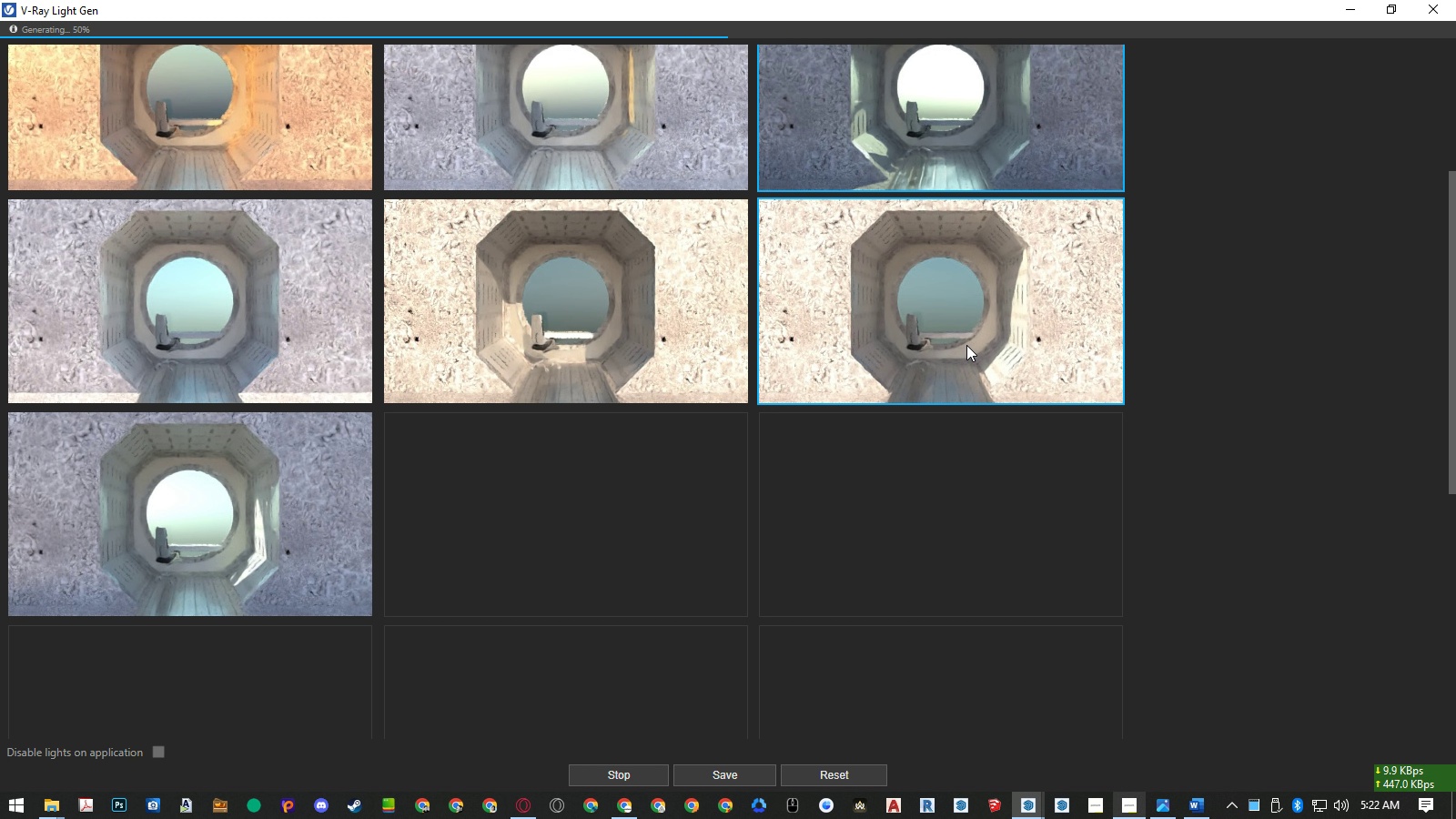 
wait(12.22)
 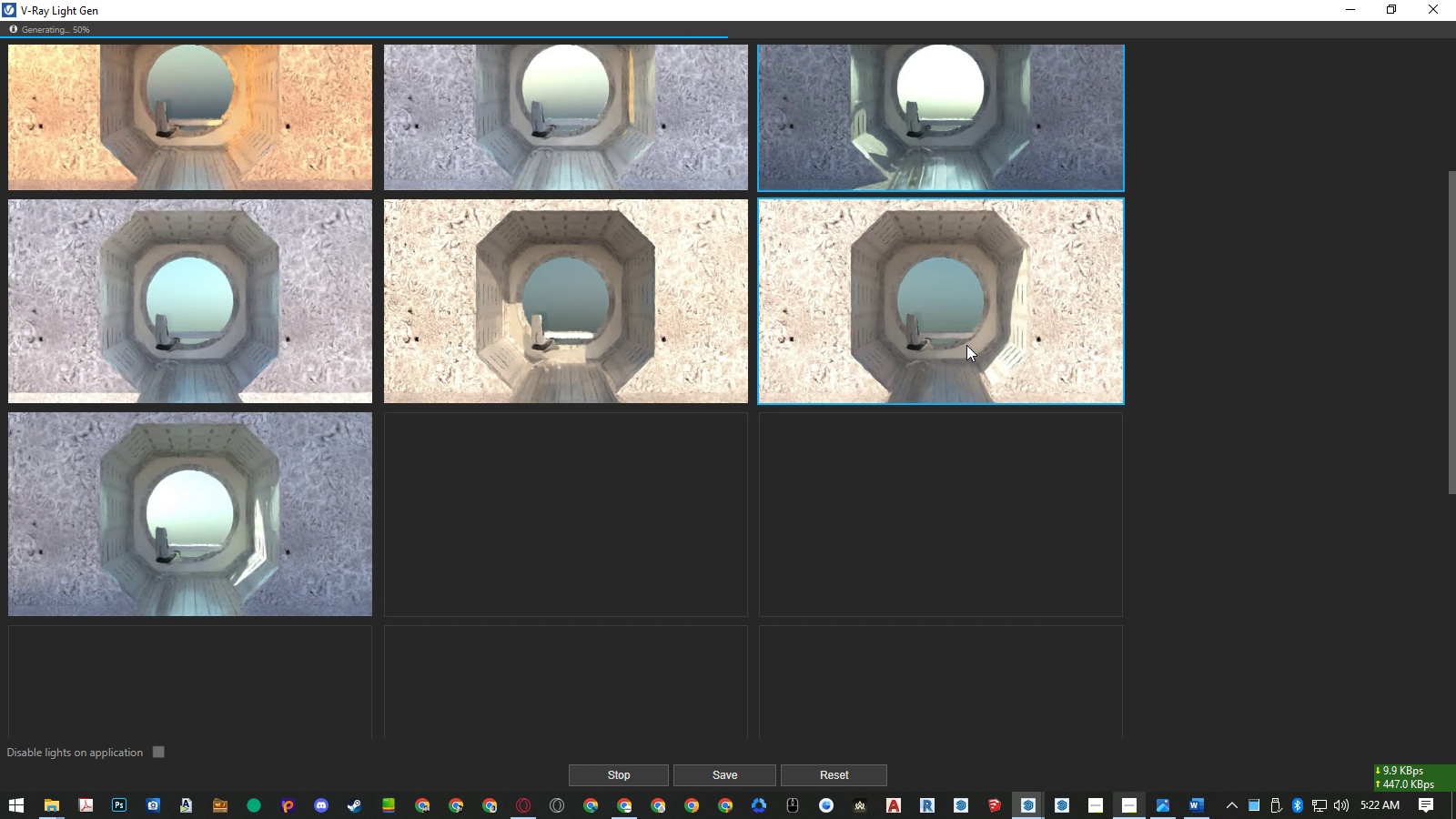 
scroll: coordinate [966, 345], scroll_direction: down, amount: 3.0
 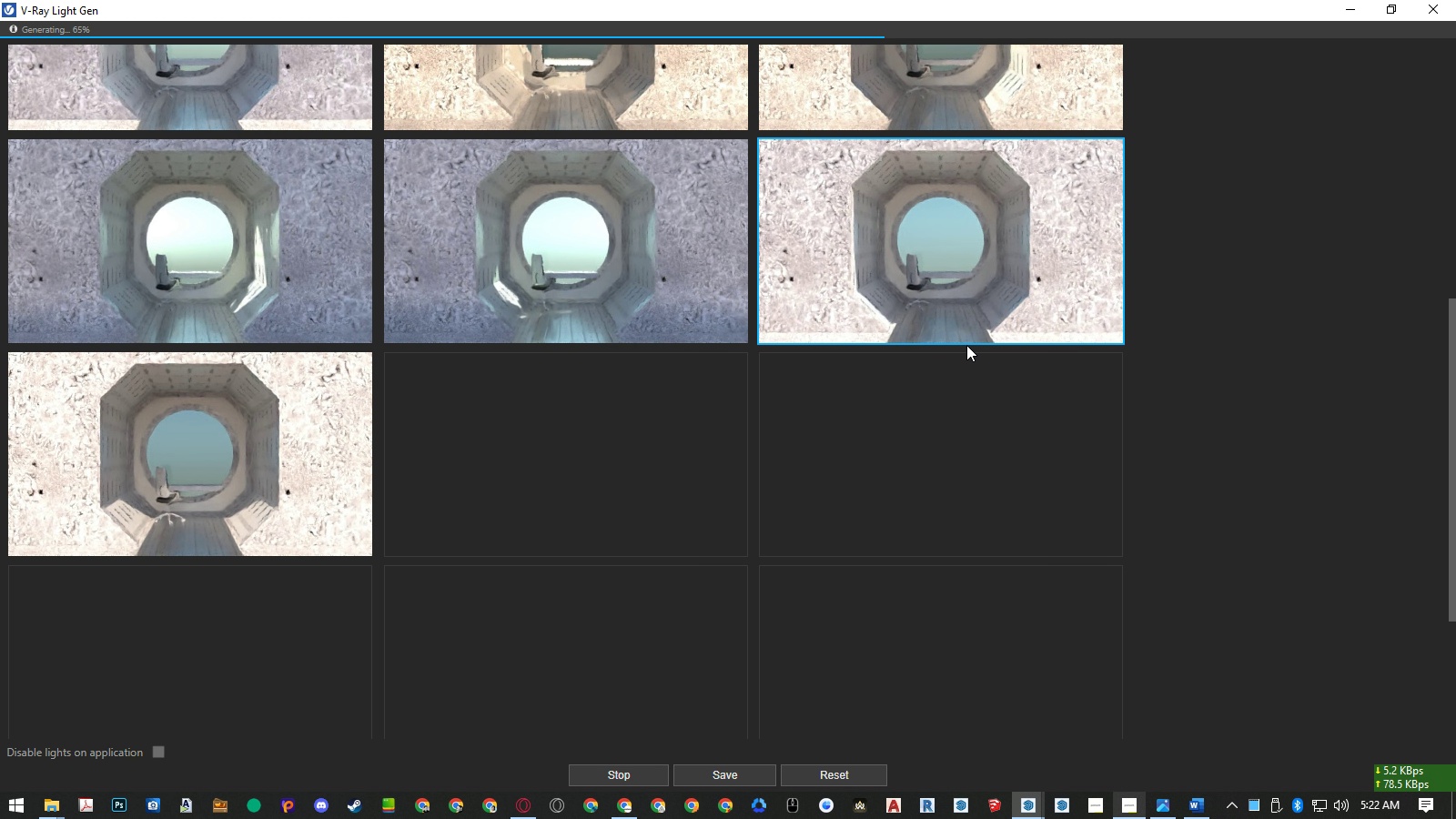 
wait(8.89)
 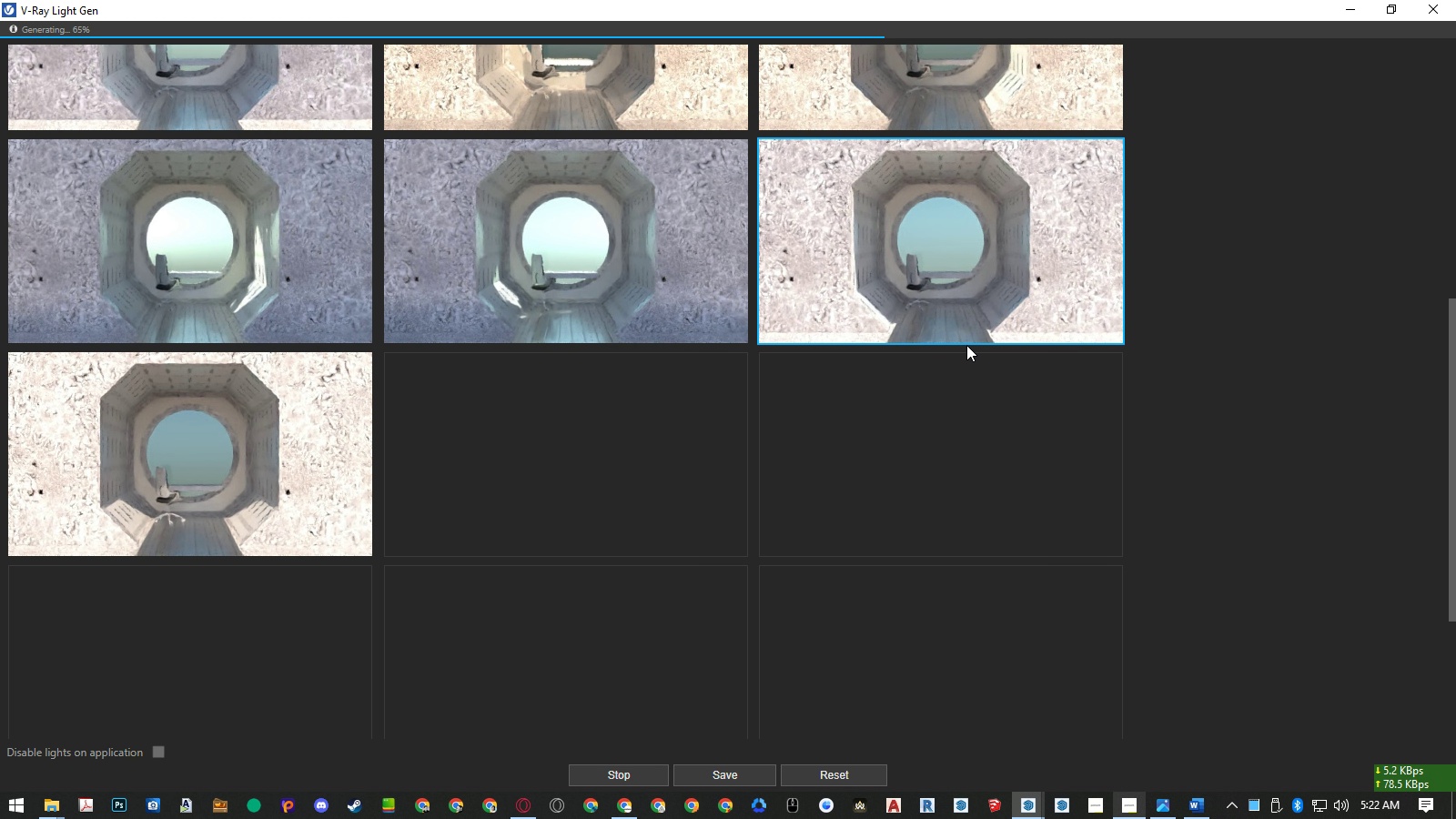 
scroll: coordinate [966, 345], scroll_direction: down, amount: 3.0
 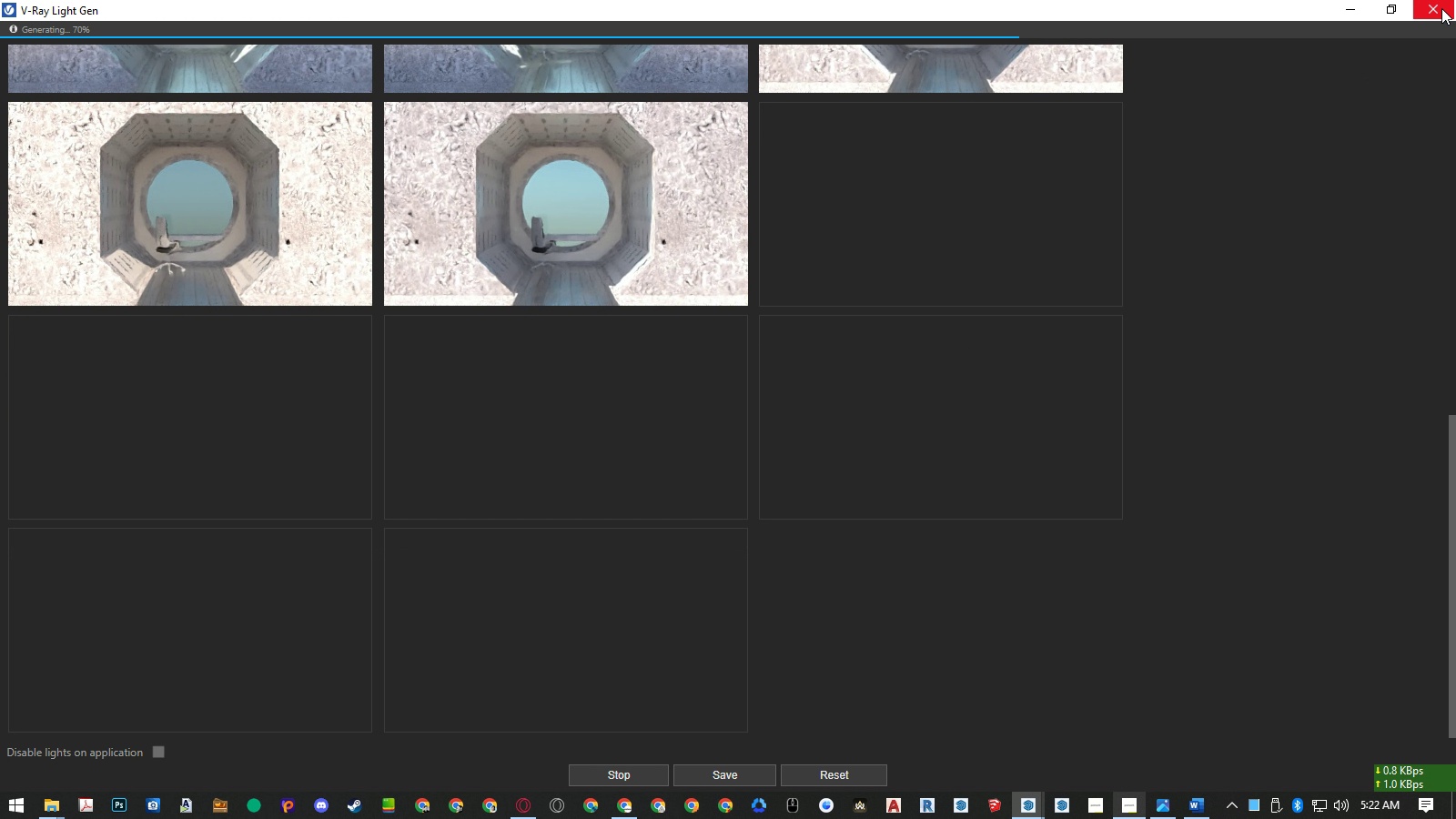 
wait(6.35)
 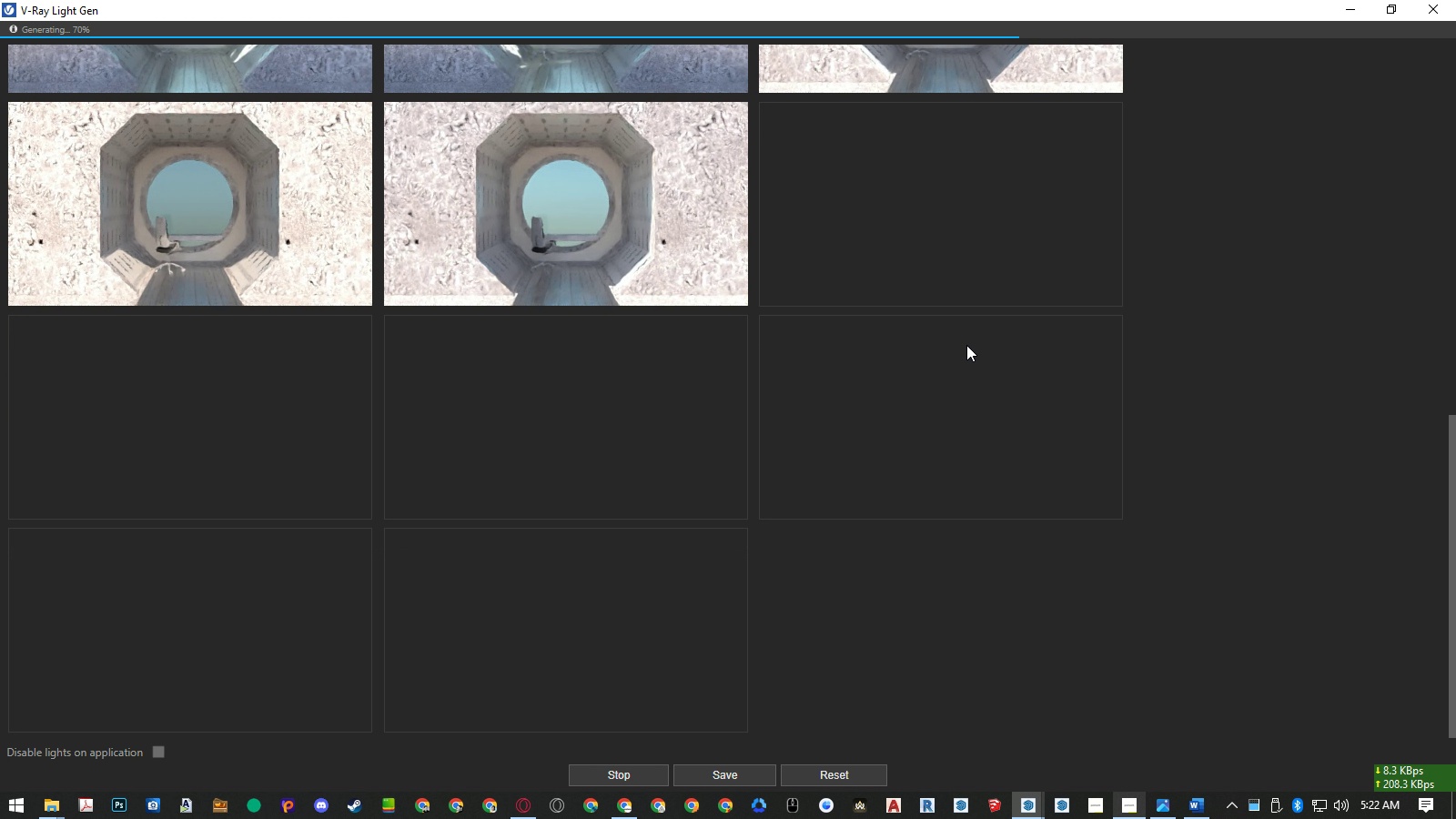 
left_click([1441, 8])
 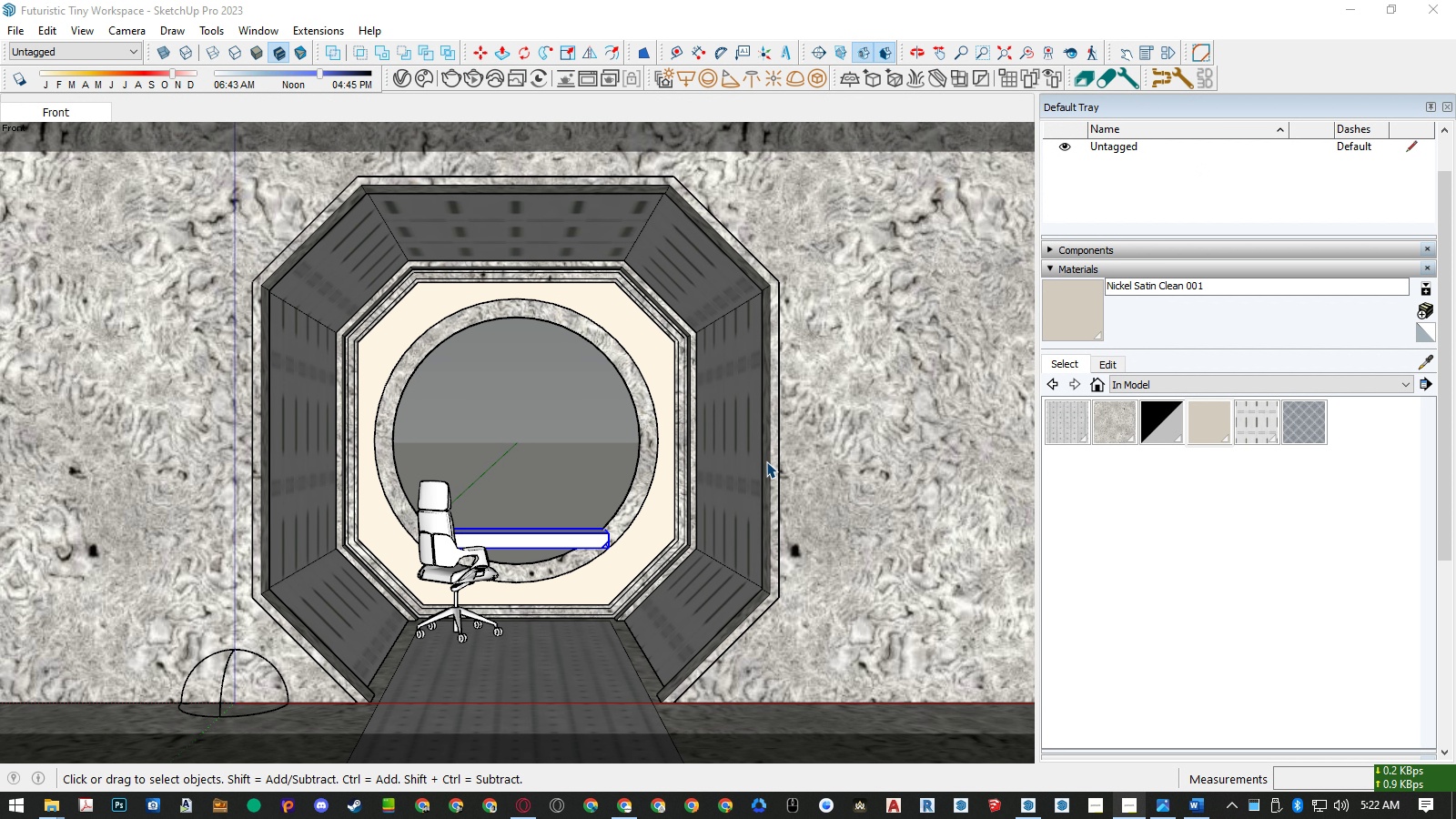 
scroll: coordinate [619, 488], scroll_direction: down, amount: 4.0
 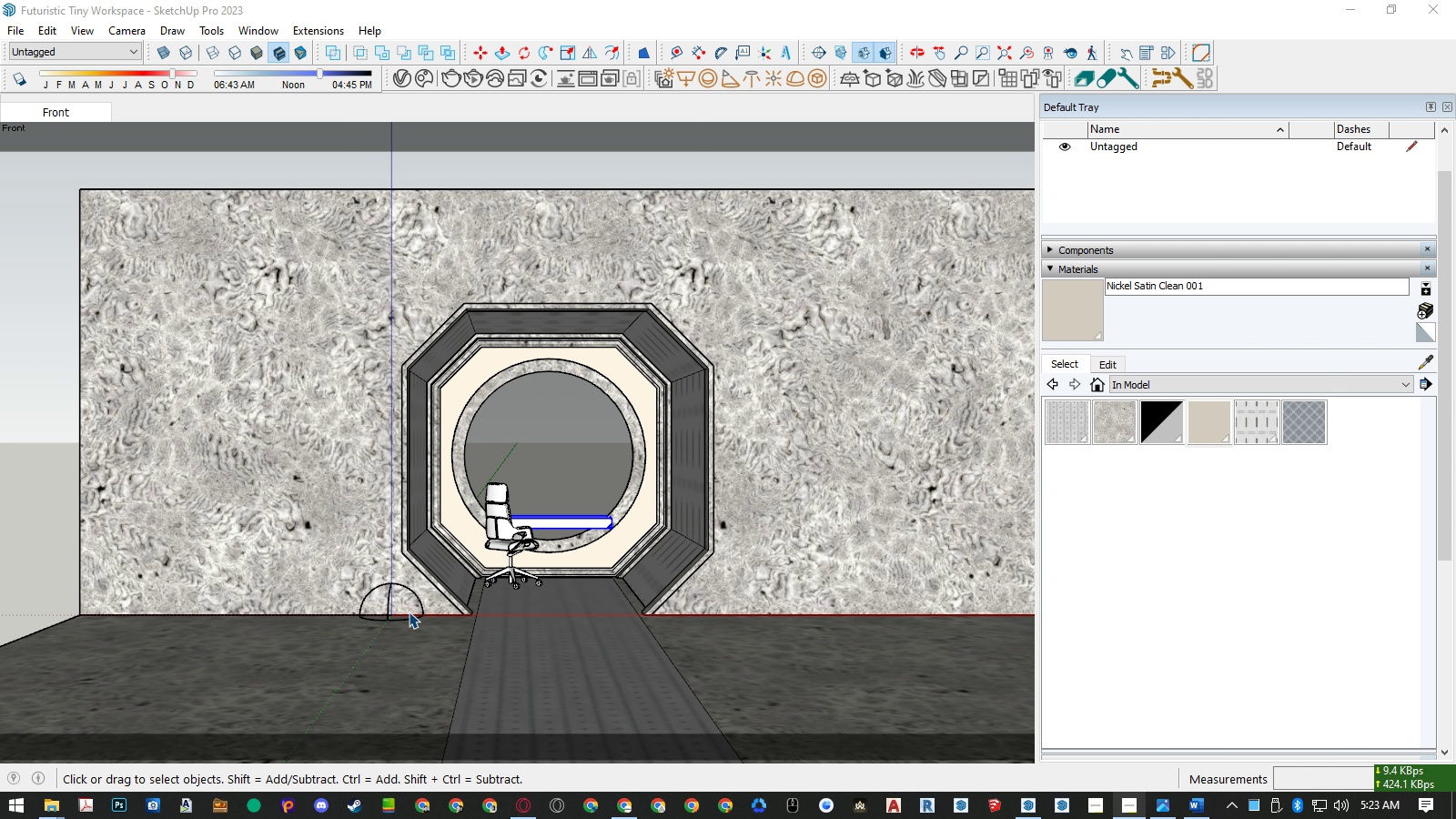 
wait(6.22)
 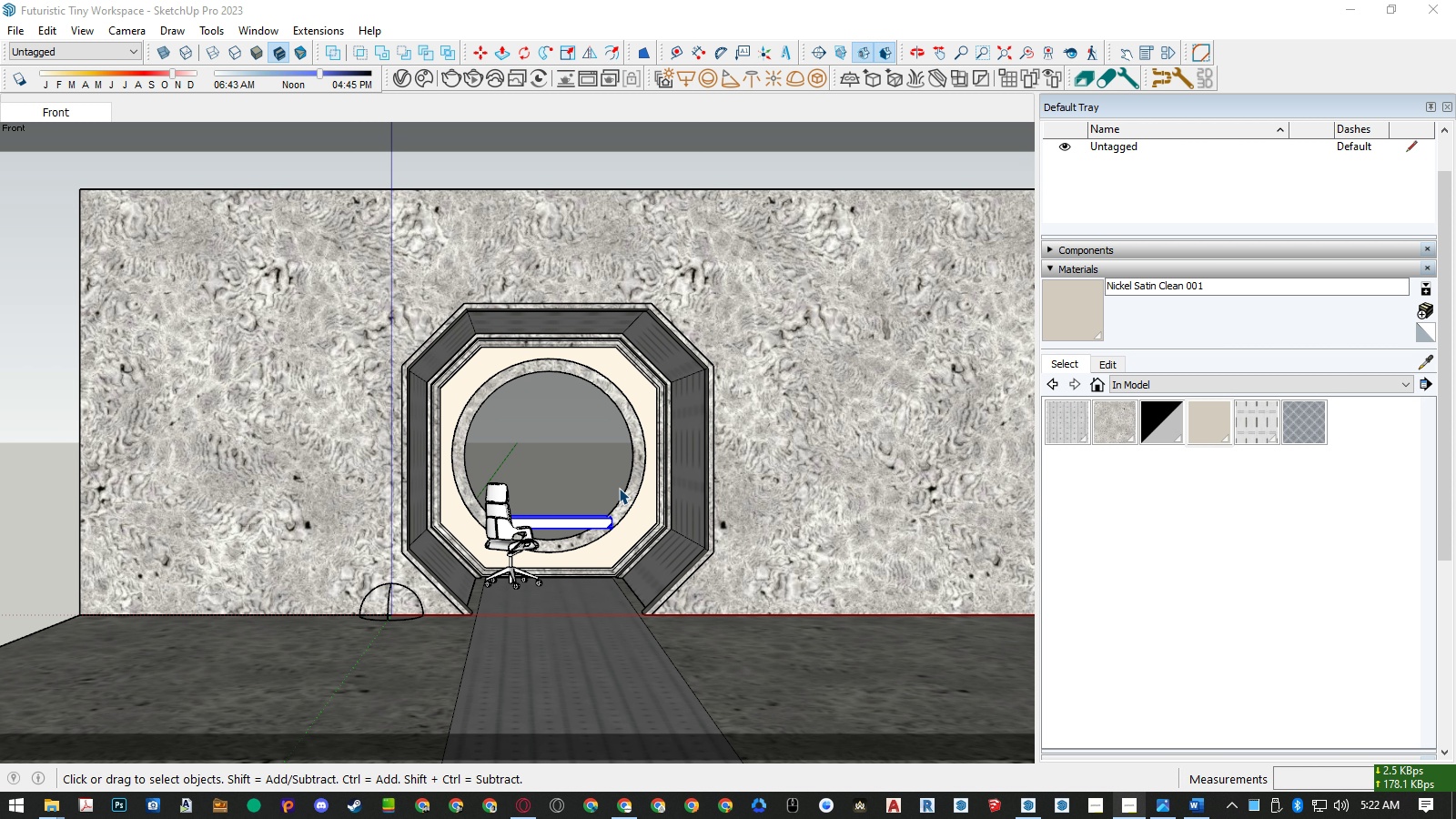 
left_click([279, 585])
 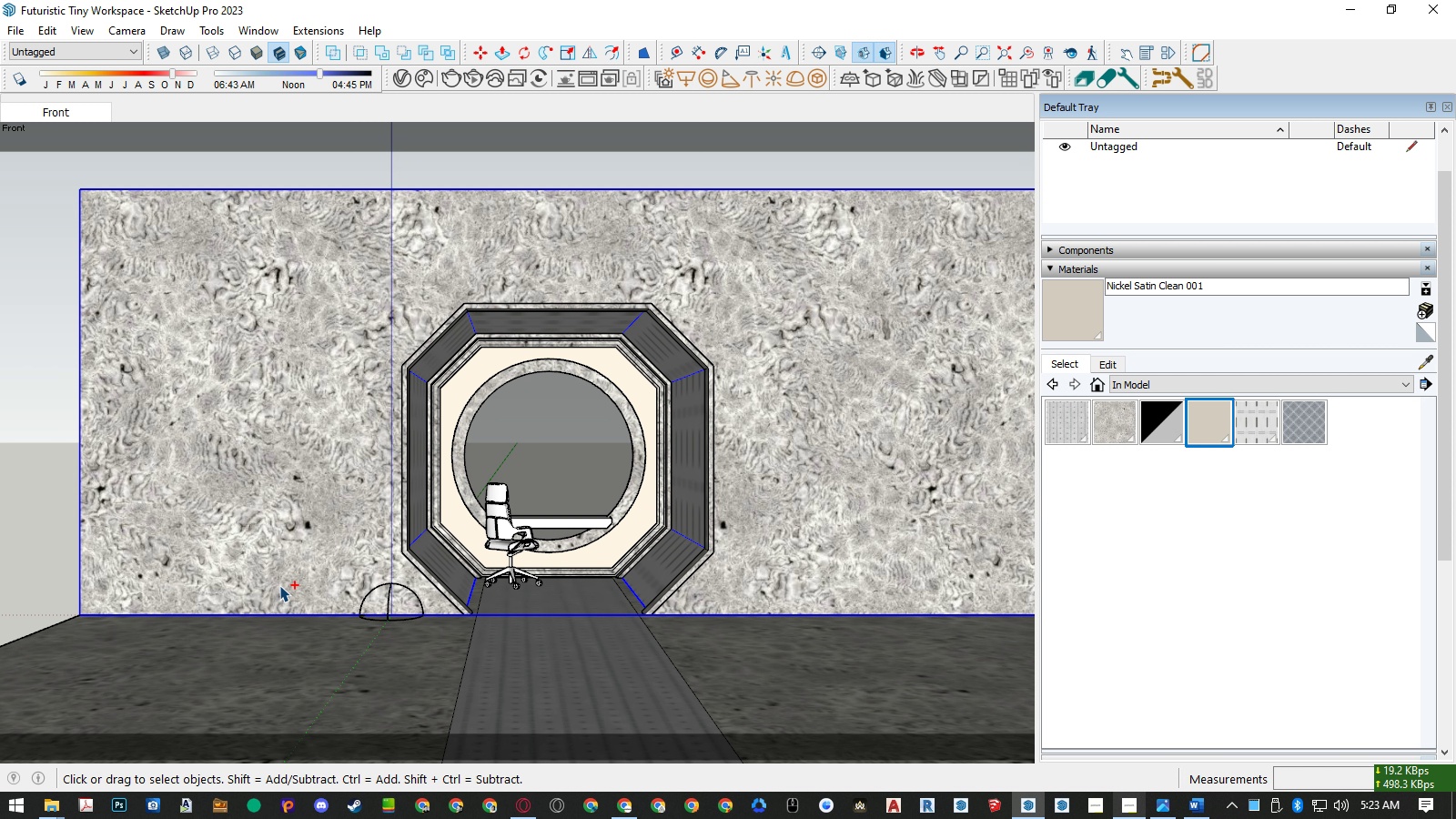 
hold_key(key=ControlLeft, duration=0.6)
 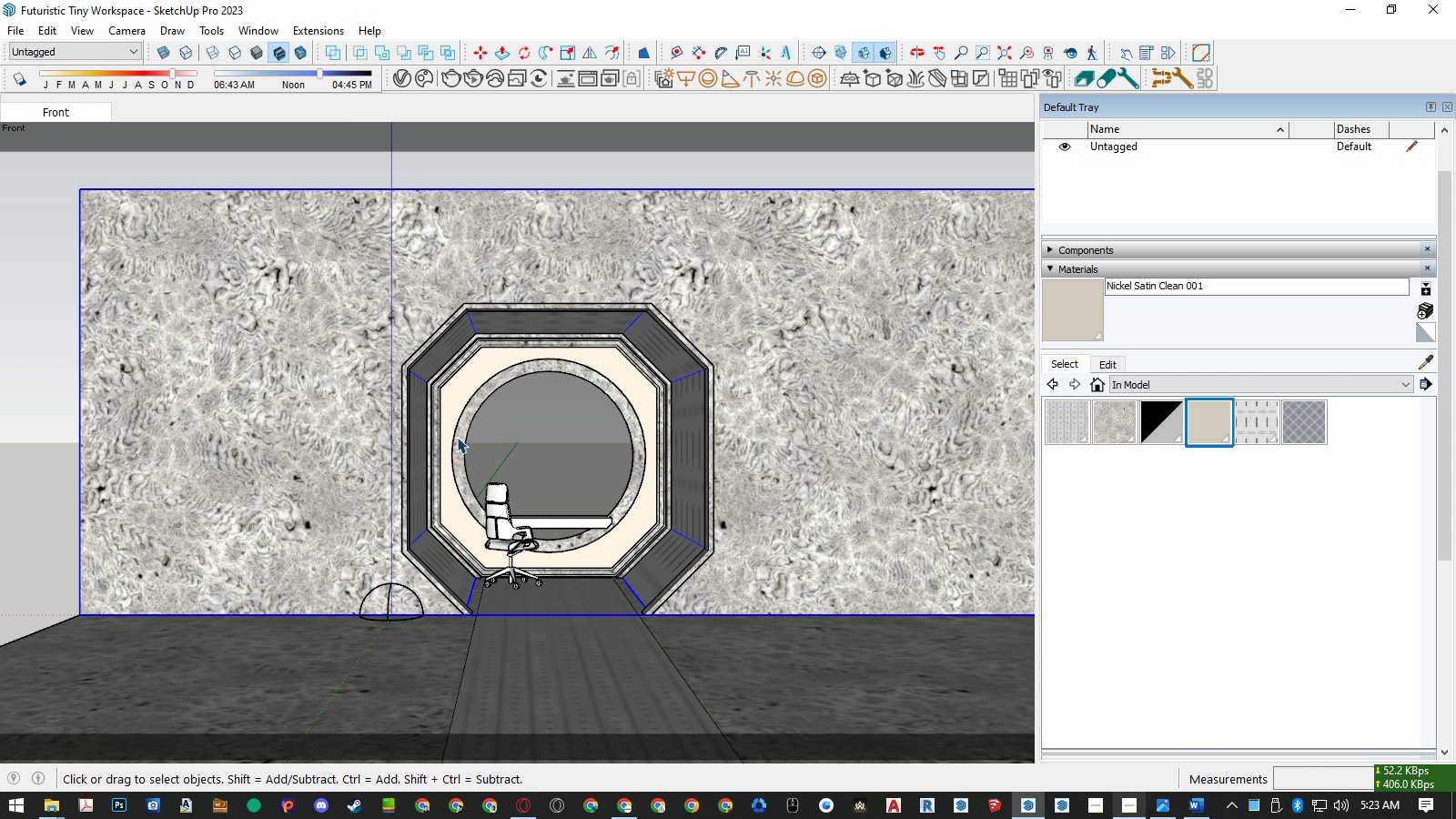 
key(Control+A)
 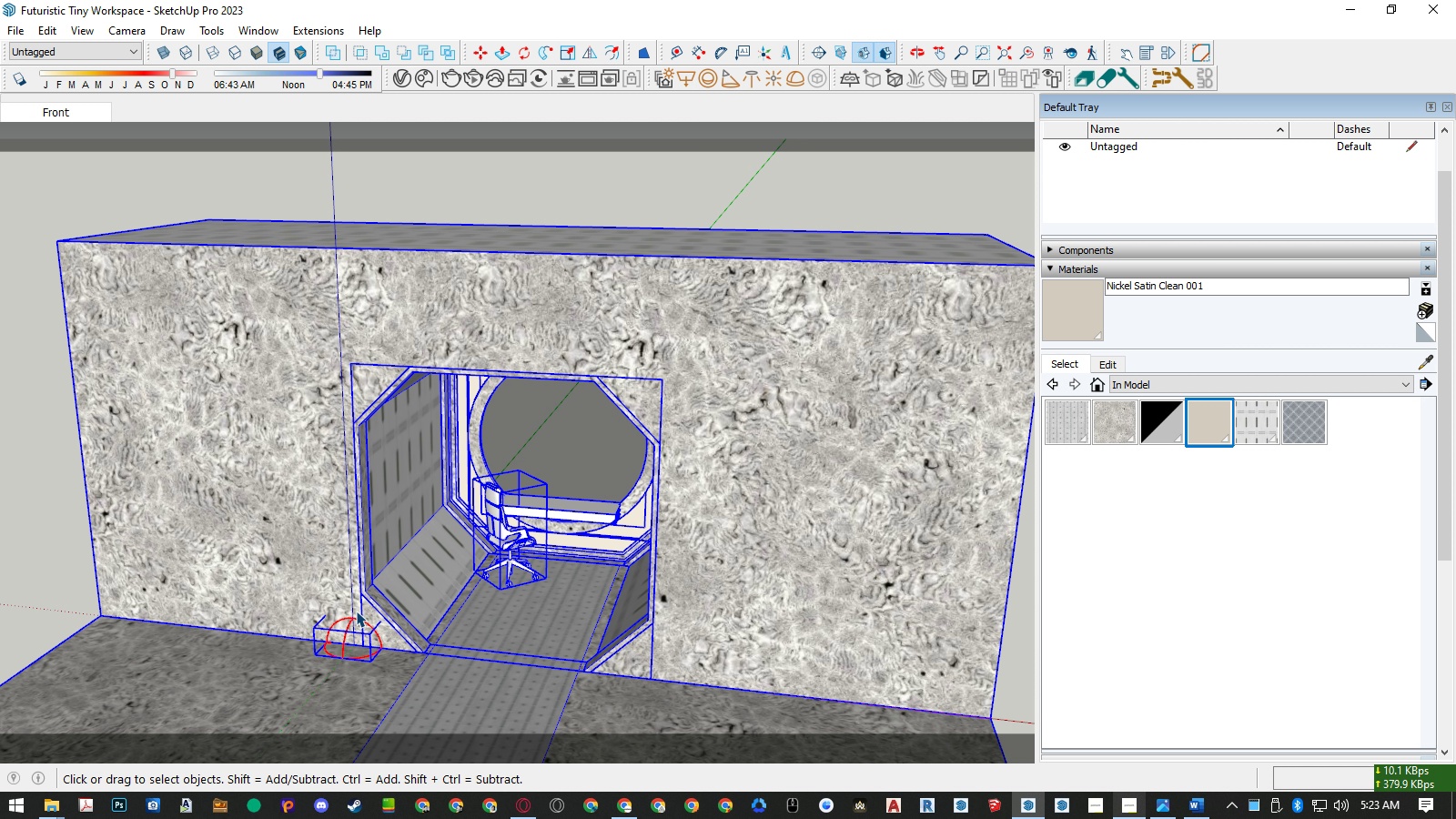 
hold_key(key=ShiftLeft, duration=1.86)
hold_key(key=ControlLeft, duration=0.69)
left_click([343, 642])
 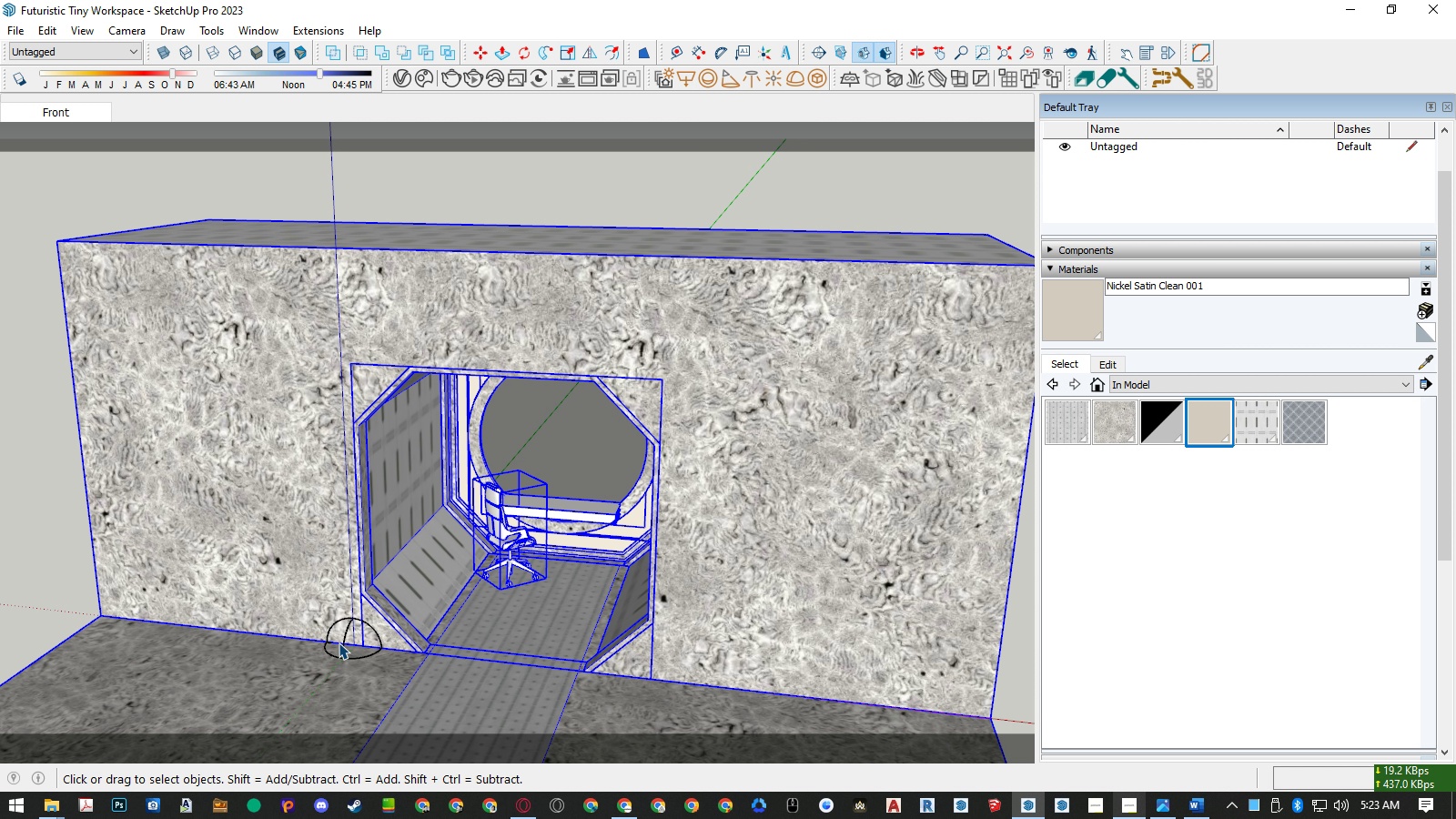 
key(M)
 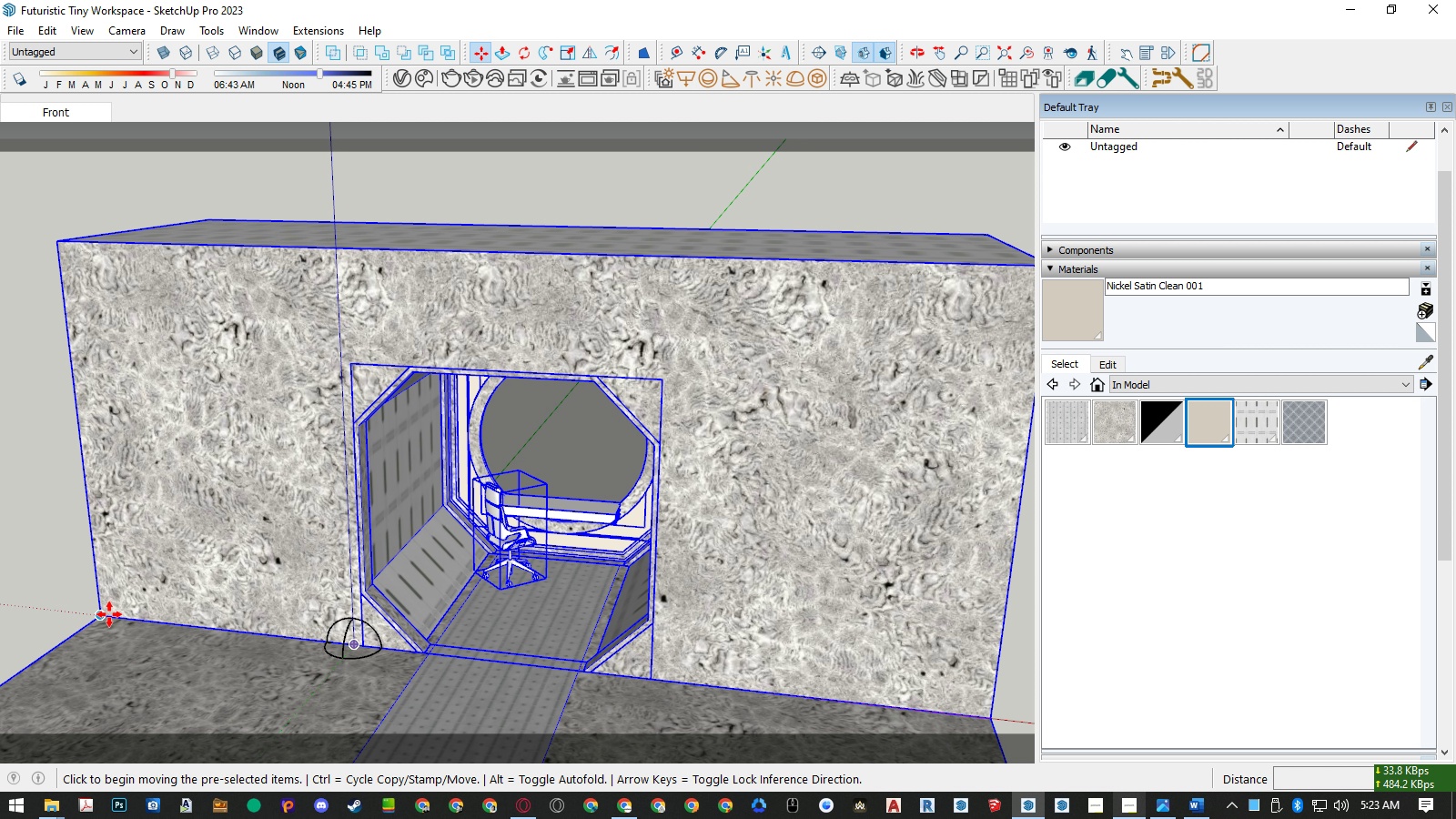 
left_click([109, 614])
 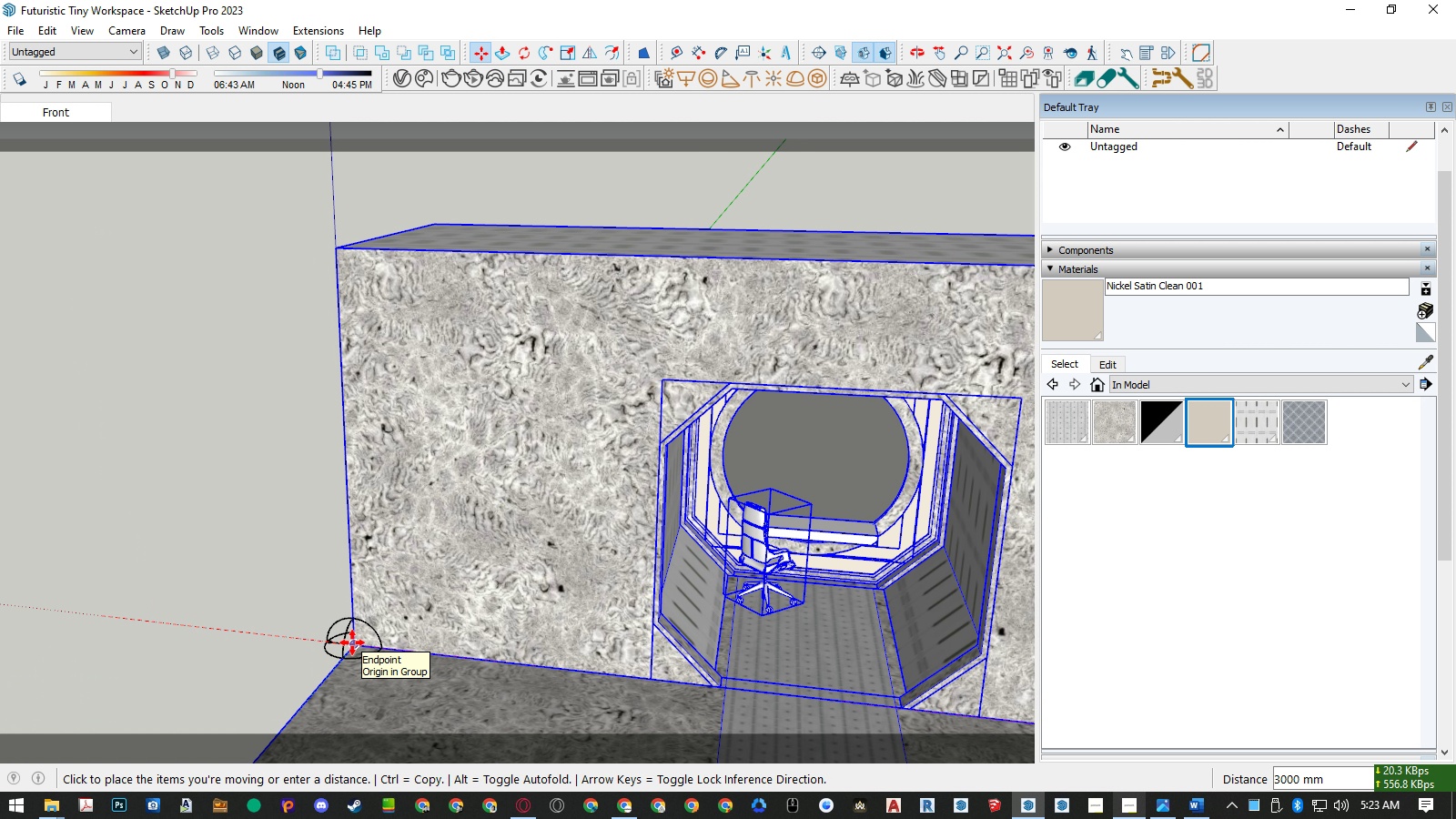 
left_click([352, 642])
 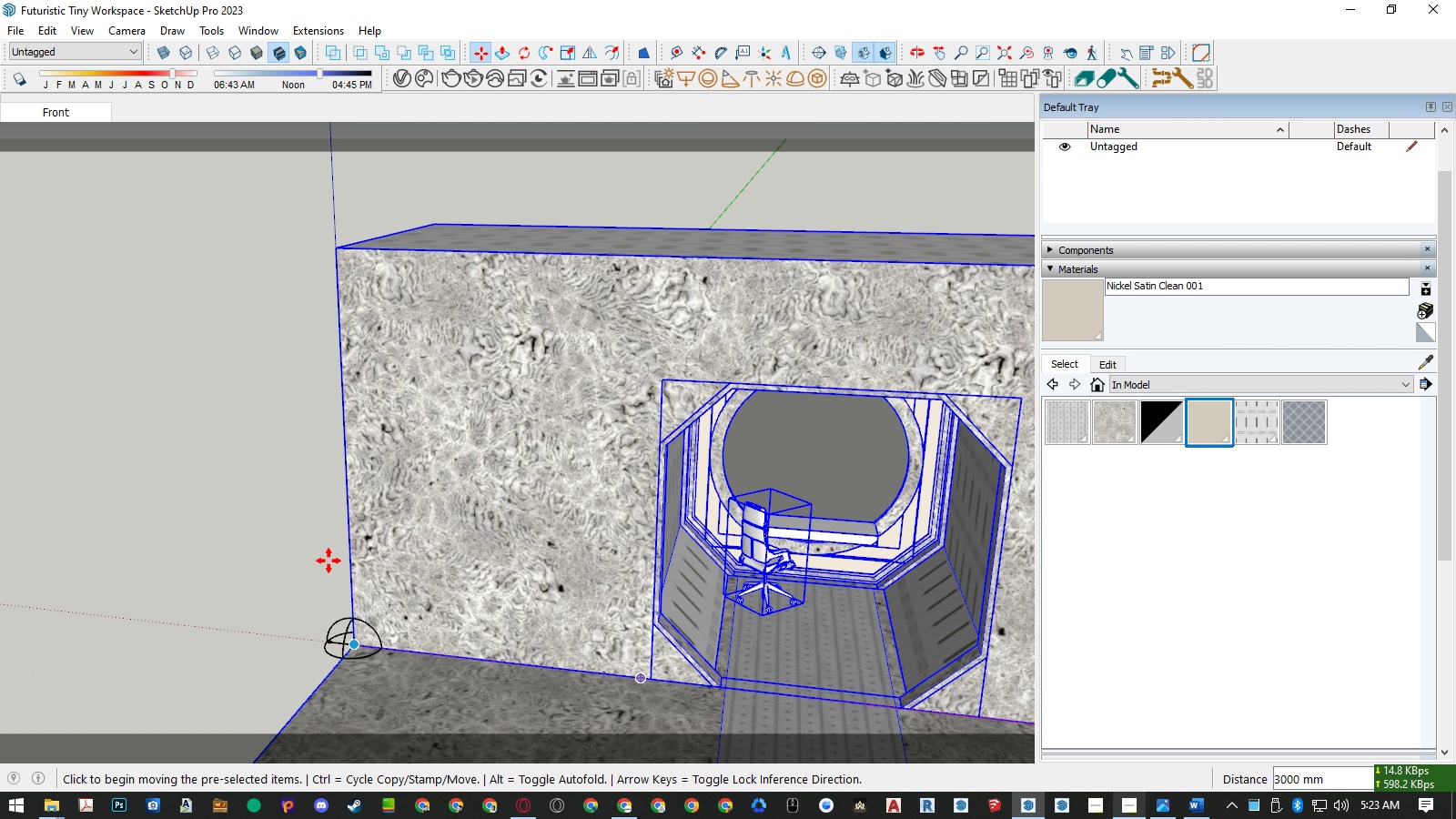 
key(Space)
 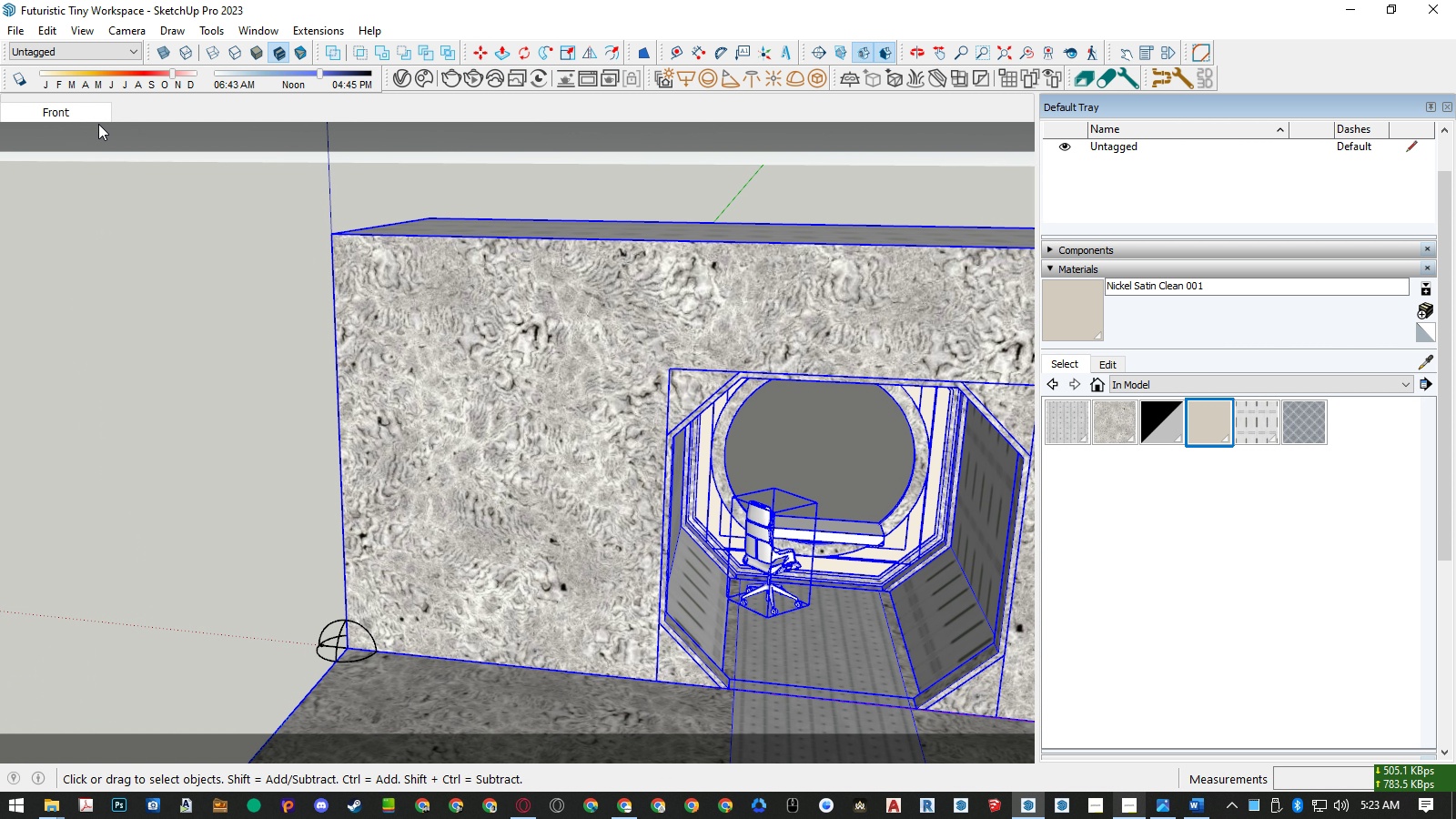 
double_click([157, 291])
 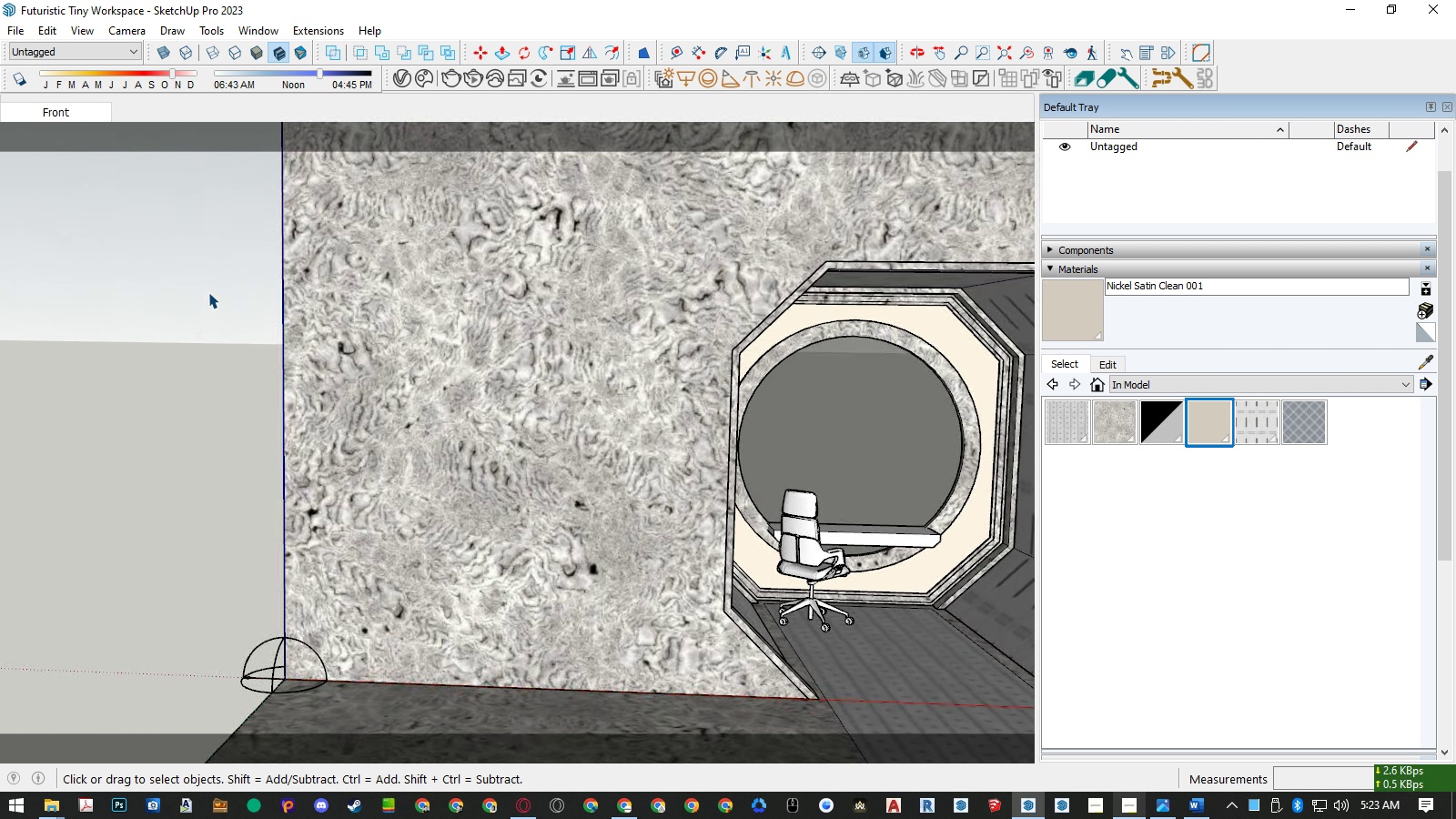 
hold_key(key=AltLeft, duration=0.3)
 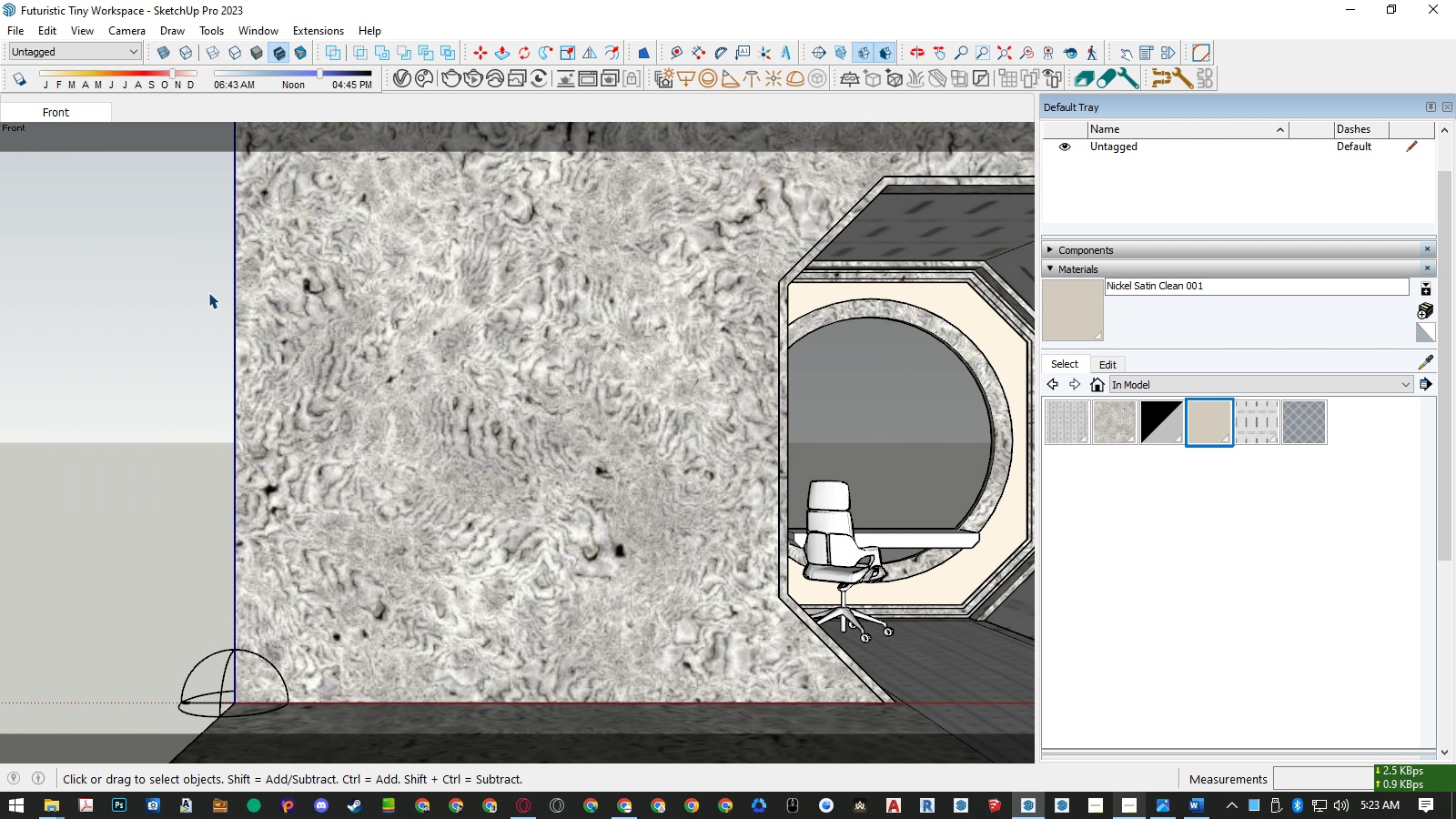 
type(eea)
 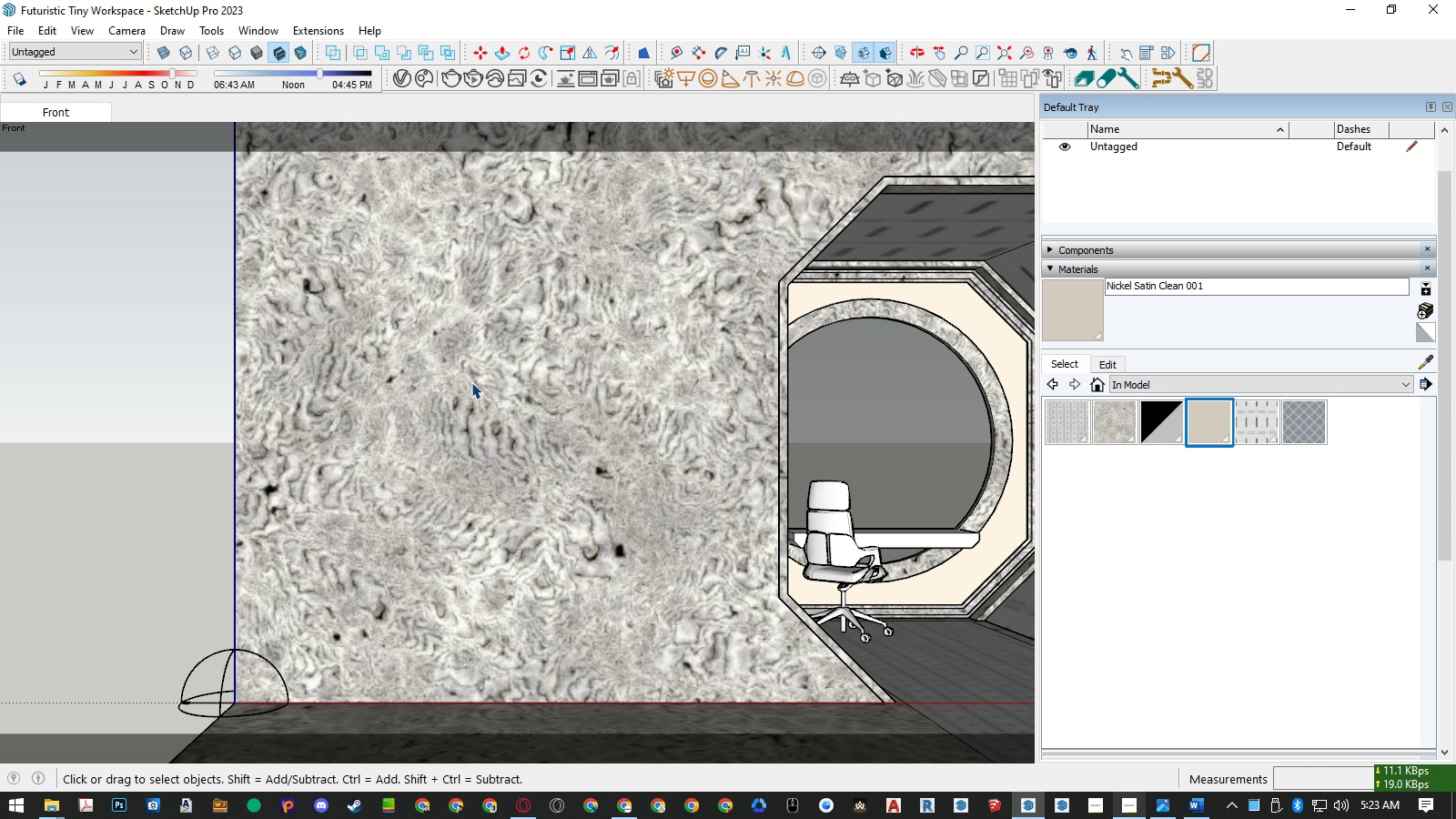 
hold_key(key=ShiftLeft, duration=1.54)
middle_click([691, 412])
 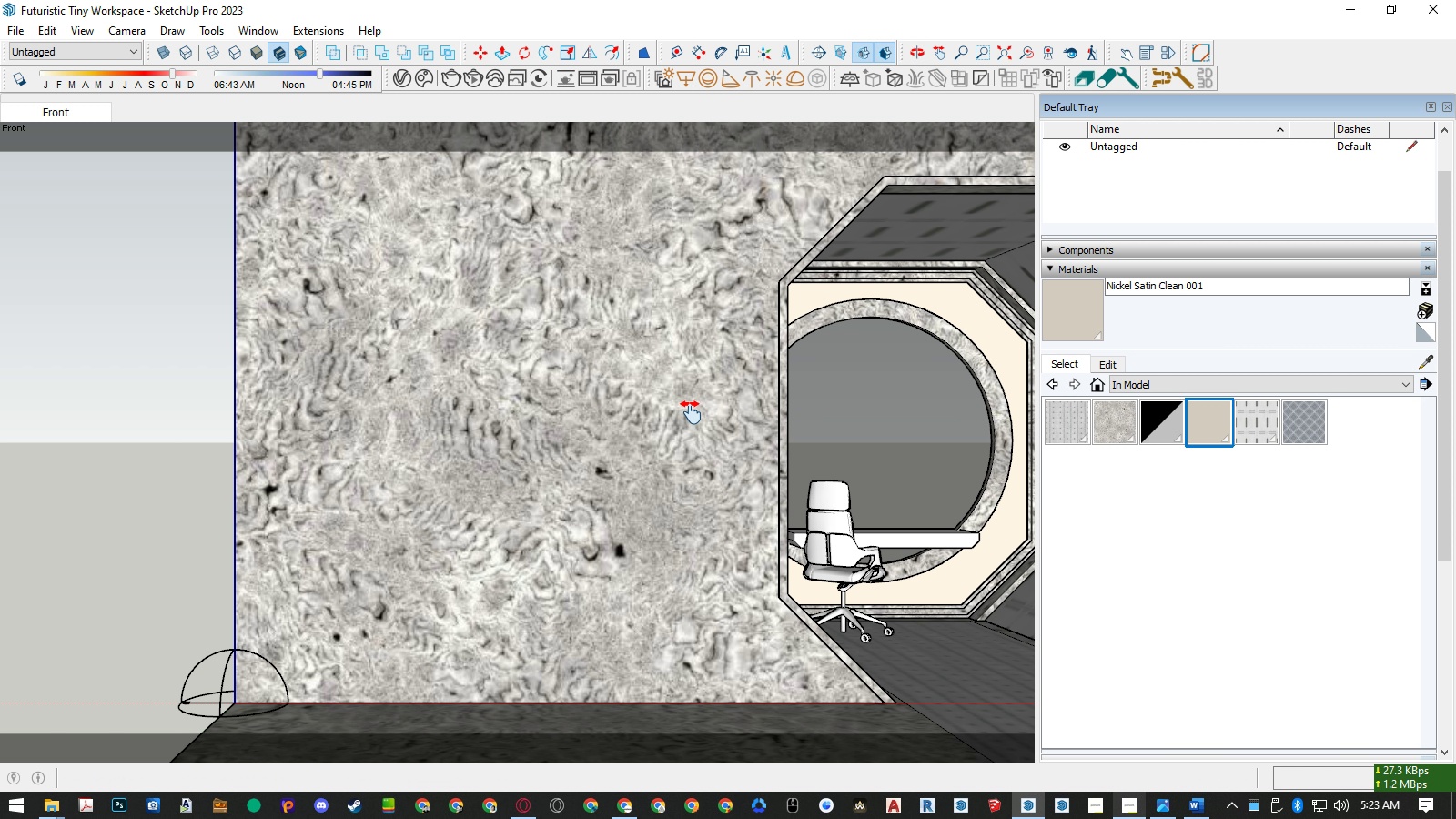 
hold_key(key=ShiftLeft, duration=1.52)
 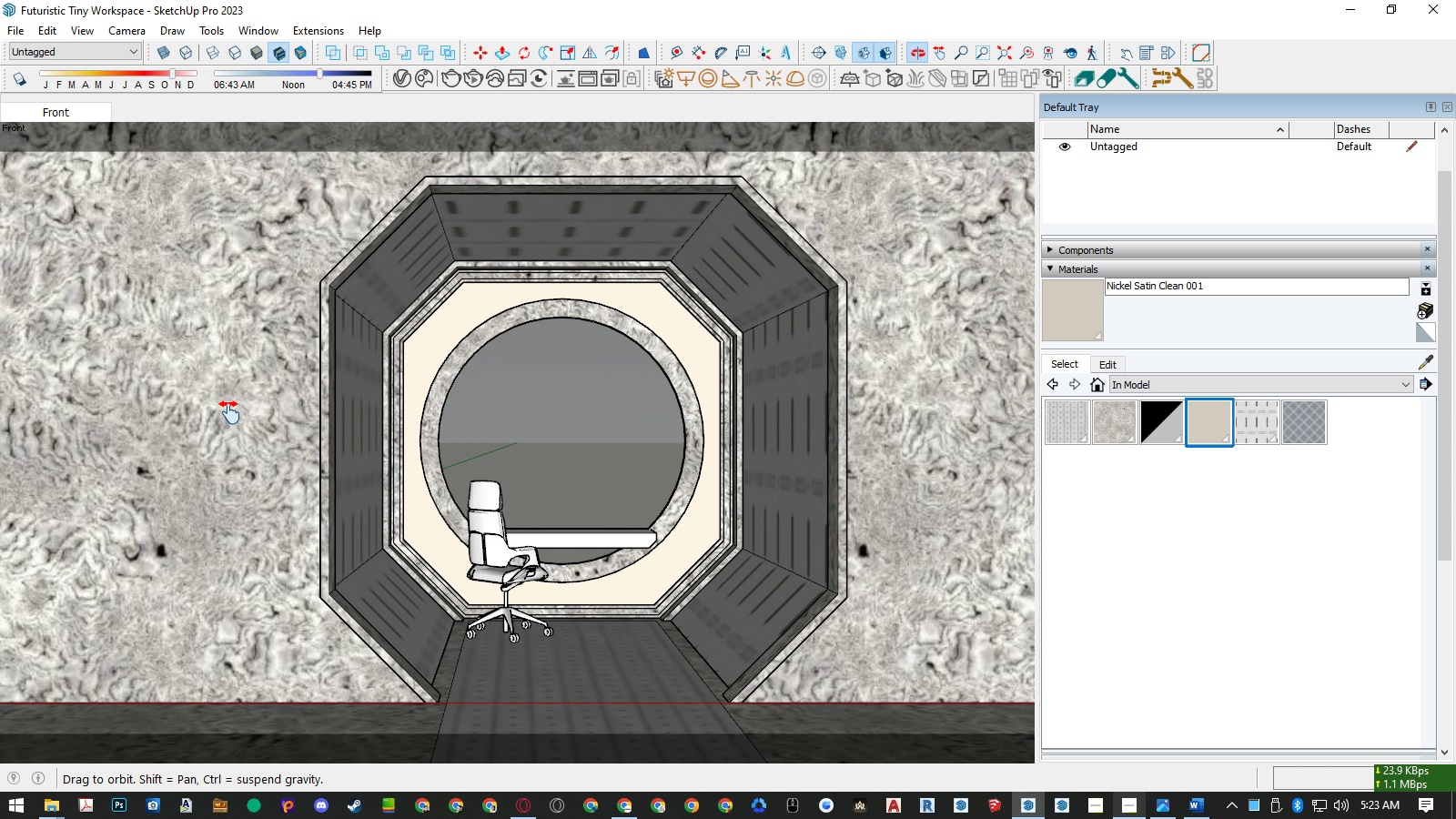 
hold_key(key=ShiftLeft, duration=1.51)
 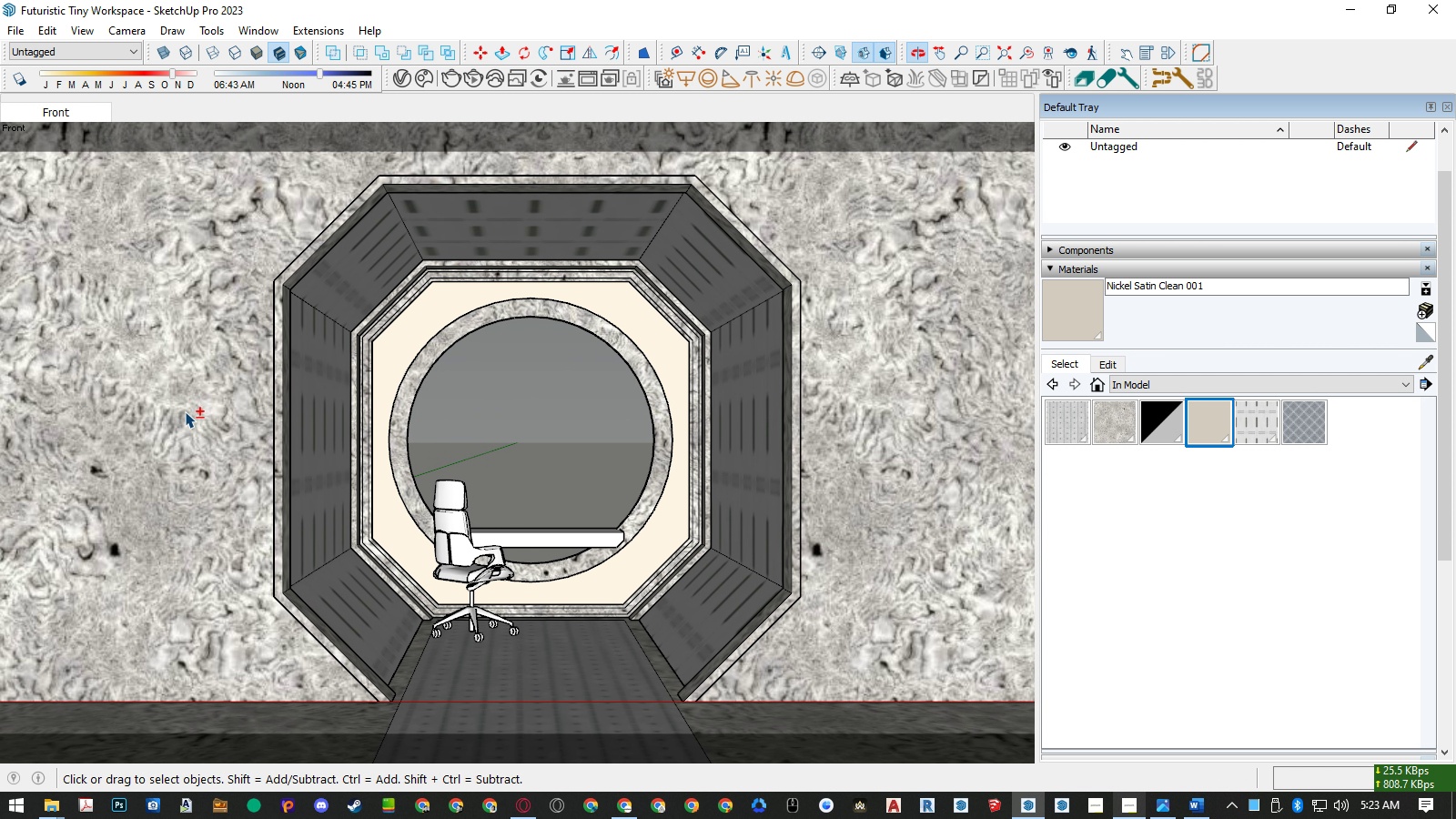 
hold_key(key=ShiftLeft, duration=0.78)
 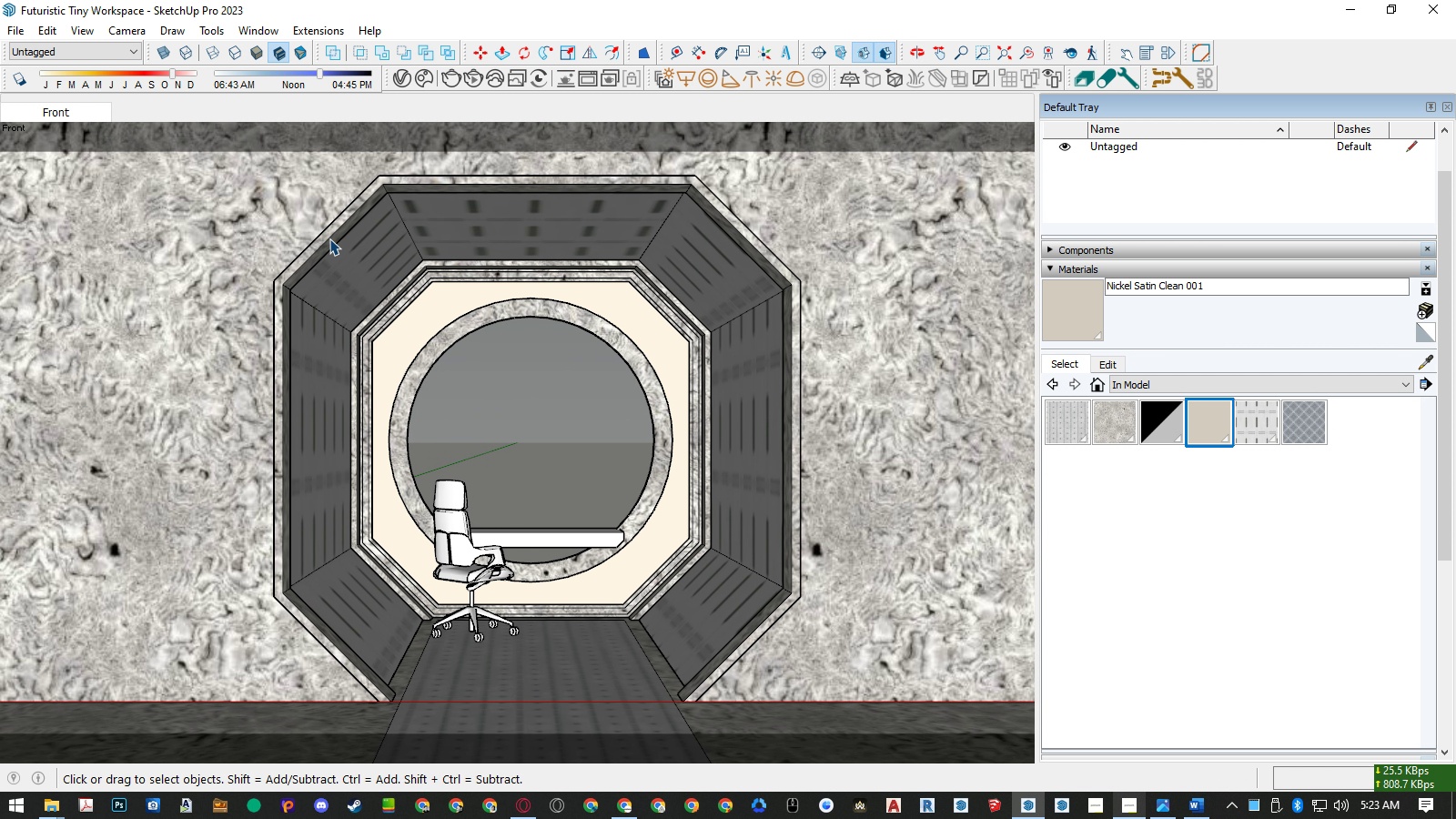 
left_click([329, 238])
 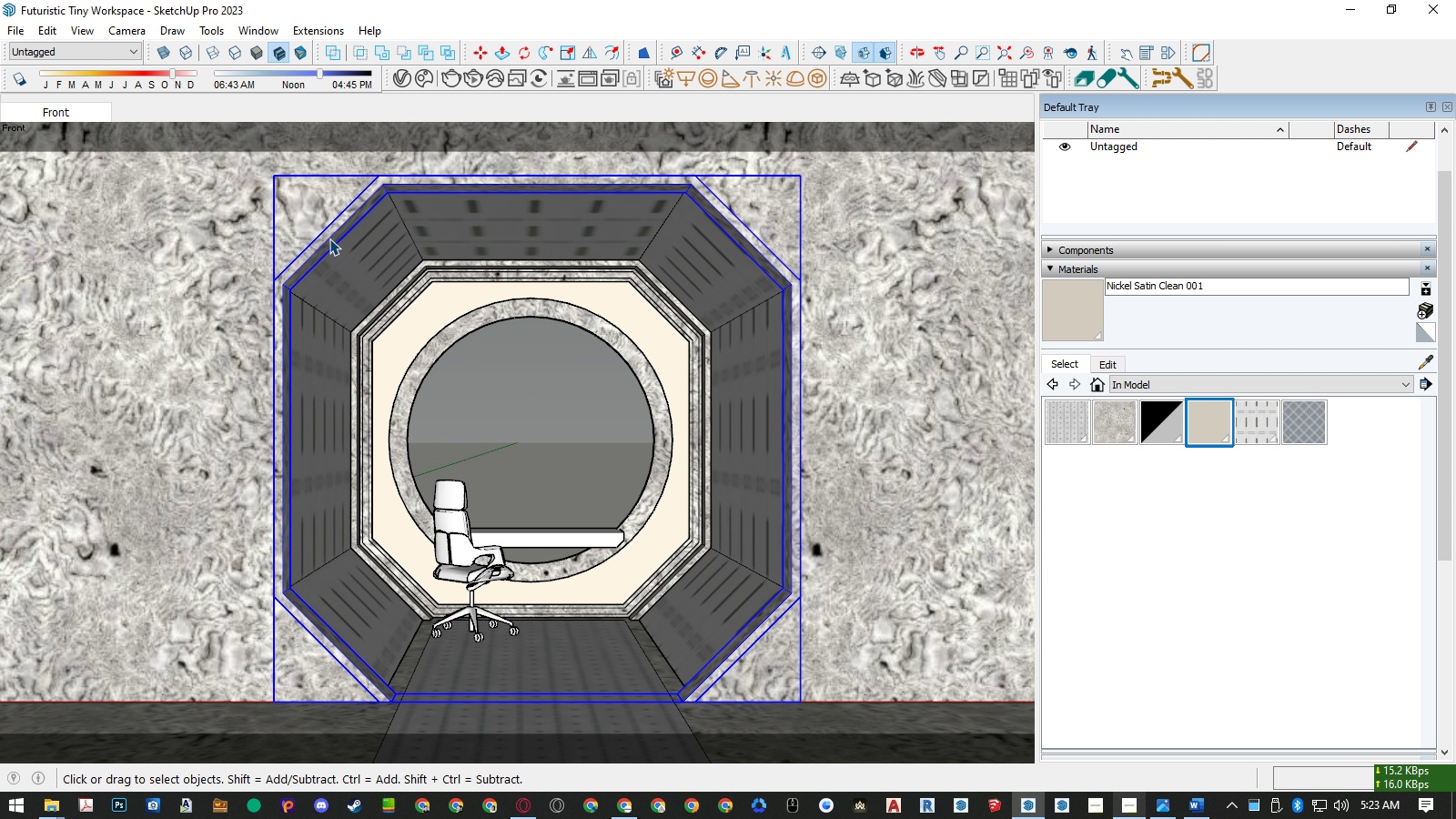 
key(Alt+C)
 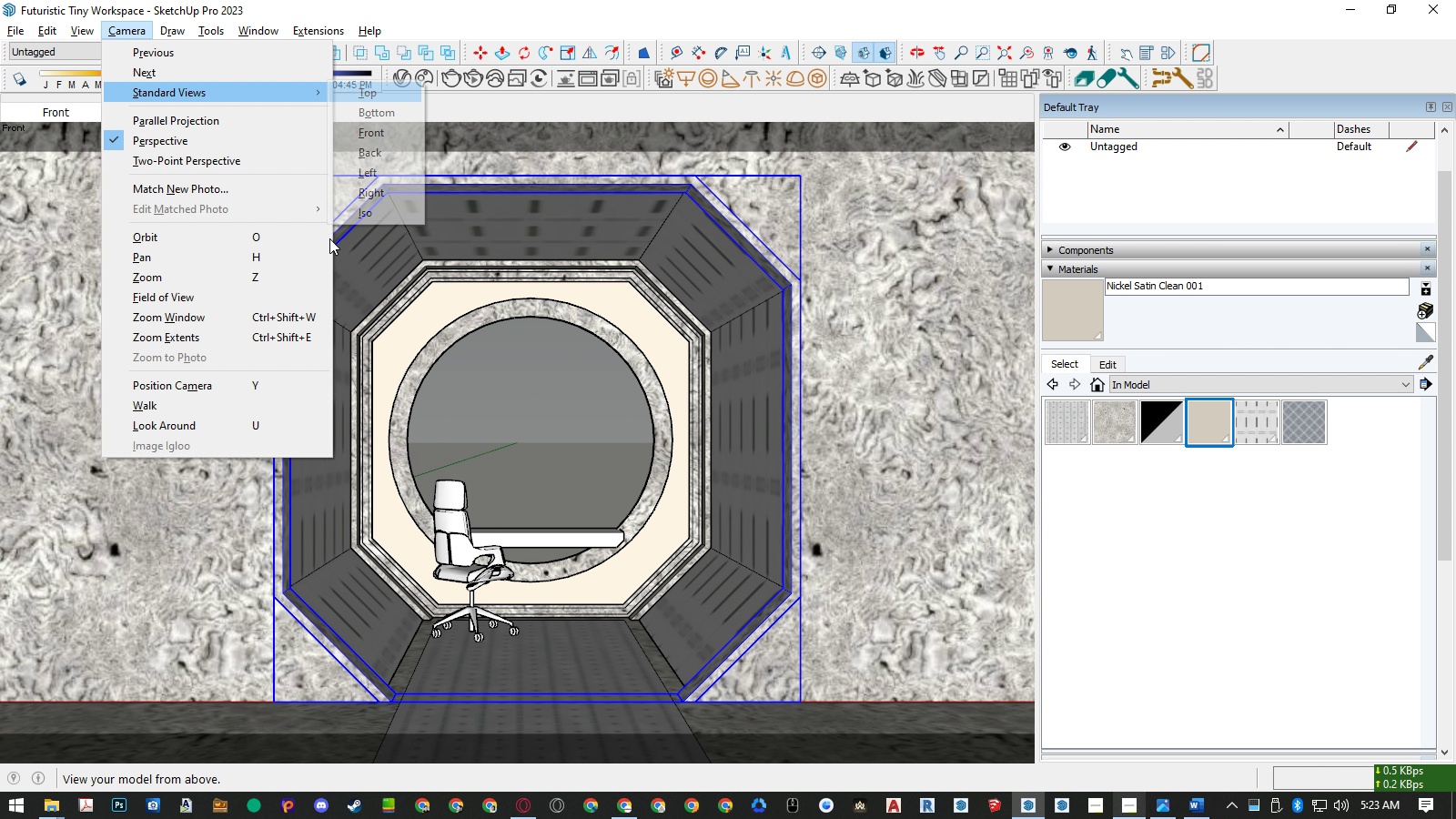 
key(F)
 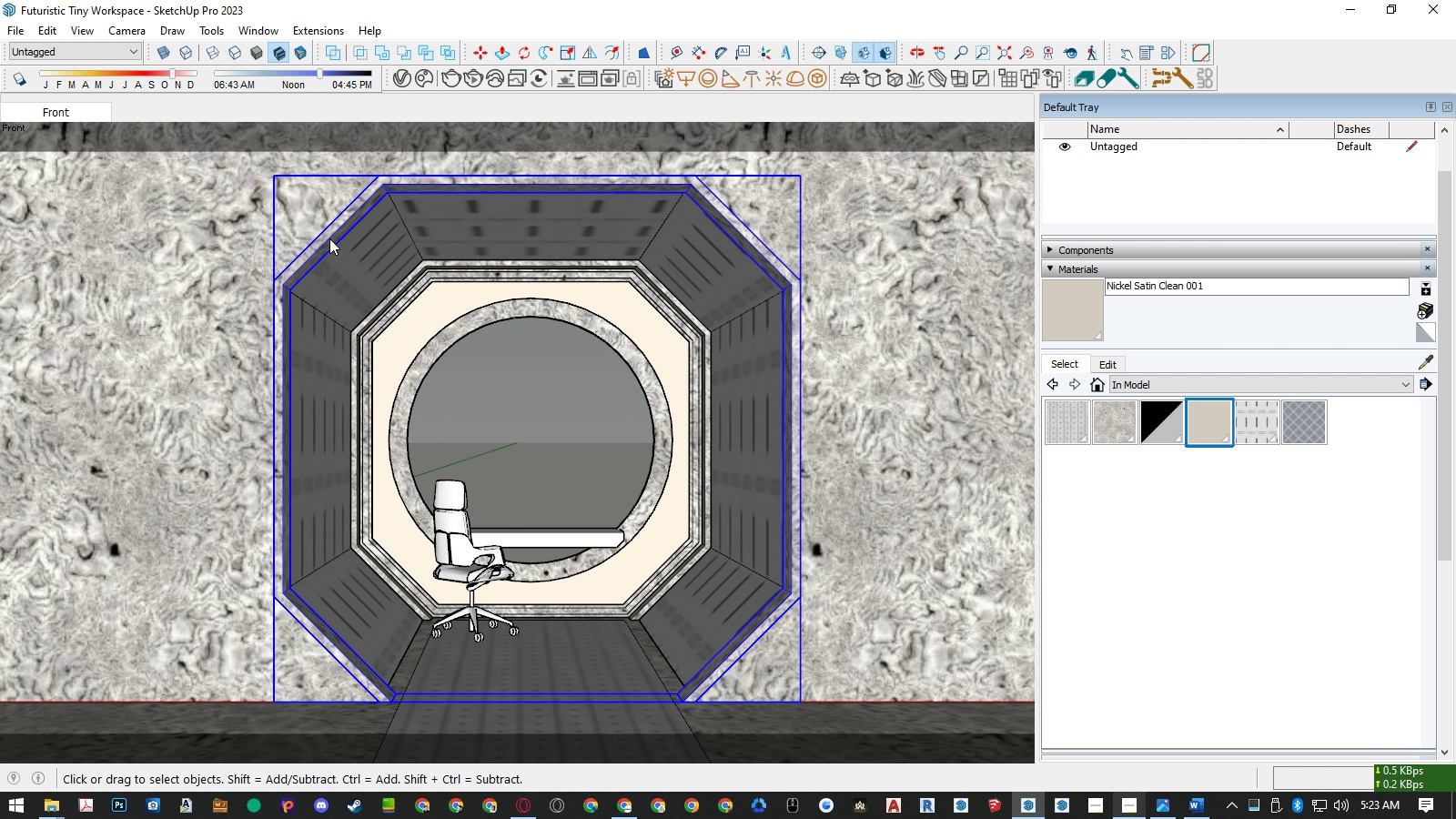 
right_click([329, 238])
 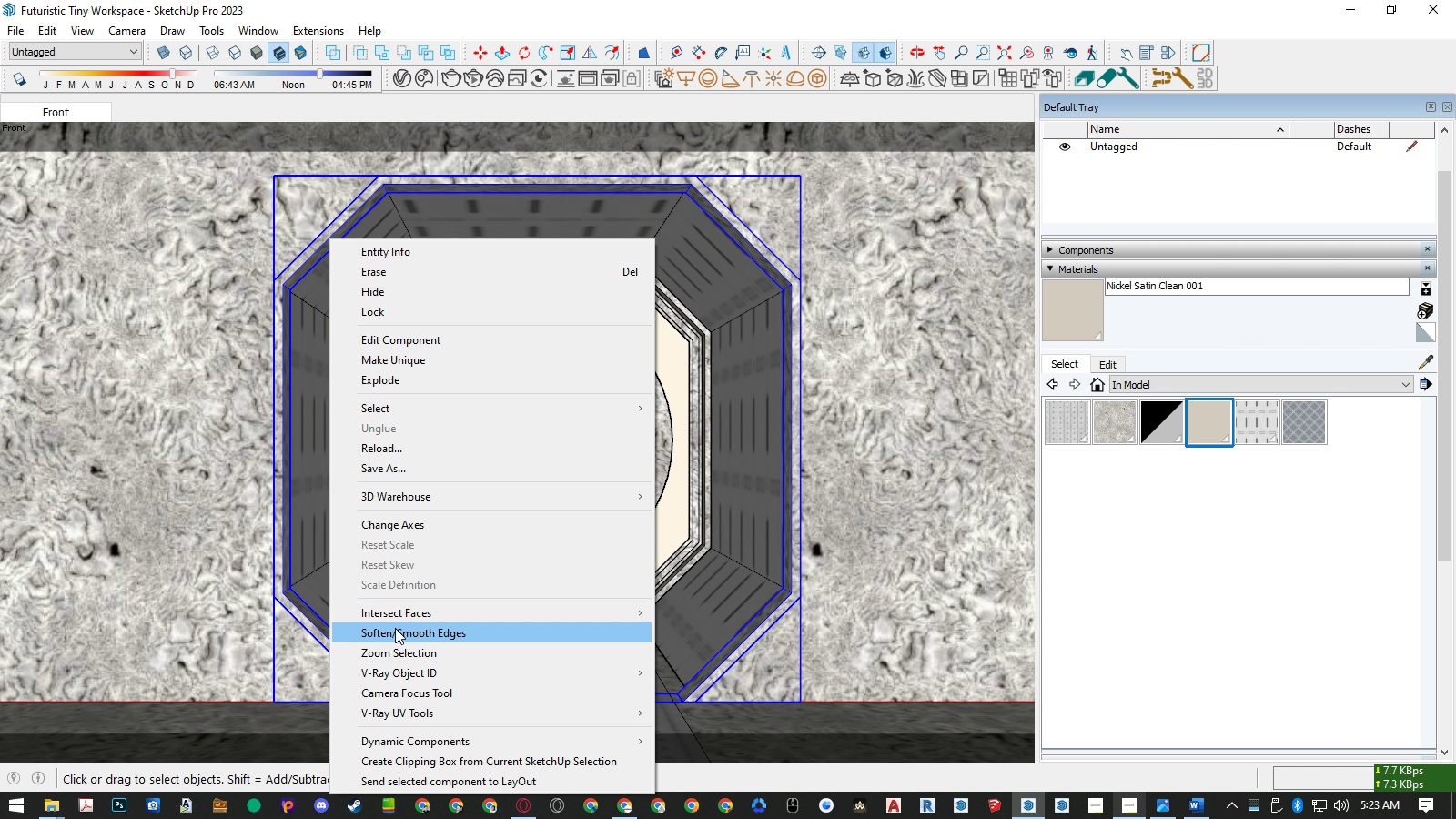 
left_click([394, 655])
 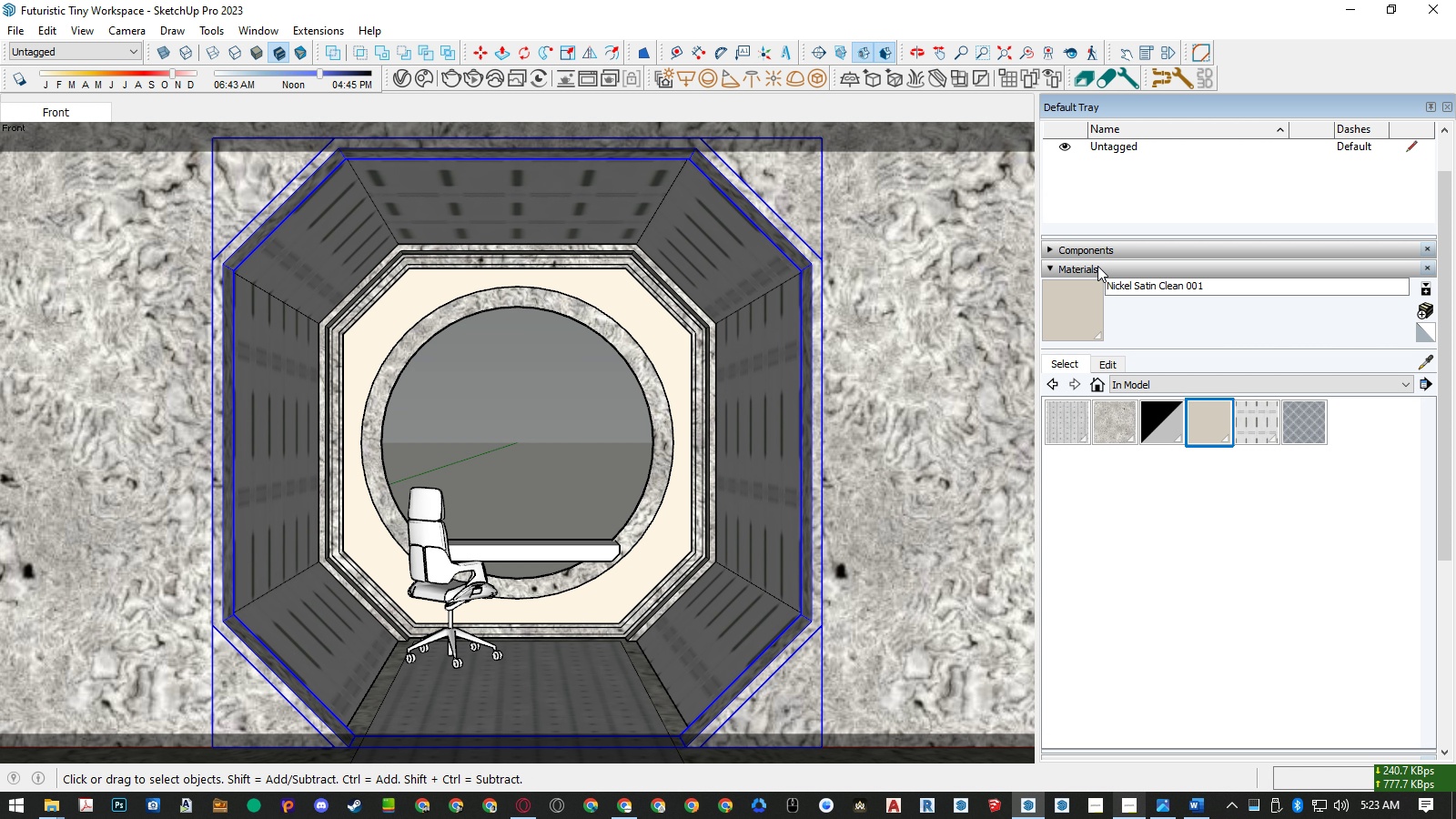 
left_click([1097, 266])
 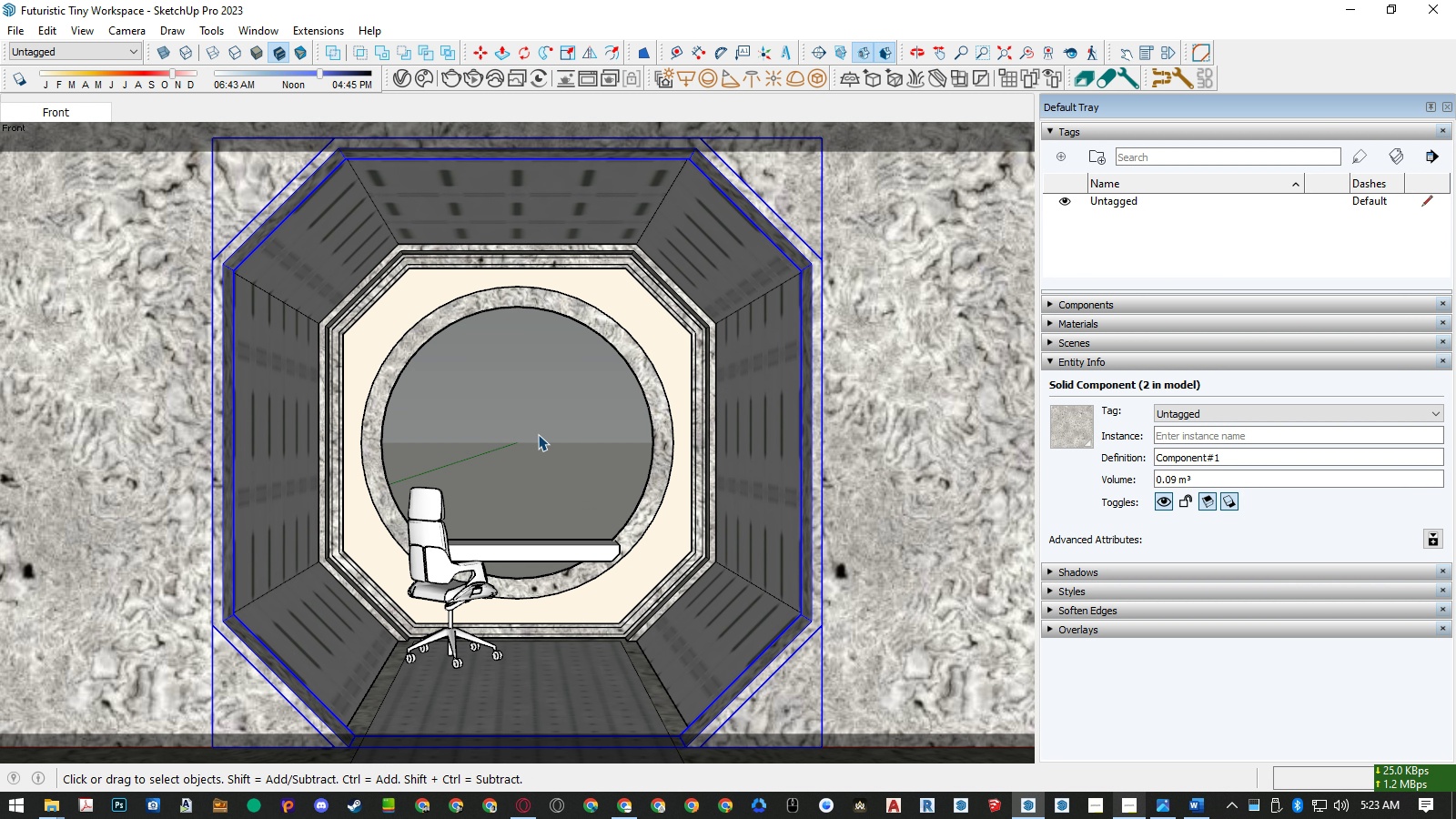 
scroll: coordinate [526, 433], scroll_direction: down, amount: 1.0
 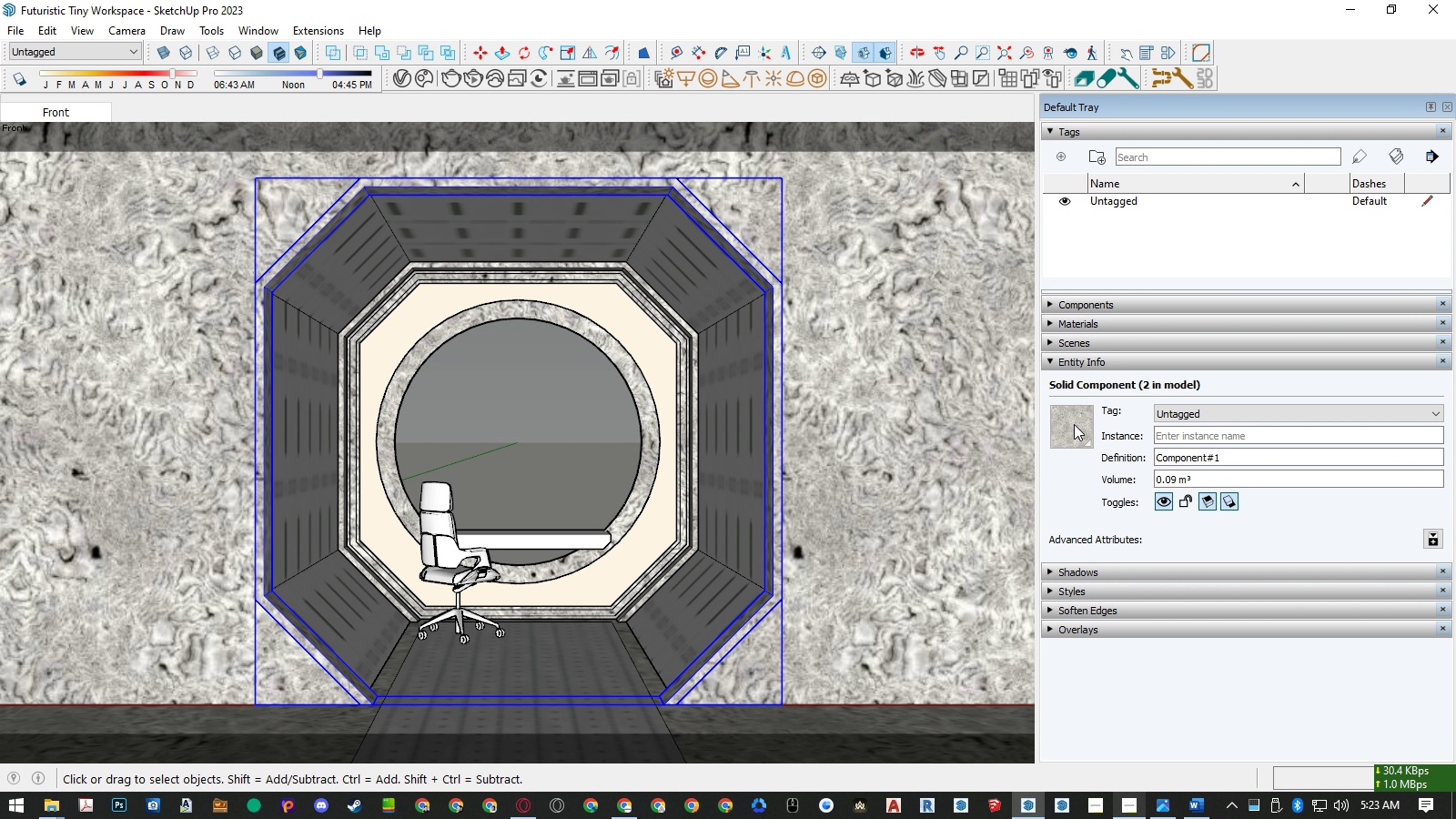 
left_click([1081, 347])
 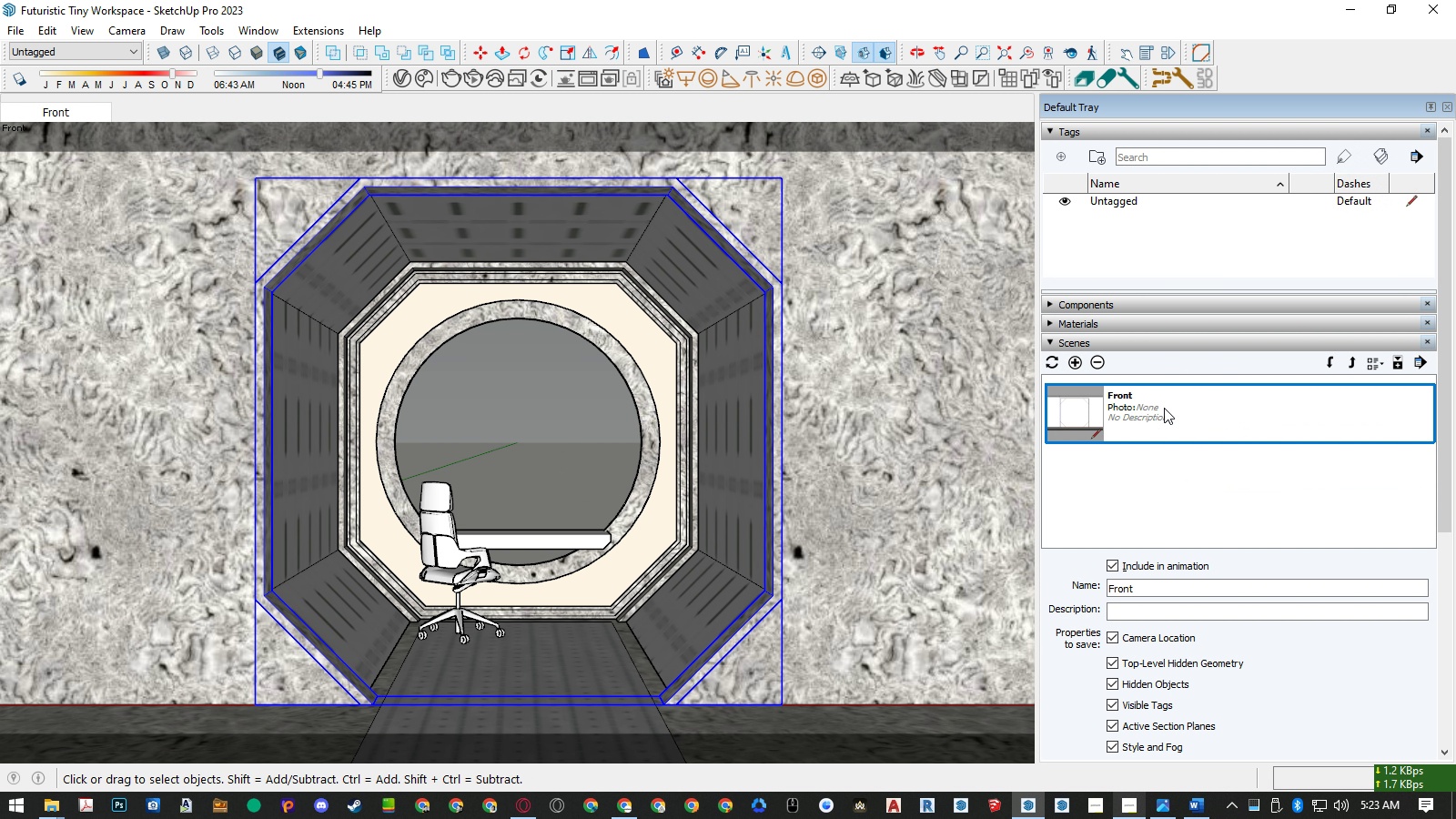 
right_click([1164, 408])
 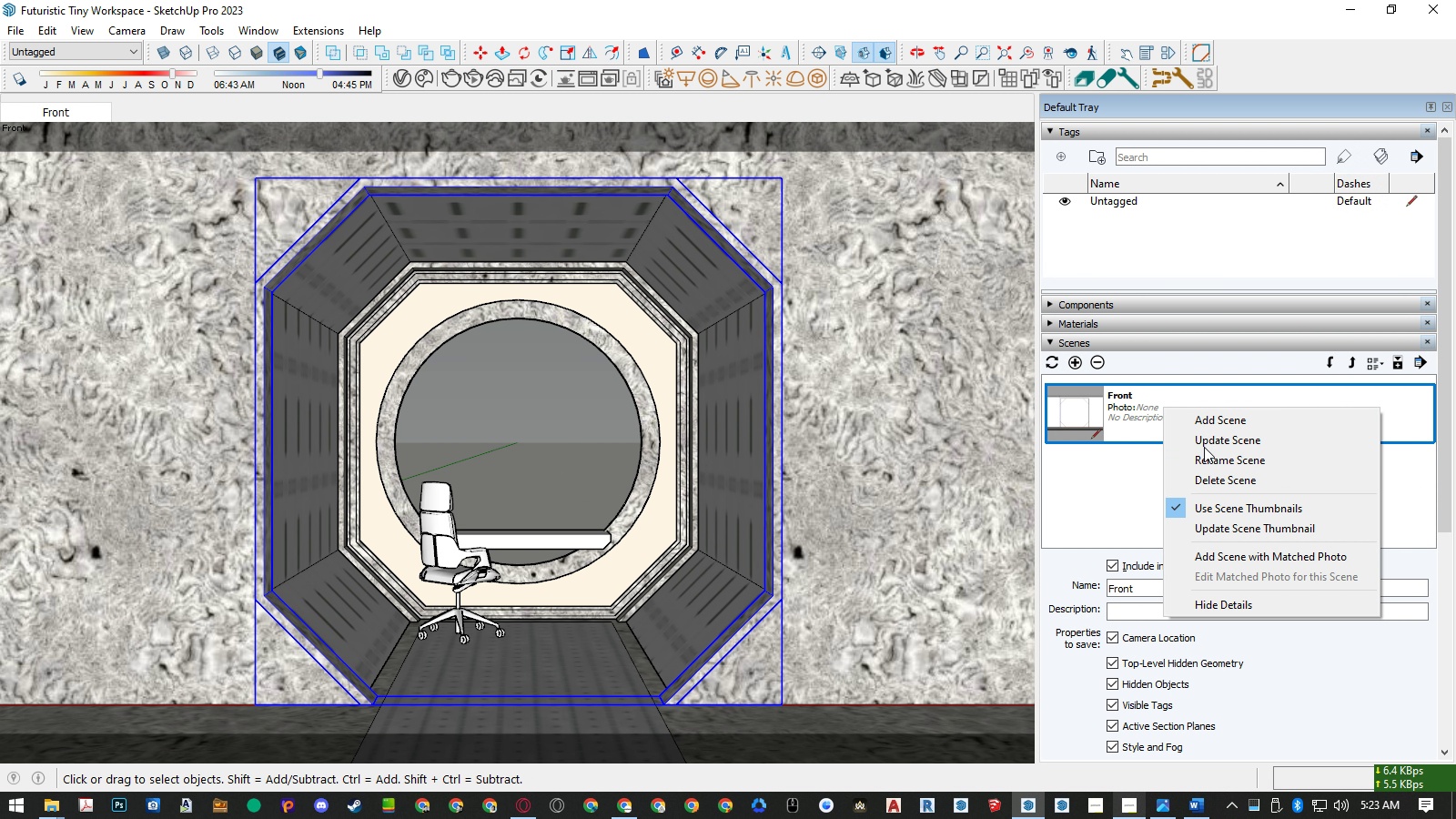 
left_click([1206, 444])
 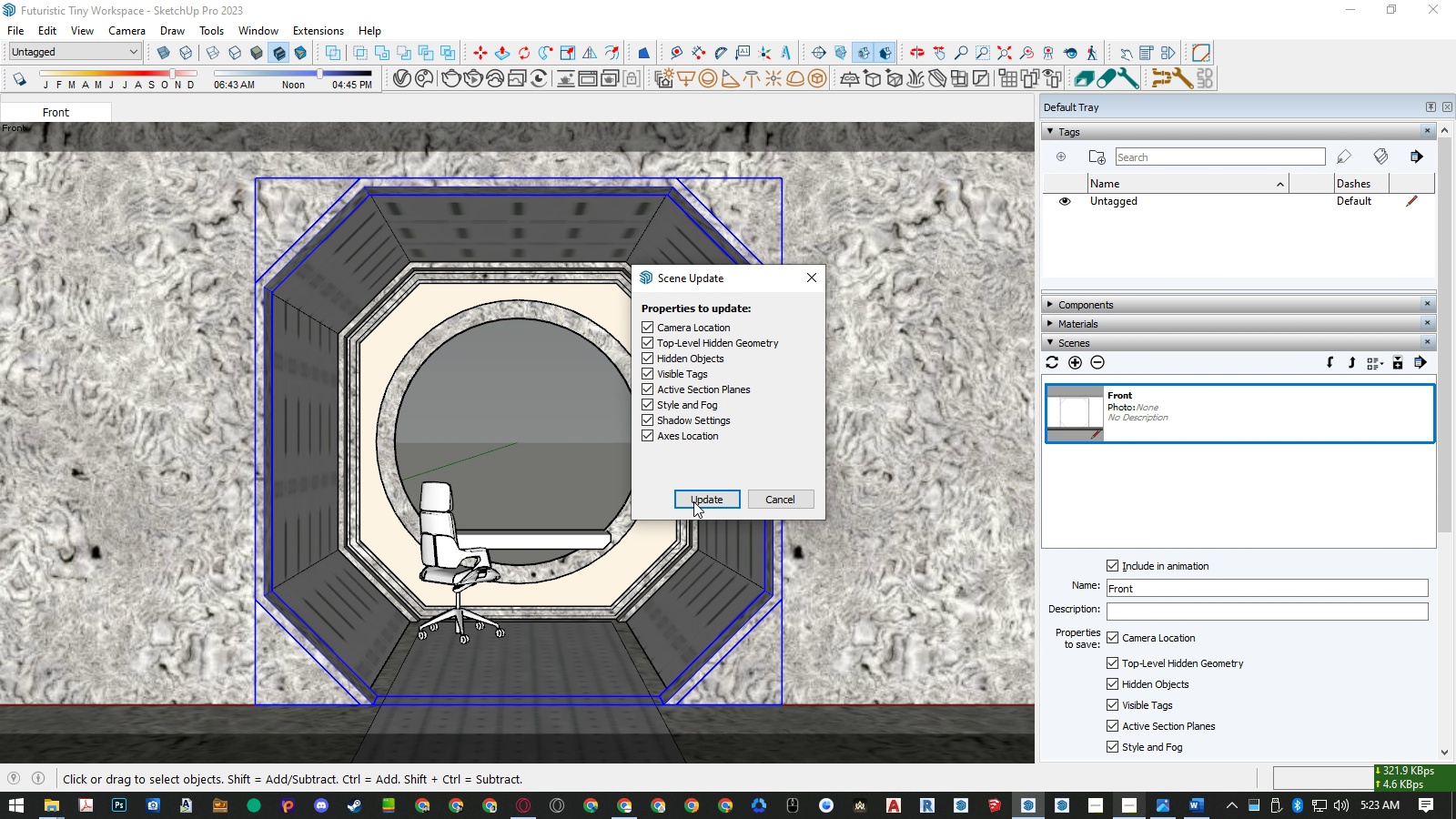 
left_click([694, 502])
 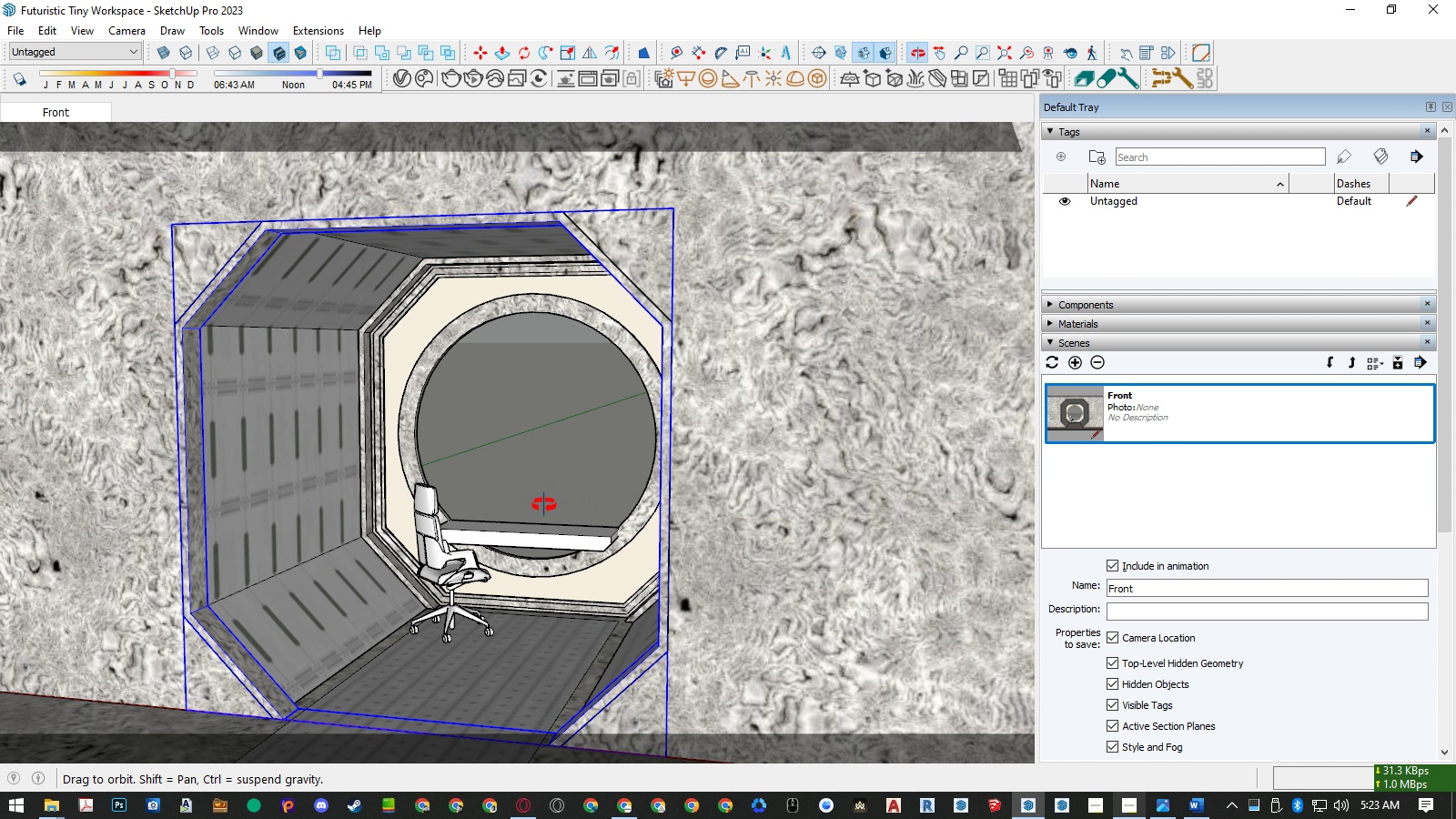 
scroll: coordinate [339, 586], scroll_direction: up, amount: 5.0
 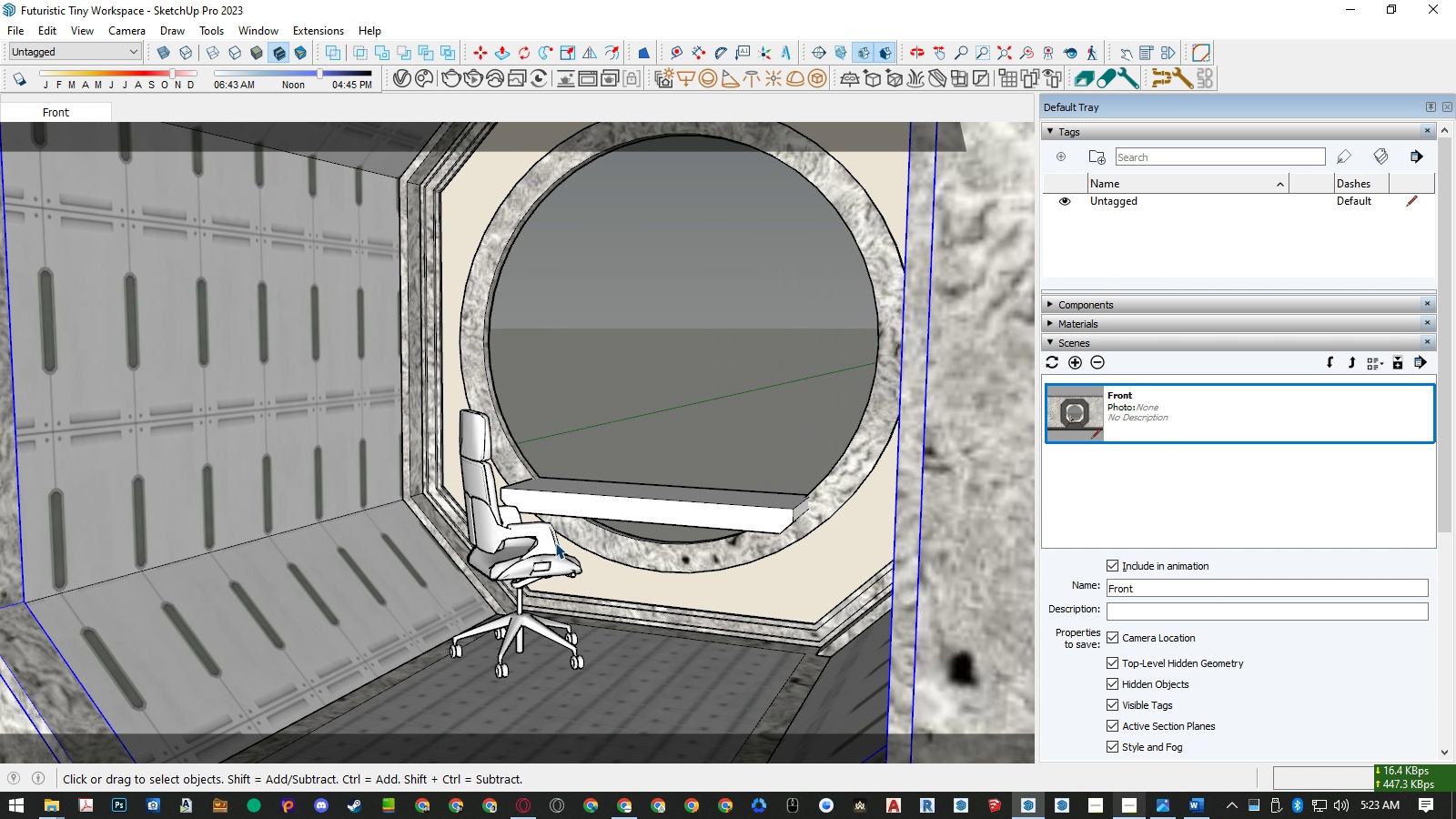 
scroll: coordinate [555, 542], scroll_direction: down, amount: 1.0
 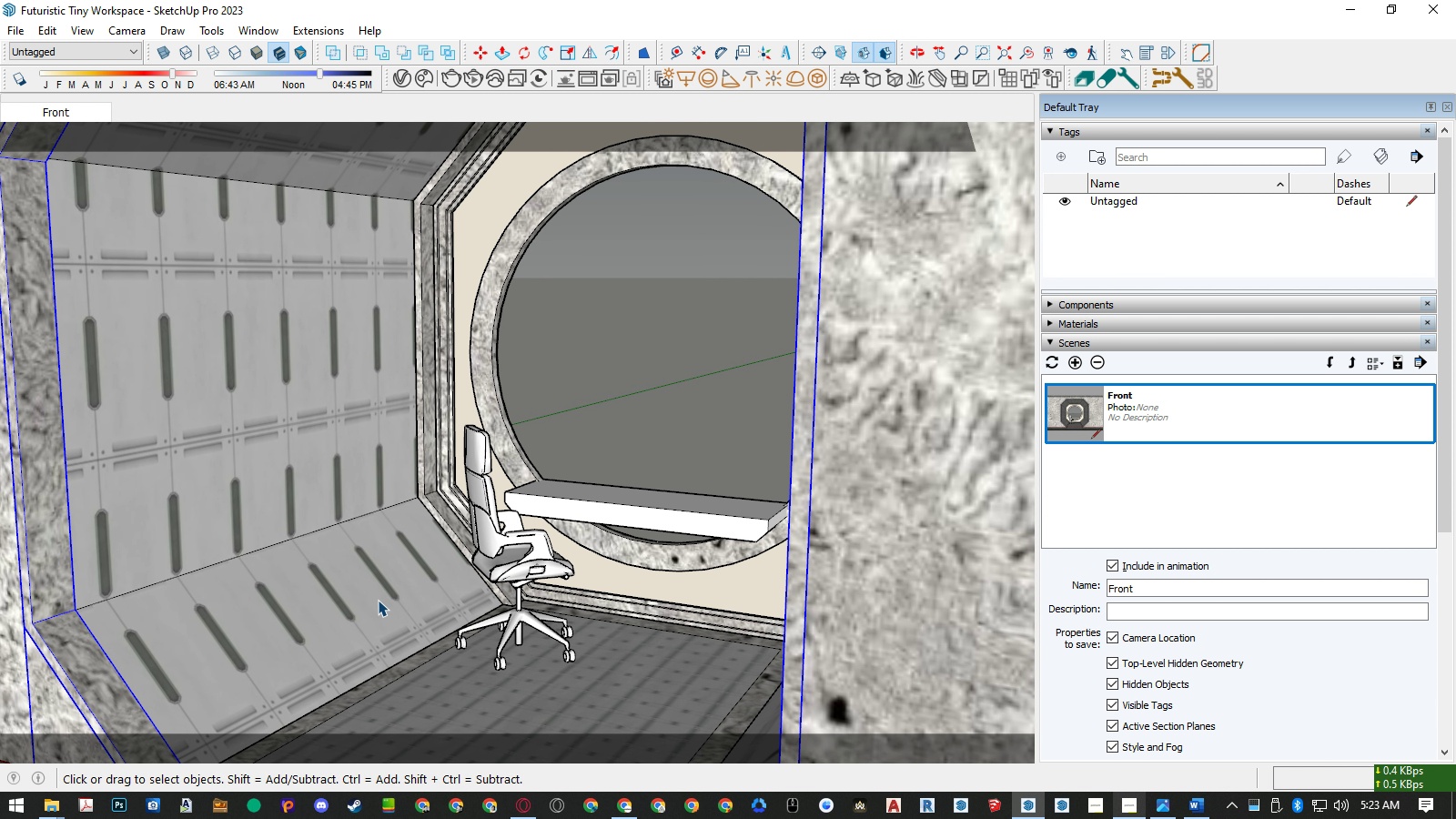 
scroll: coordinate [307, 602], scroll_direction: up, amount: 1.0
 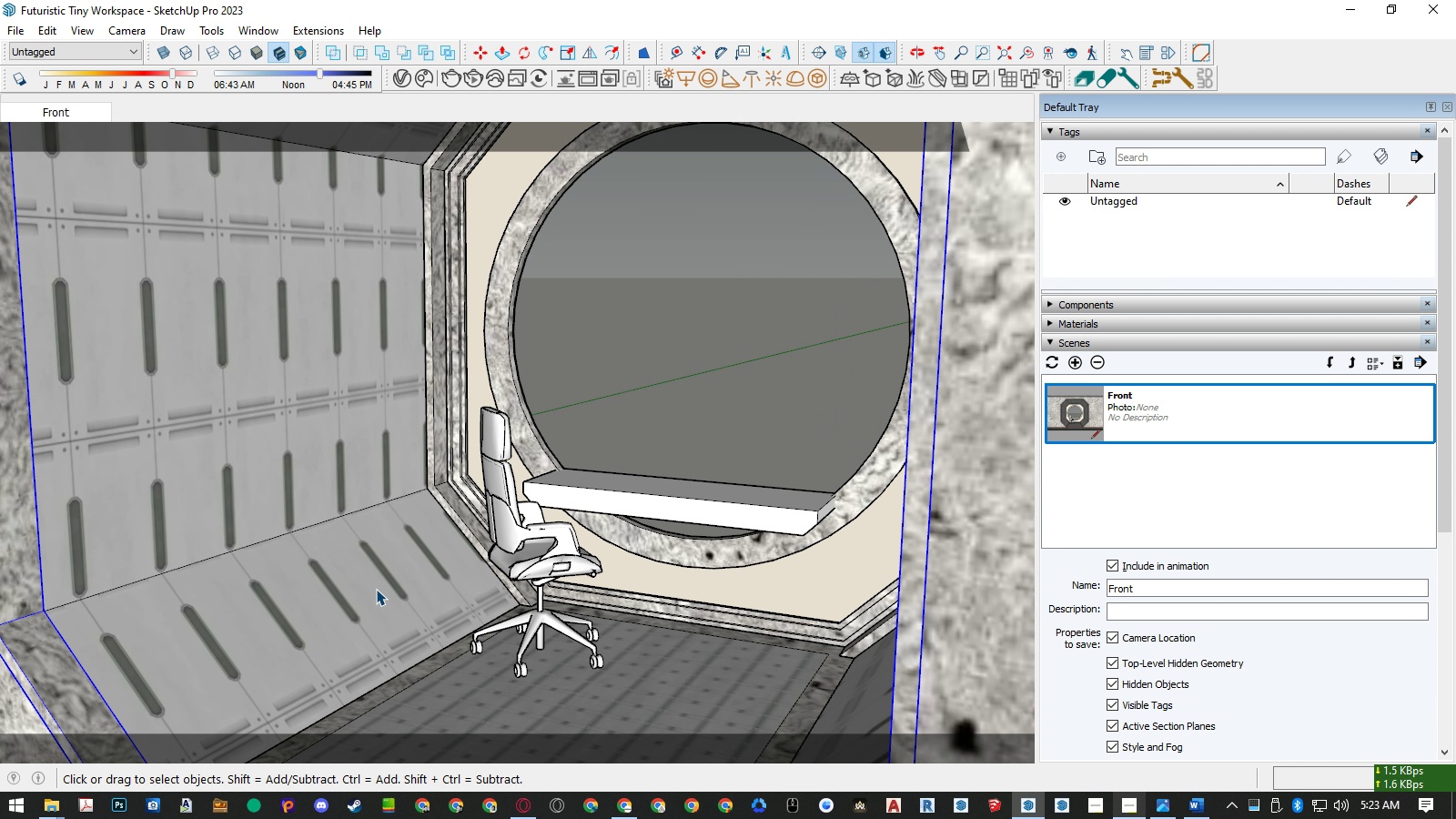 
key(H)
 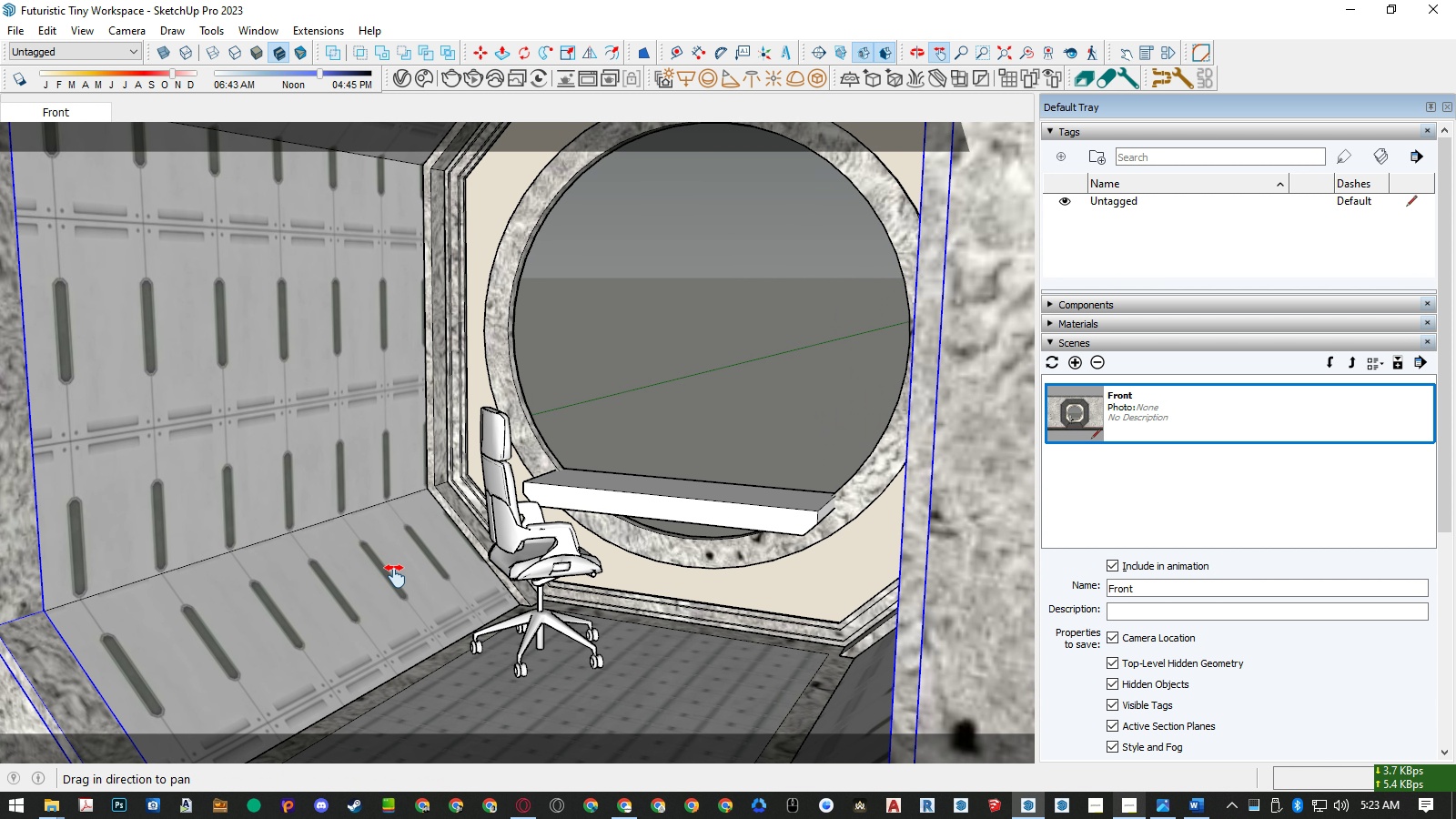 
left_click_drag(start_coordinate=[395, 576], to_coordinate=[450, 580])
 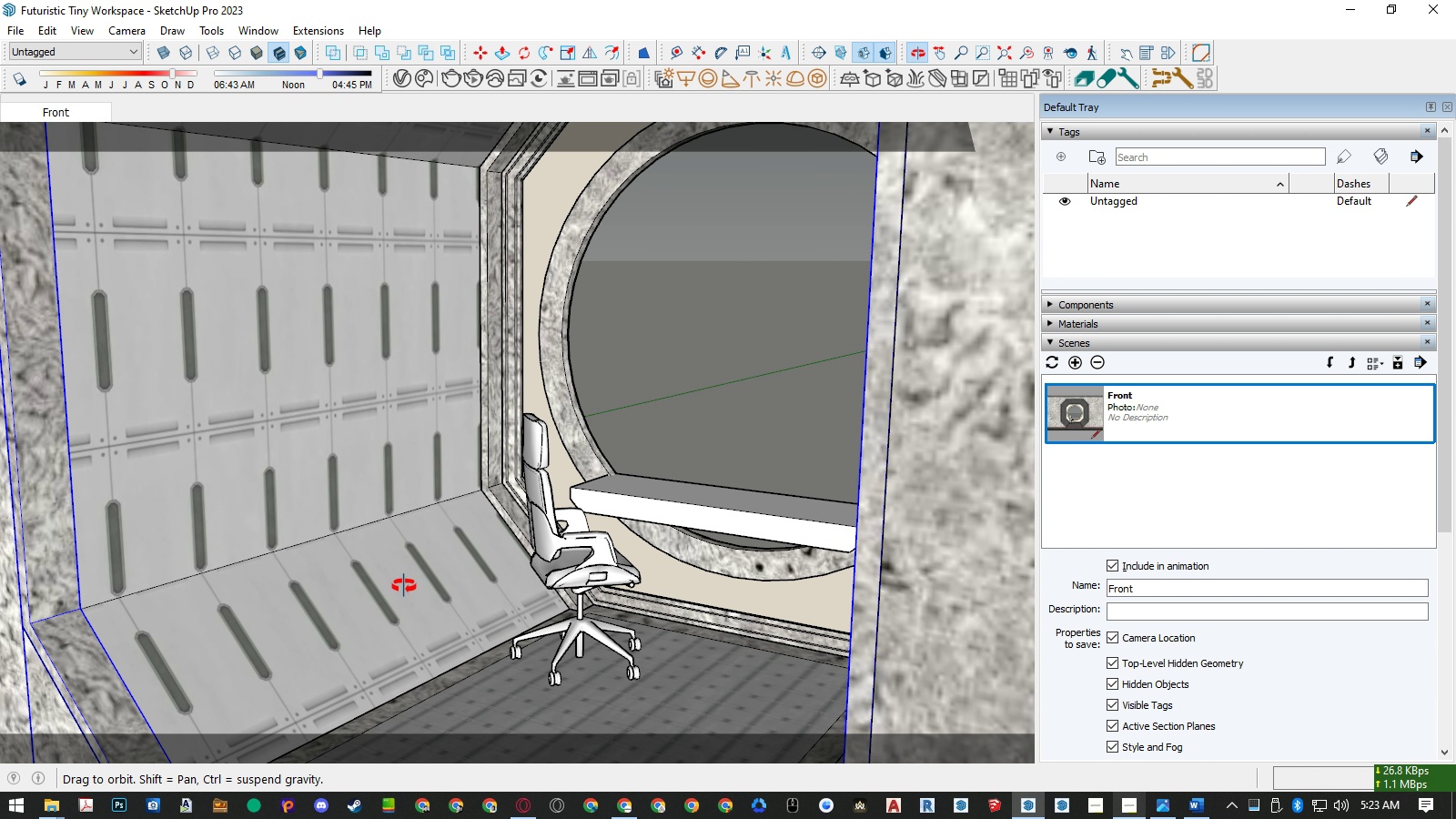 
wait(5.37)
 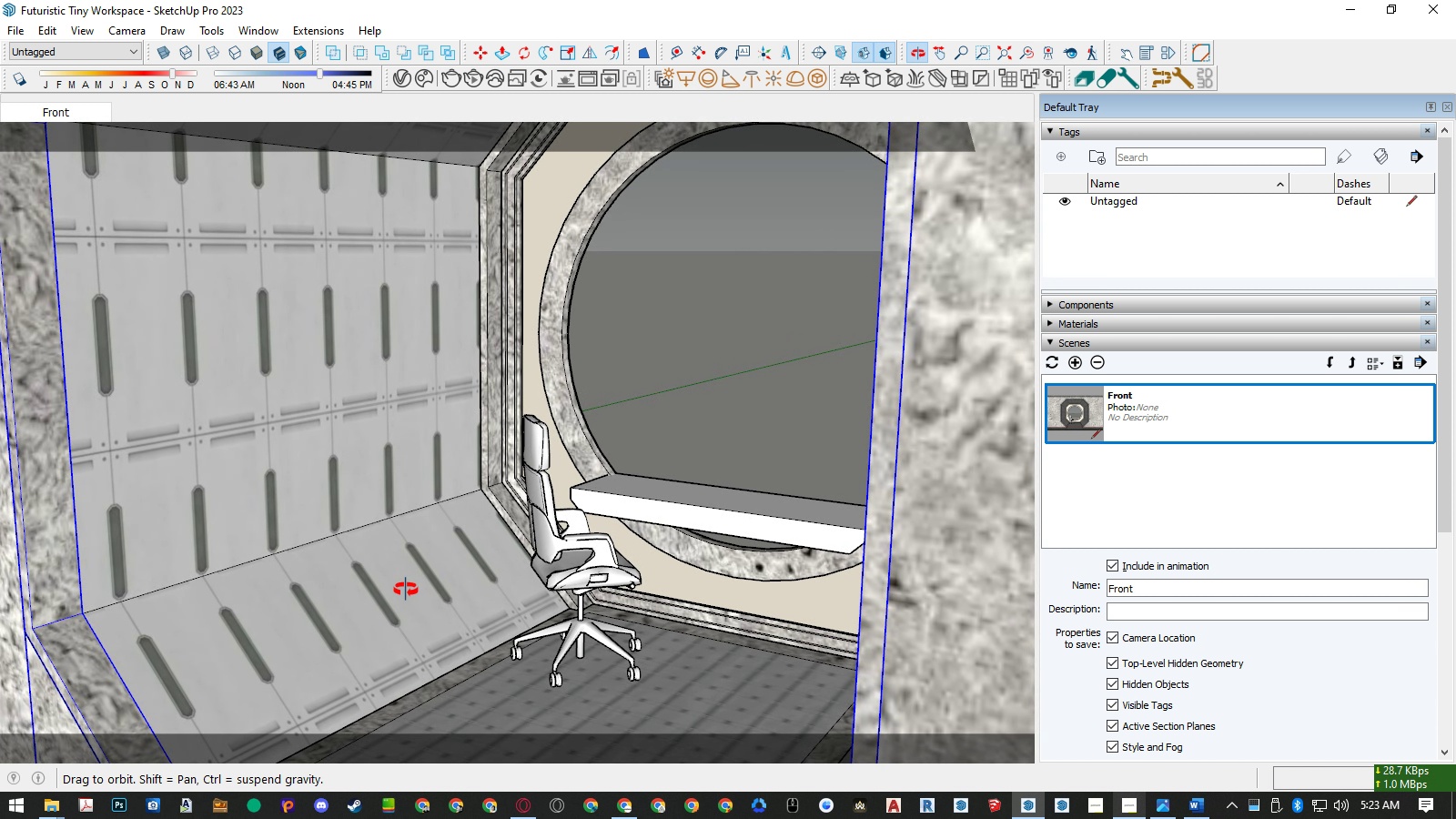 
scroll: coordinate [441, 621], scroll_direction: down, amount: 1.0
 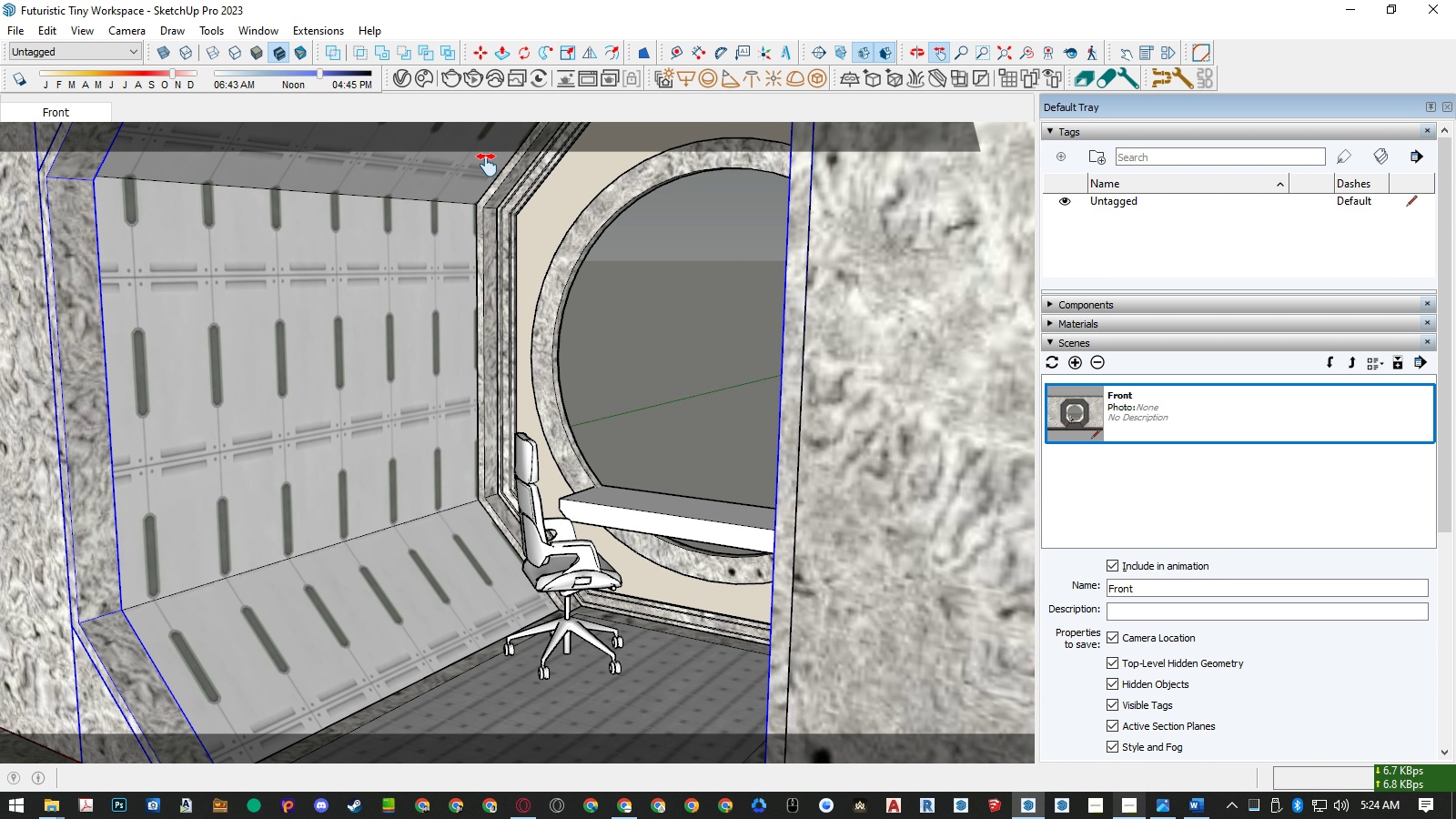 
wait(6.25)
 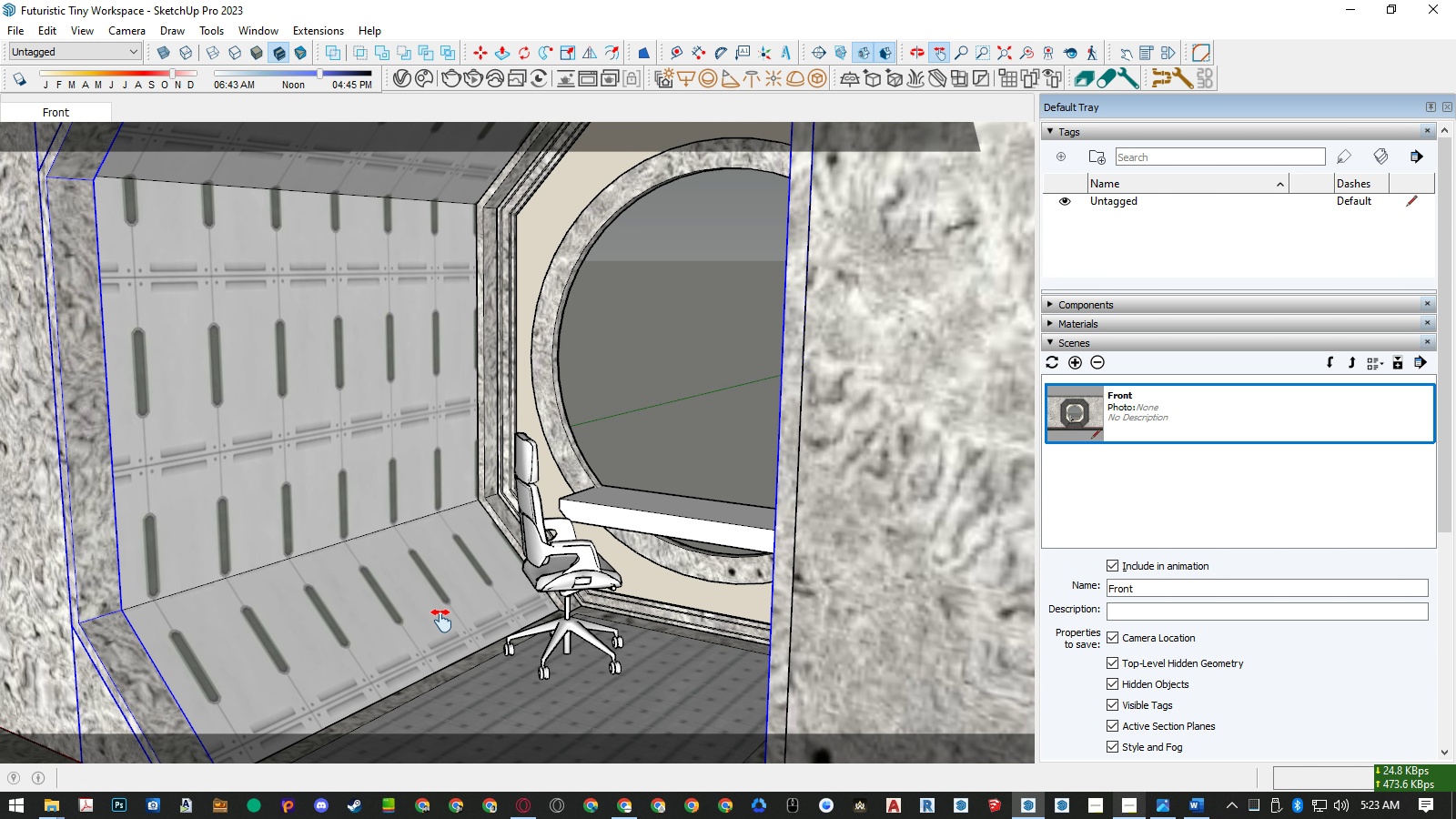 
left_click([1075, 359])
 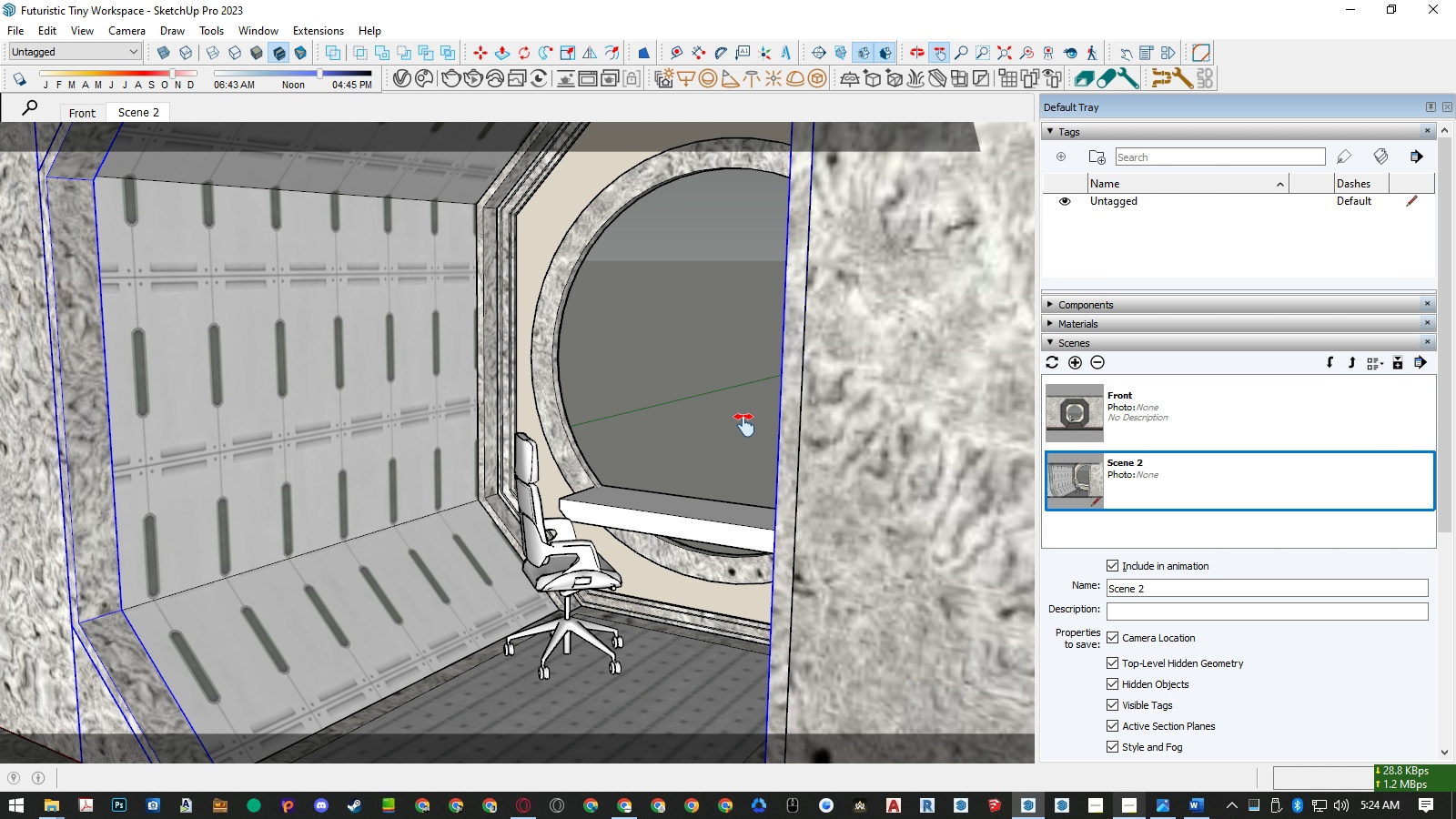 
scroll: coordinate [708, 398], scroll_direction: down, amount: 9.0
 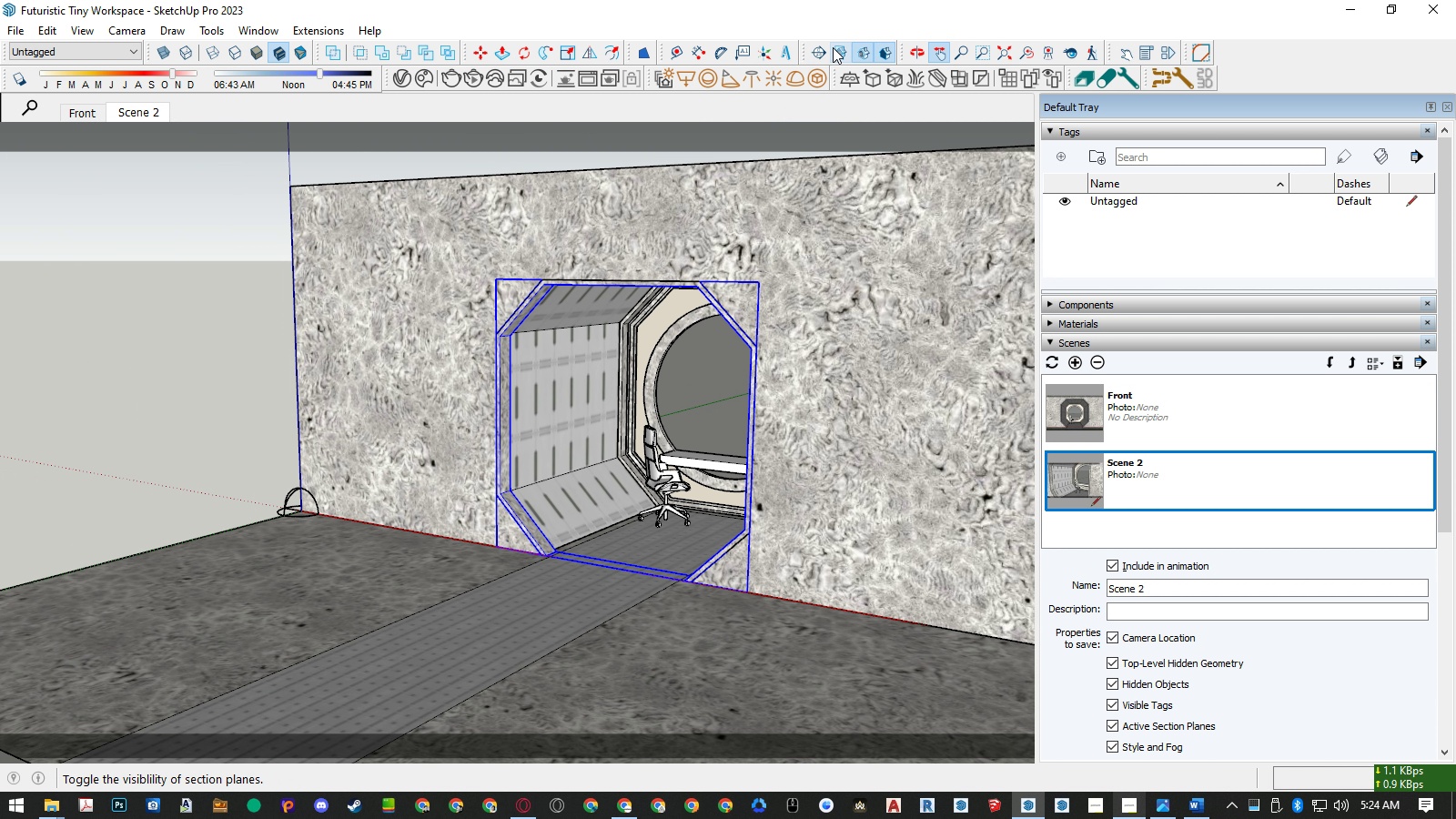 
left_click([833, 47])
 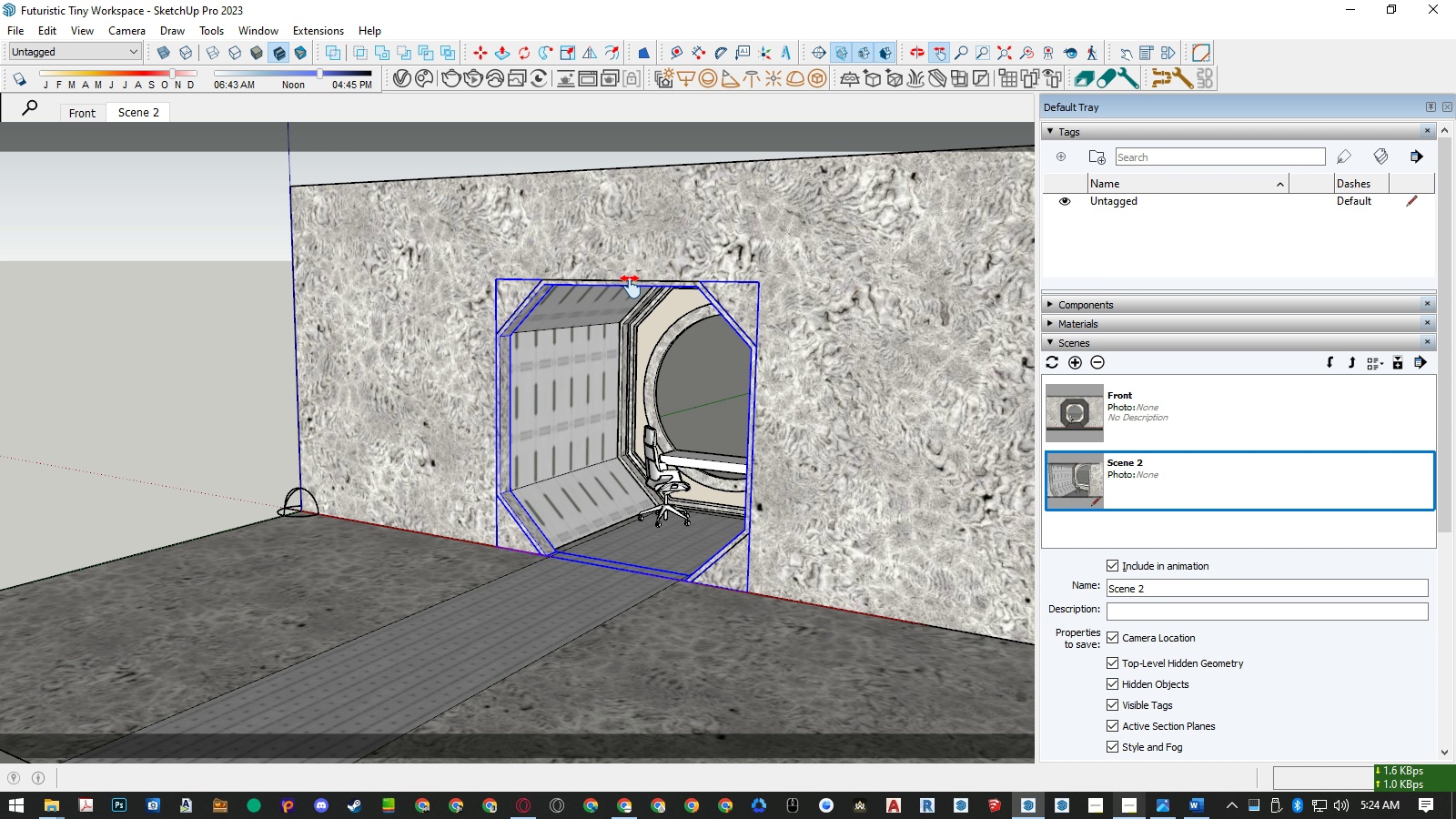 
scroll: coordinate [631, 288], scroll_direction: down, amount: 4.0
 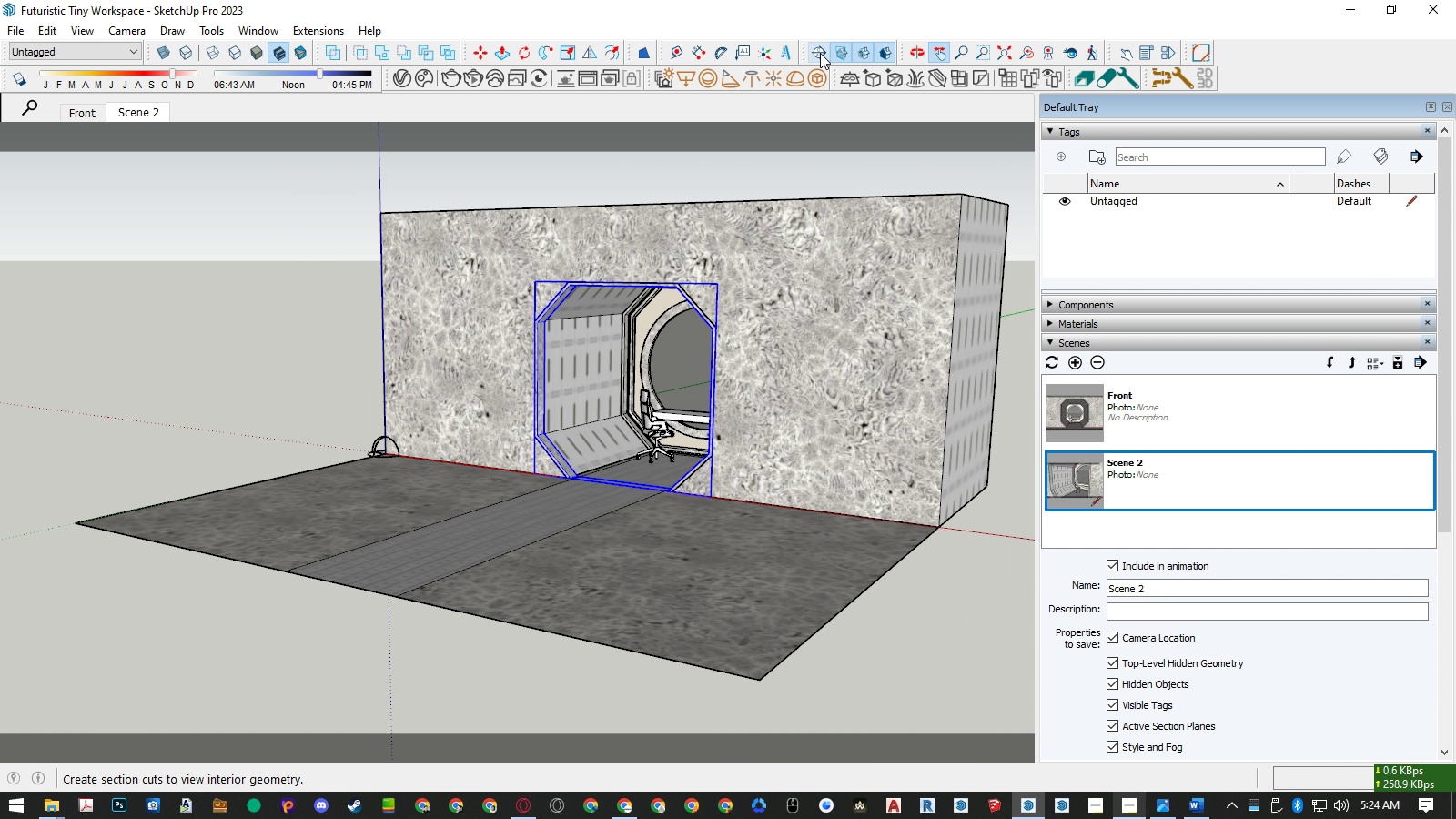 
left_click([821, 52])
 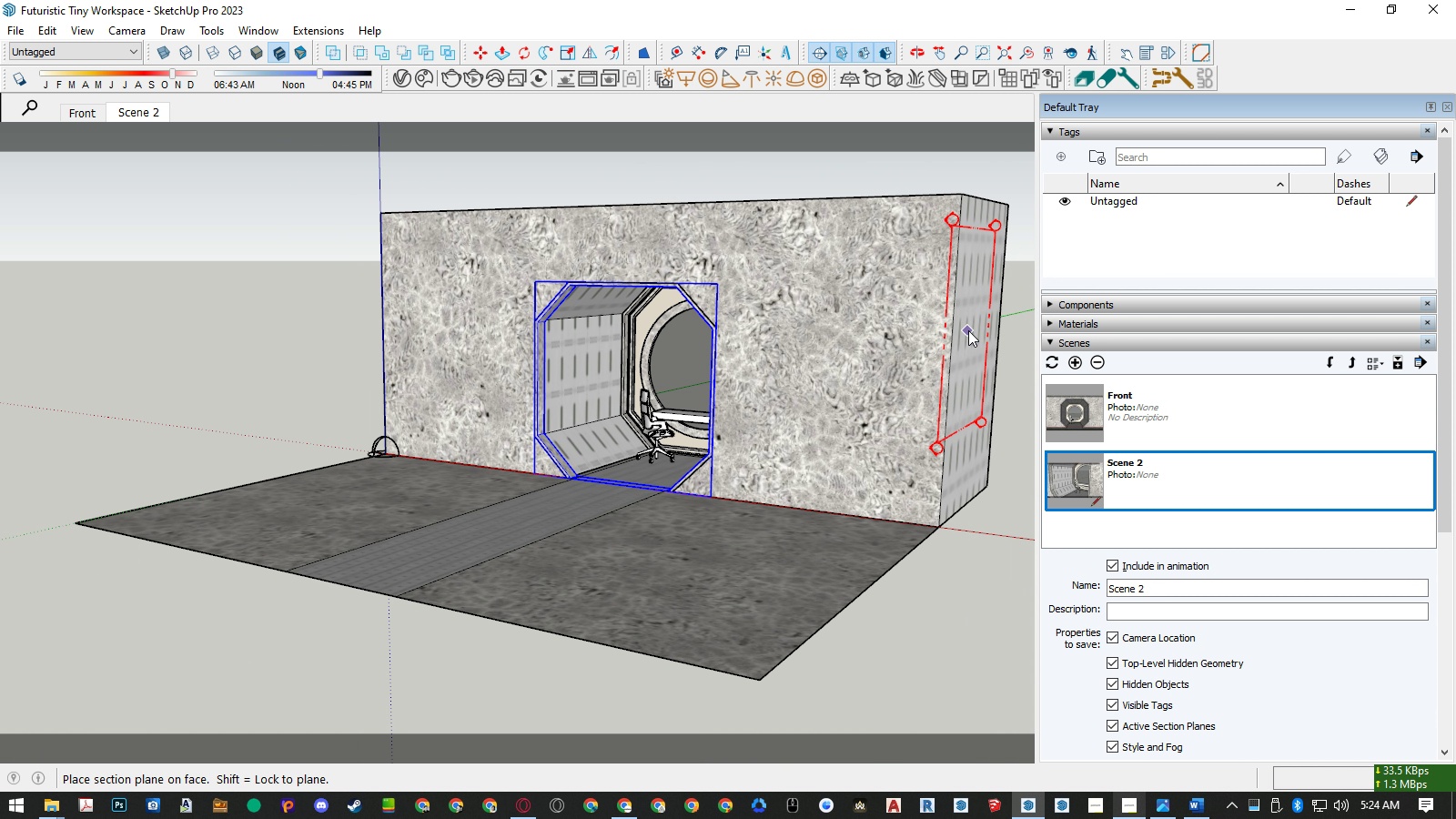 
left_click([968, 330])
 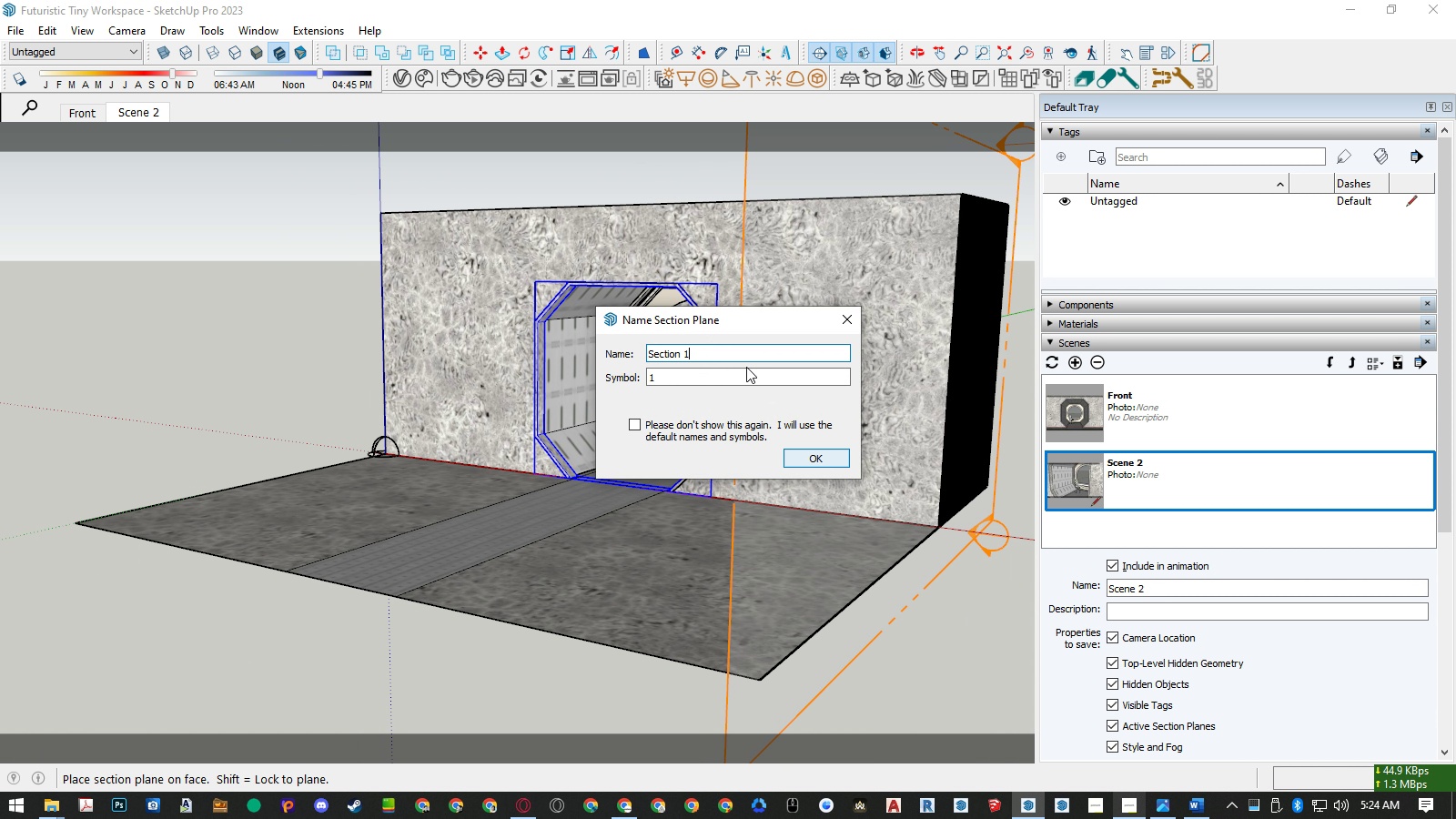 
left_click_drag(start_coordinate=[742, 357], to_coordinate=[575, 346])
 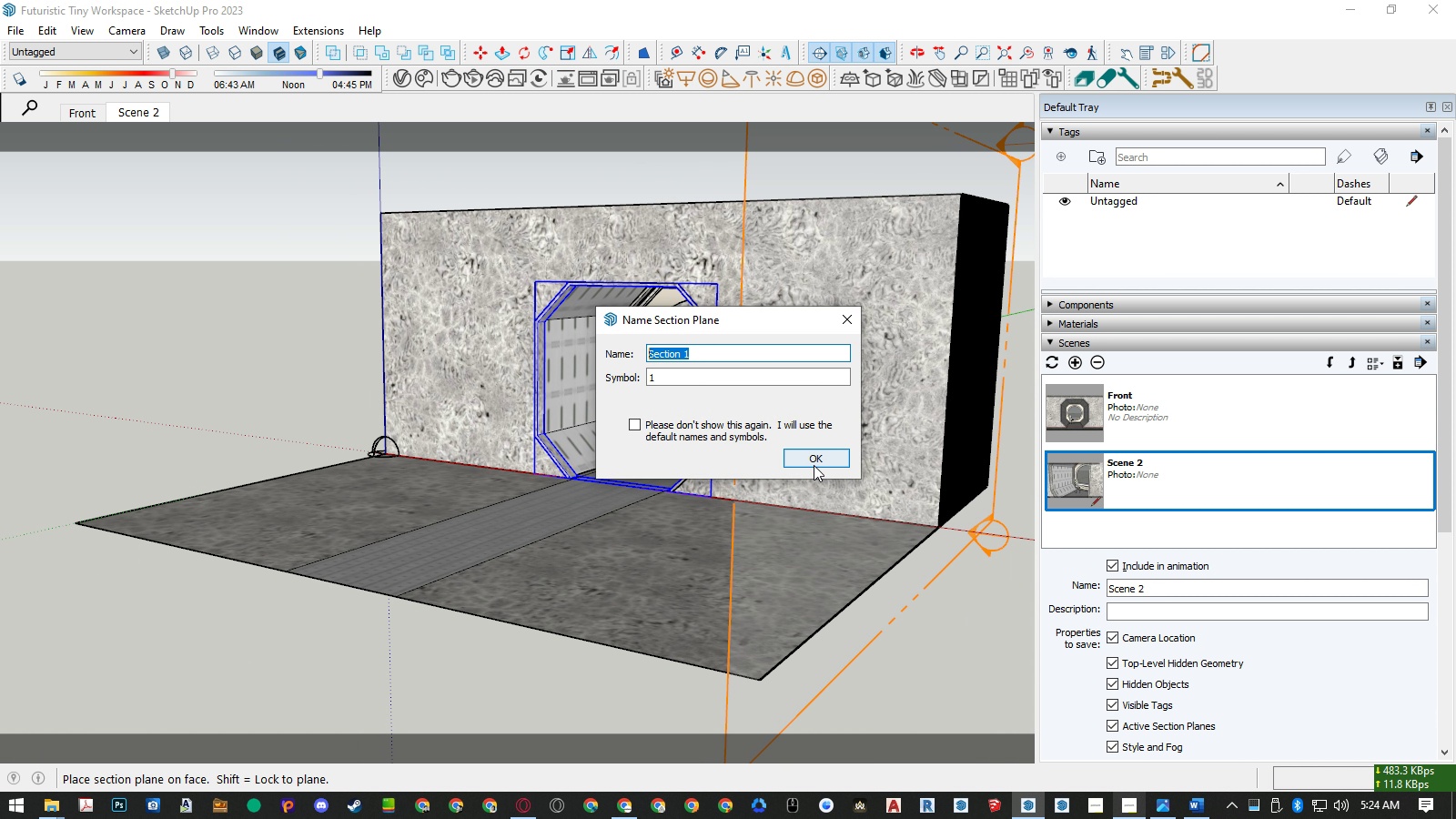 
left_click([814, 458])
 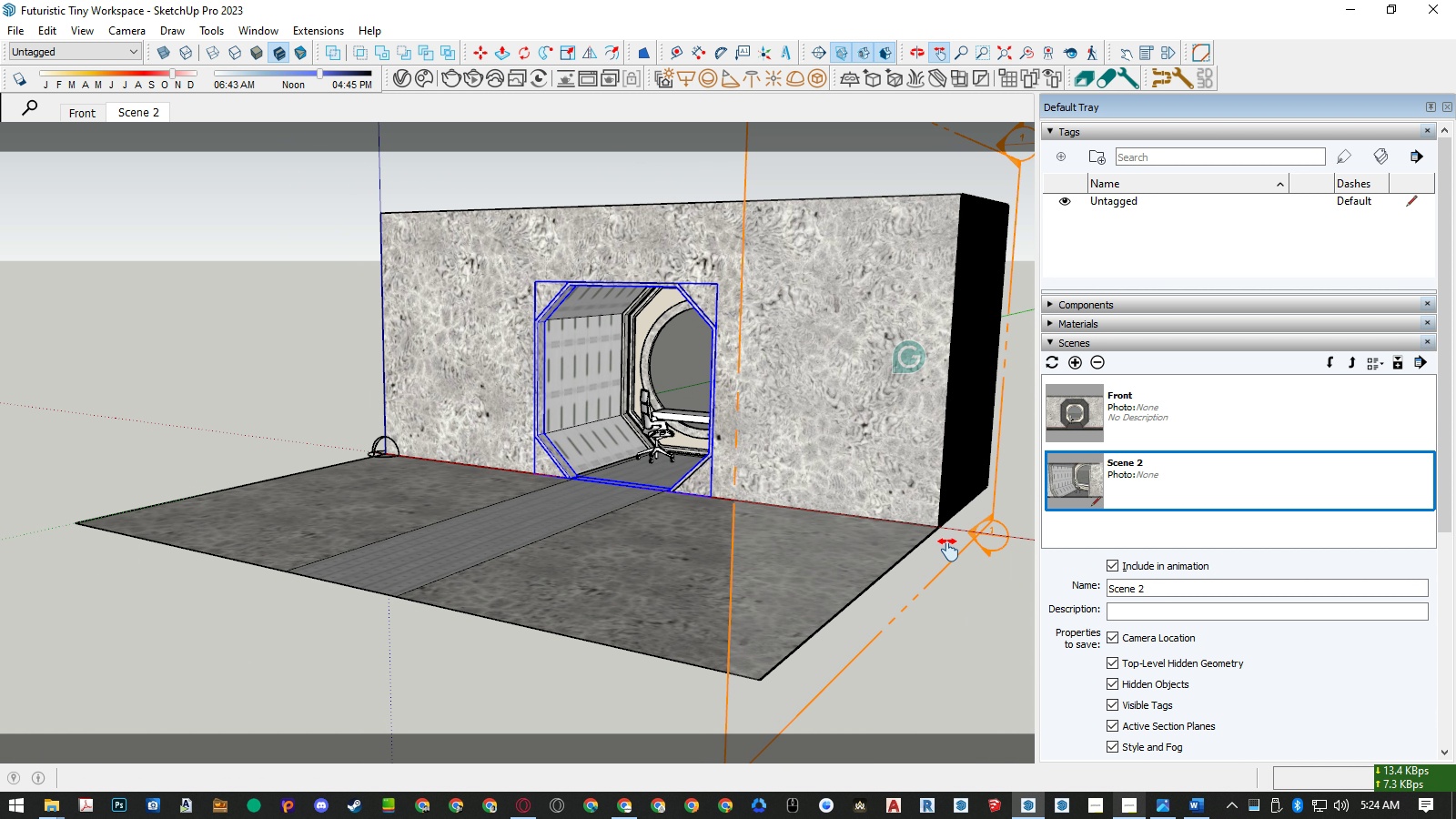 
key(Space)
 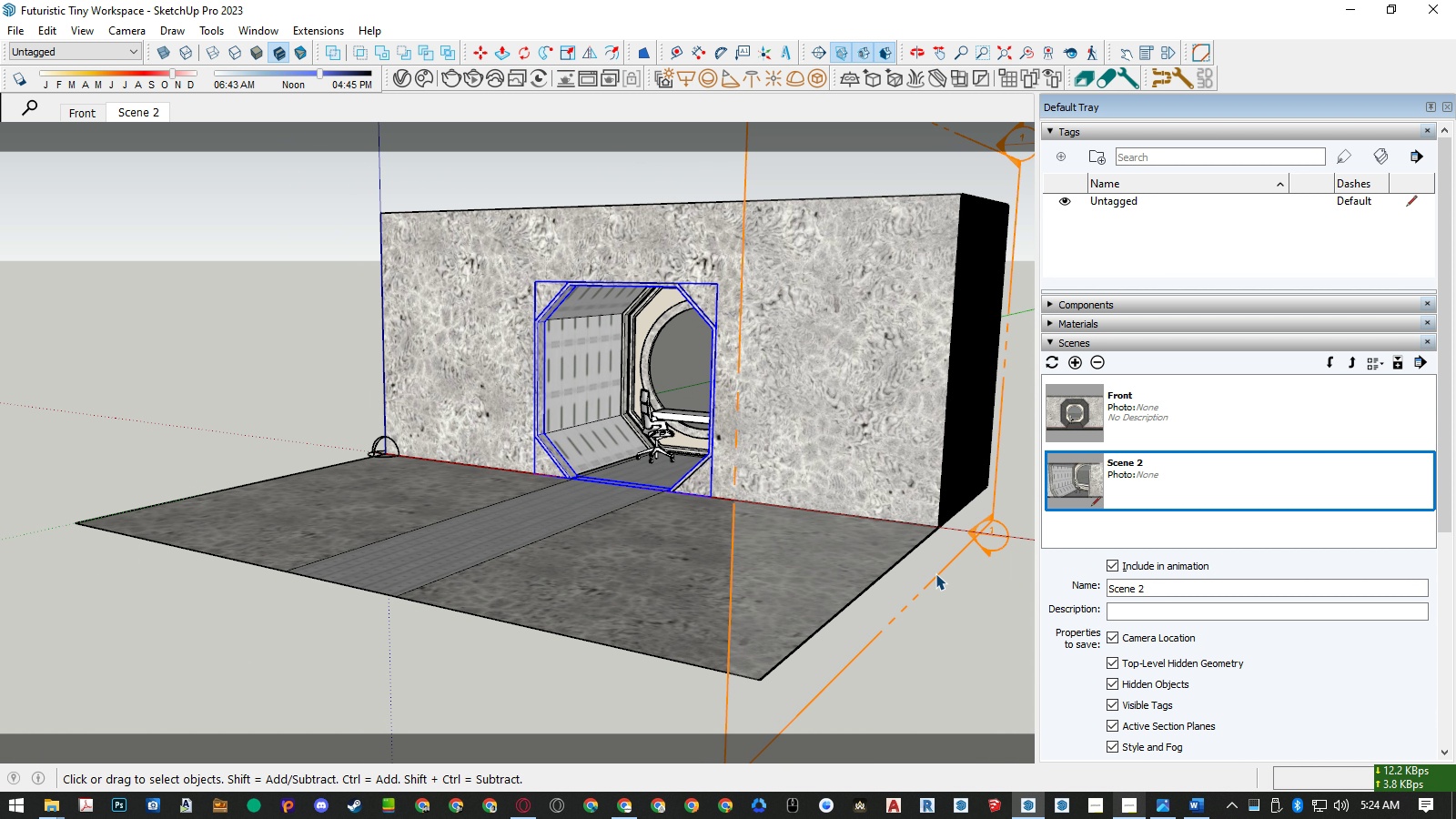 
left_click([935, 573])
 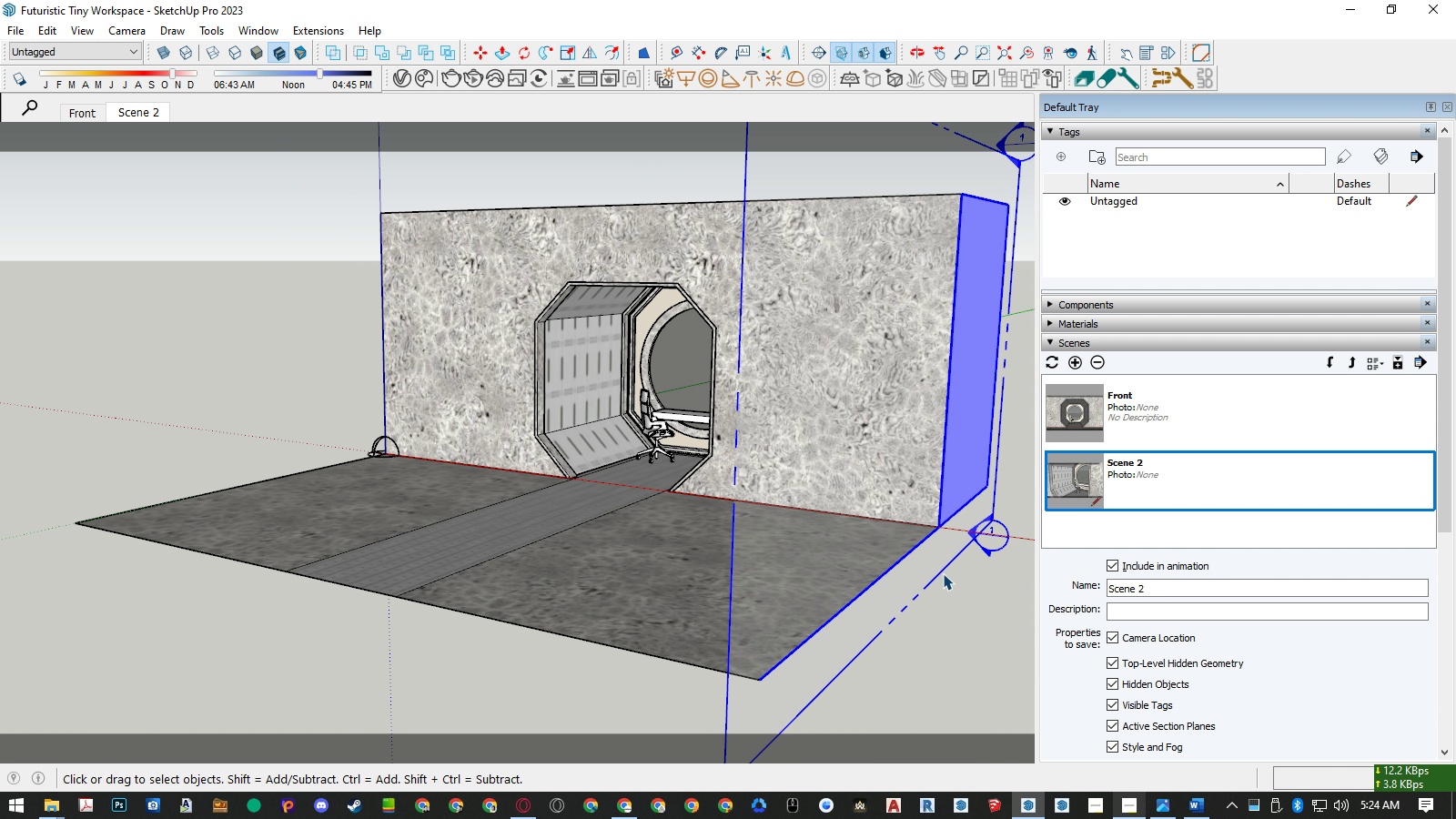 
key(M)
 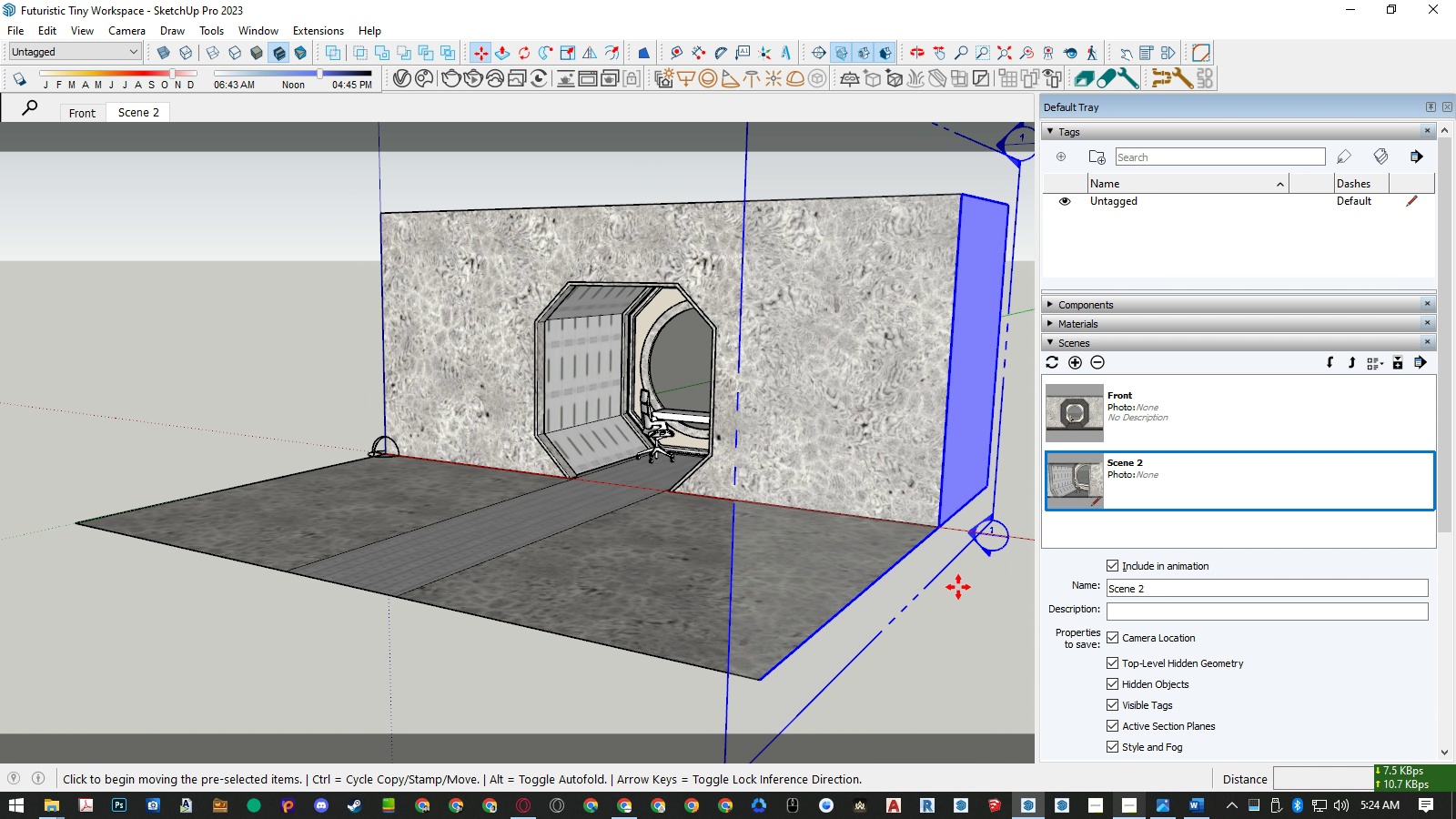 
left_click([958, 587])
 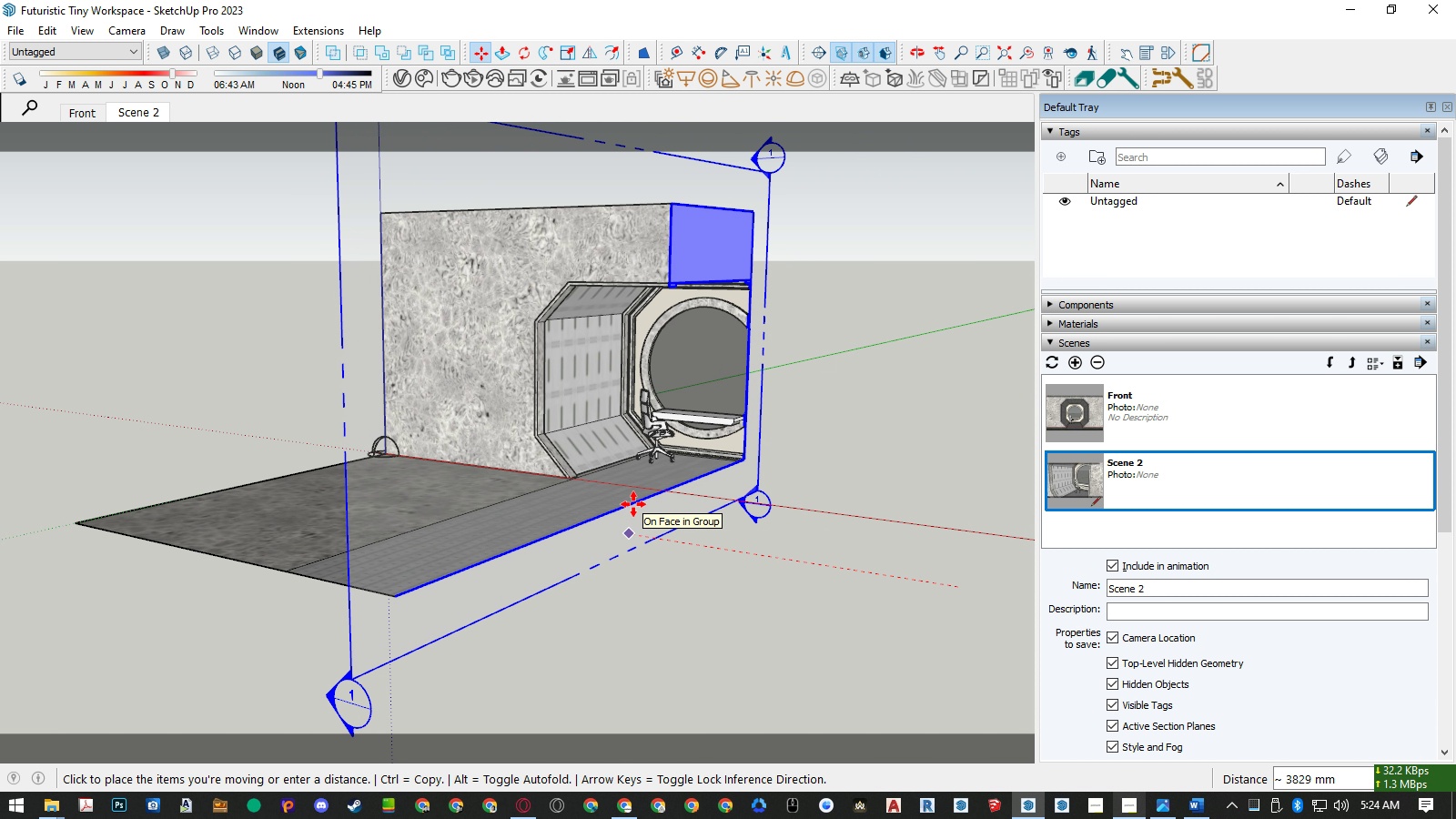 
wait(6.99)
 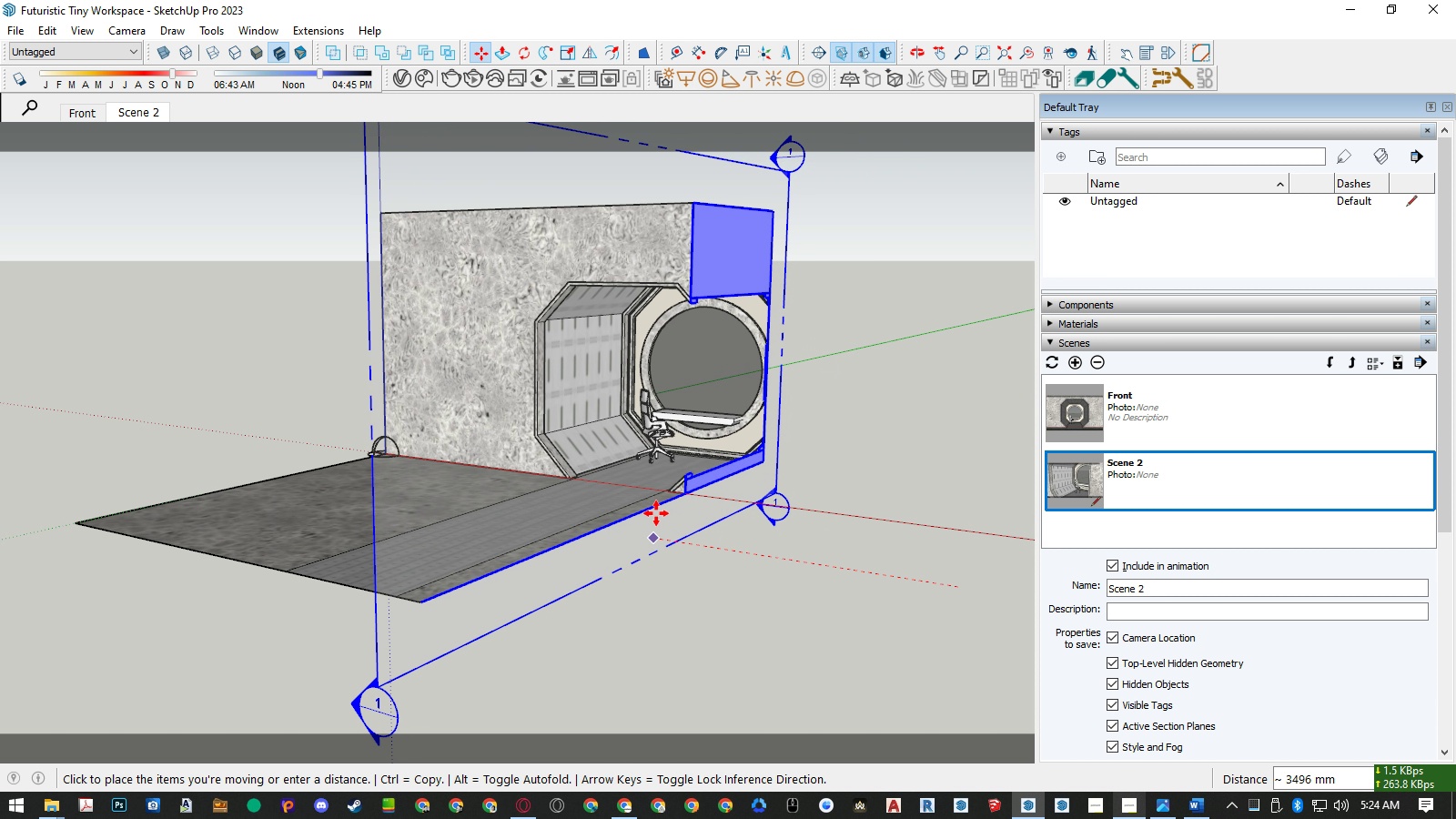 
key(Numpad3)
 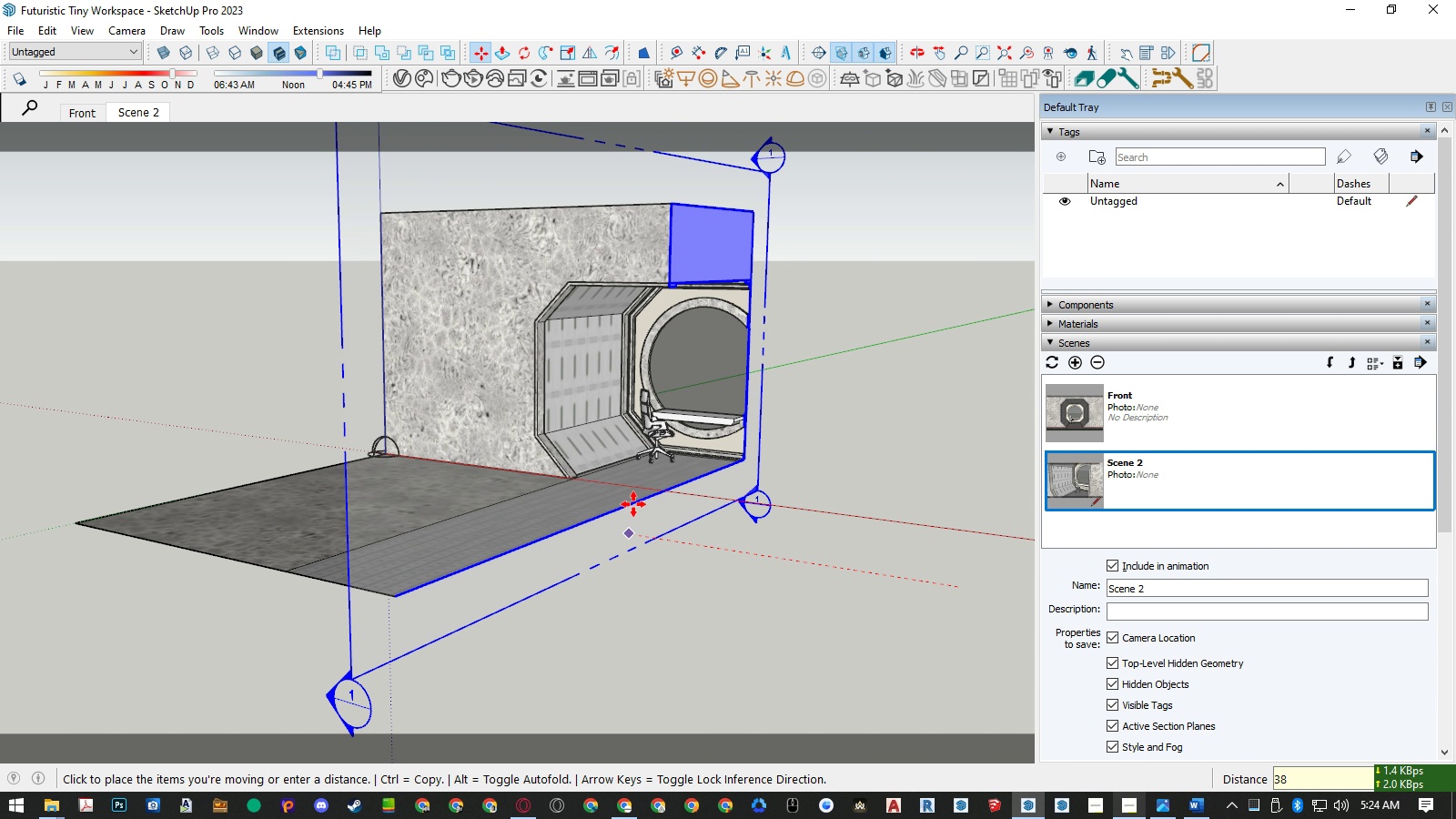 
key(Numpad8)
 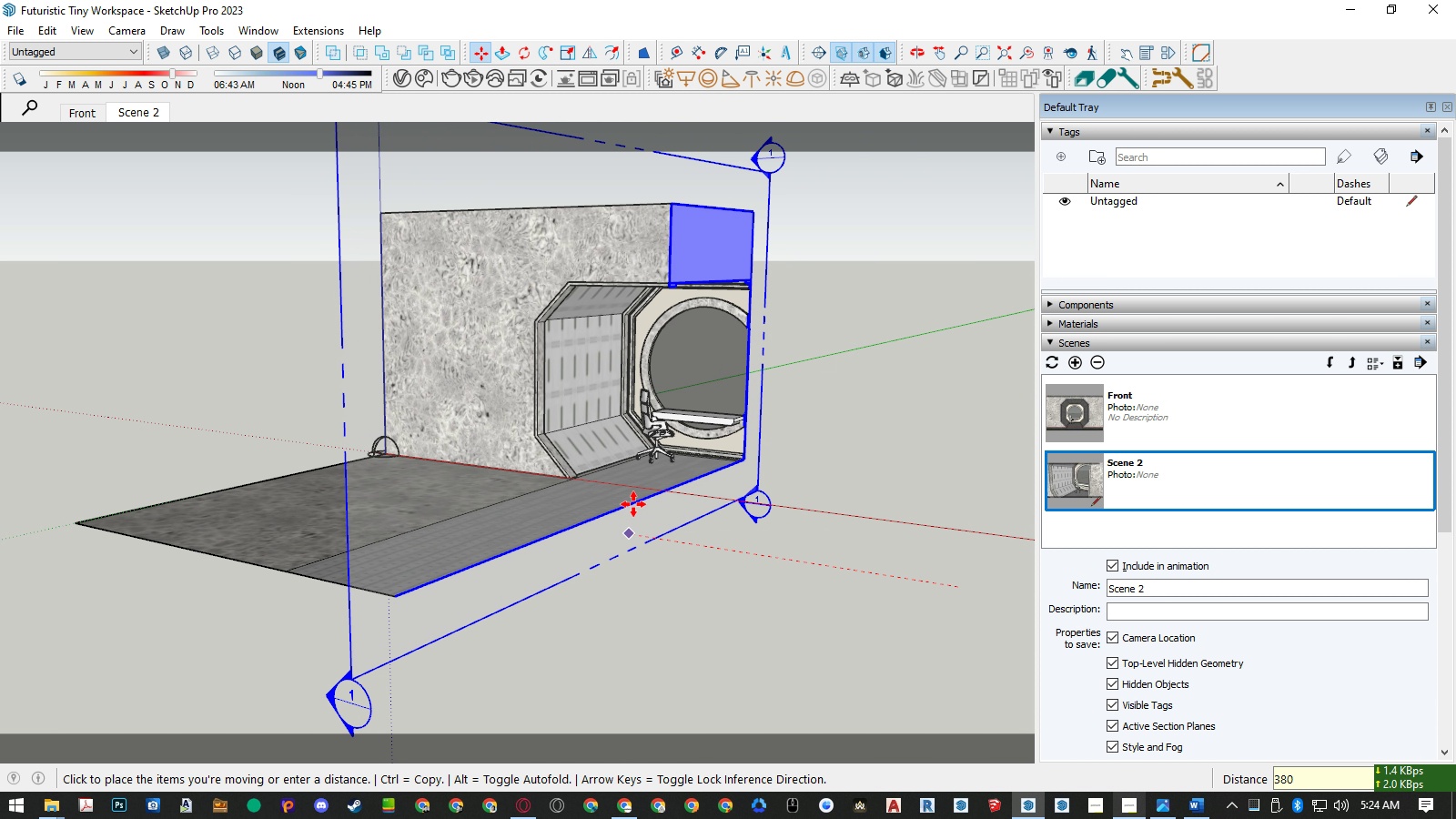 
key(Numpad0)
 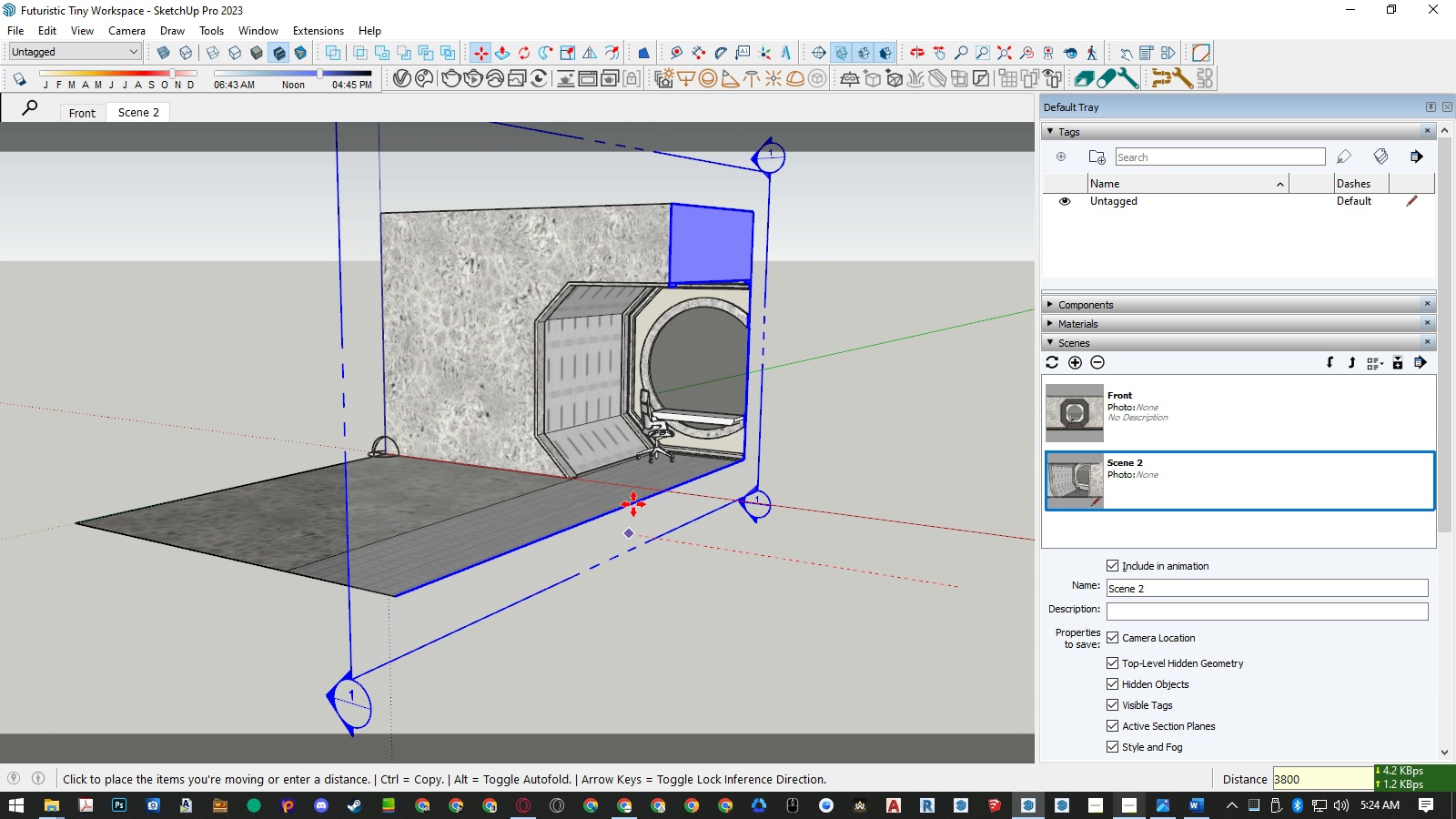 
key(Numpad0)
 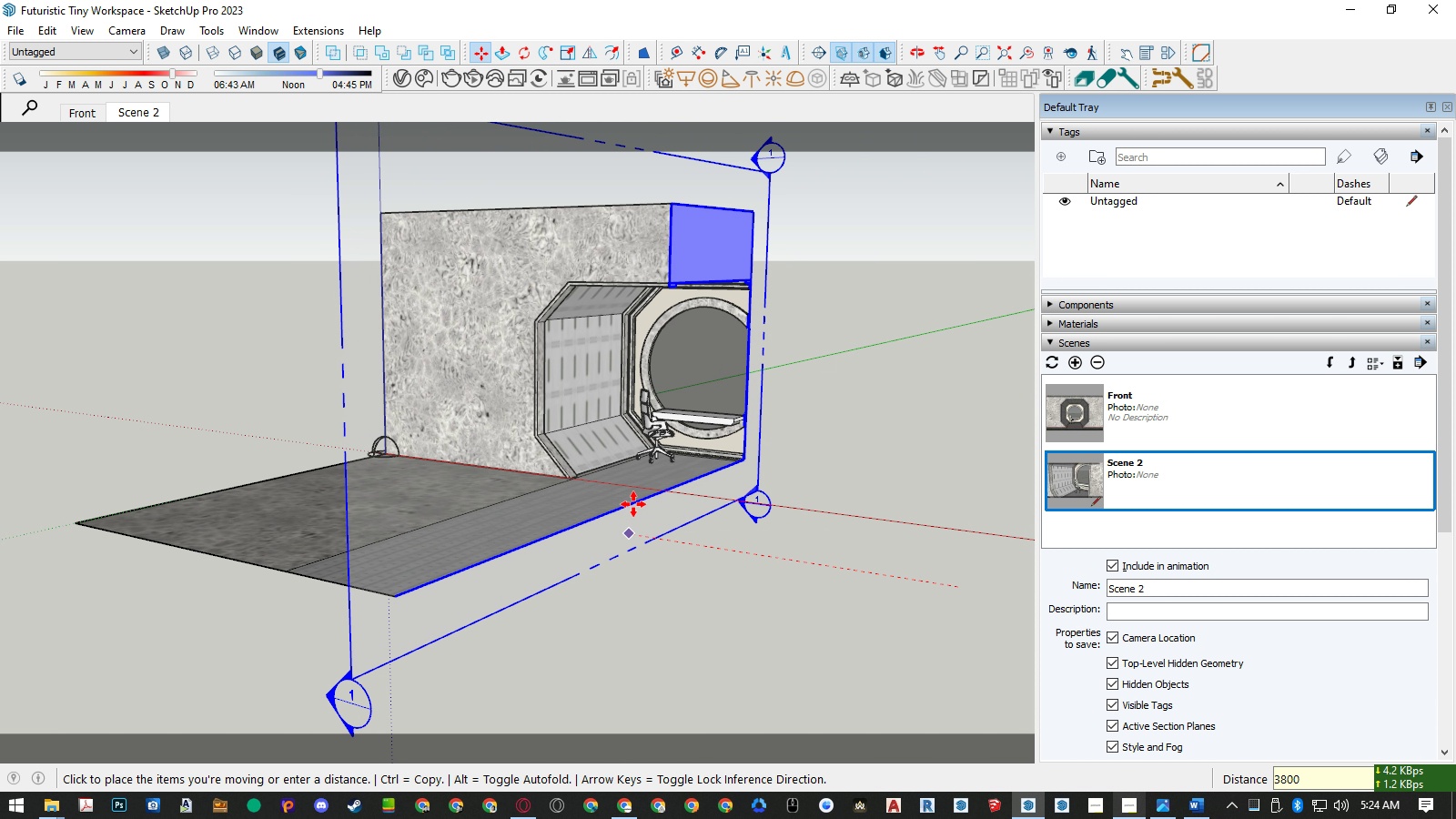 
key(NumpadEnter)
 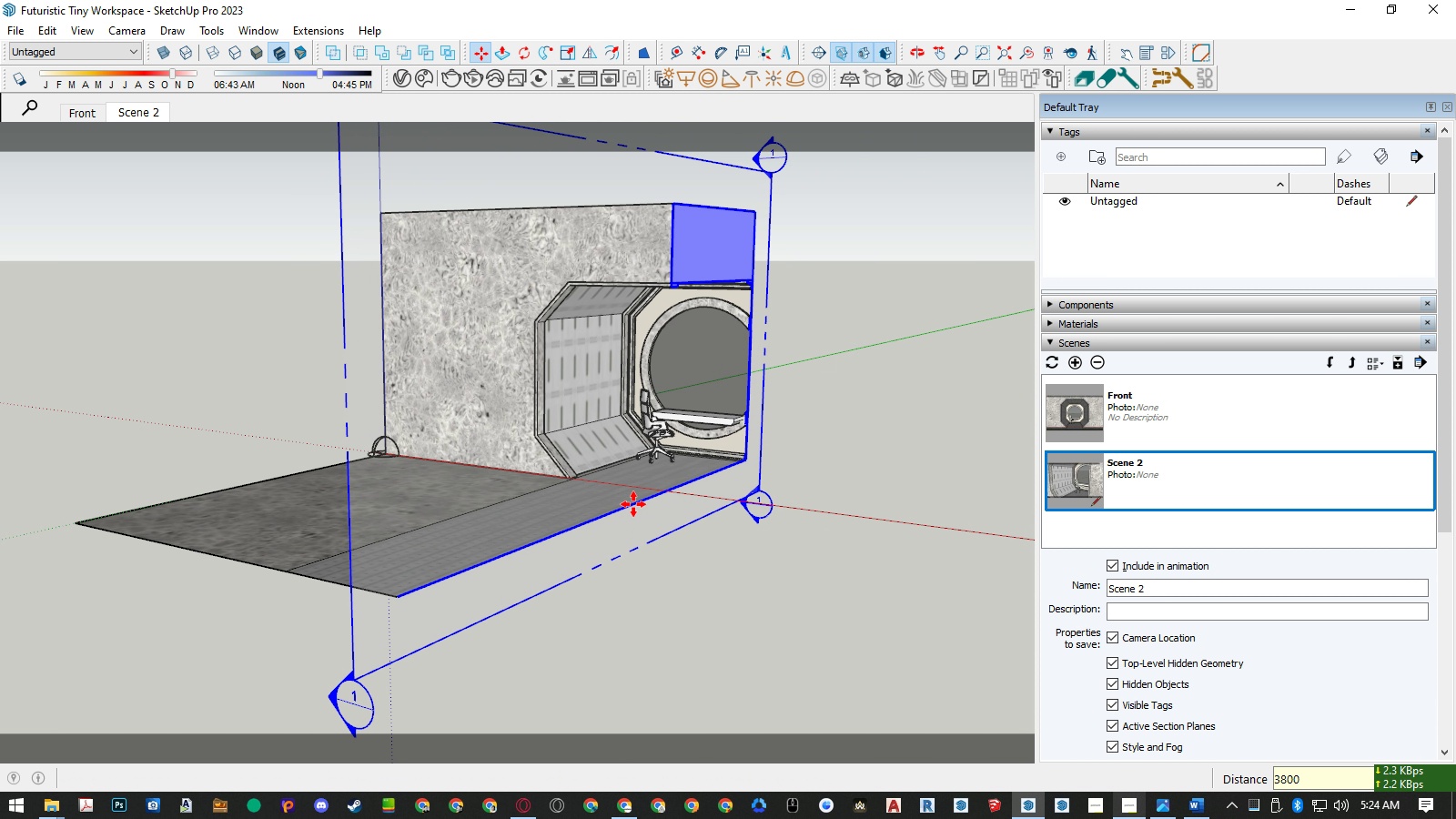 
key(Space)
 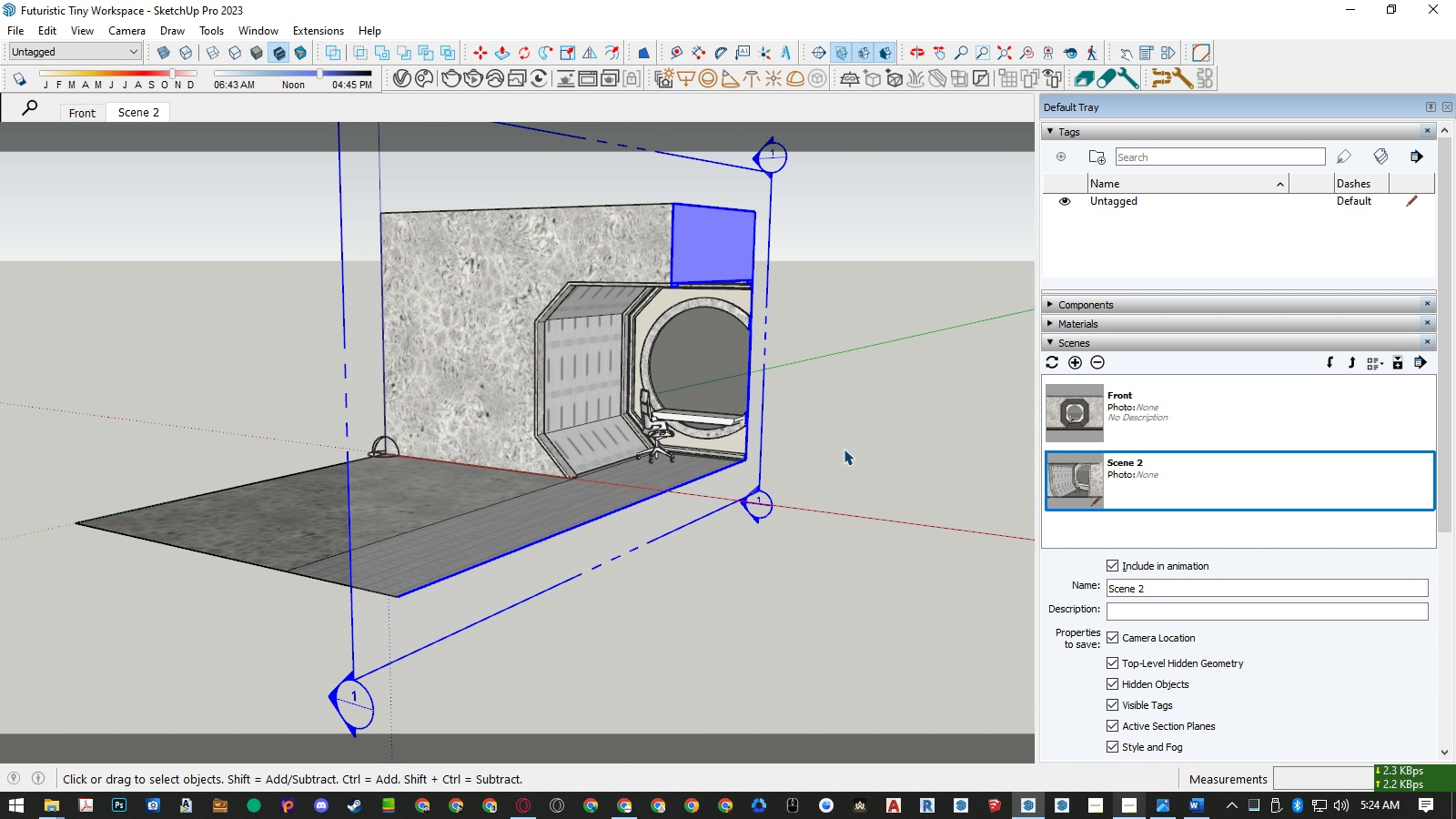 
left_click([844, 449])
 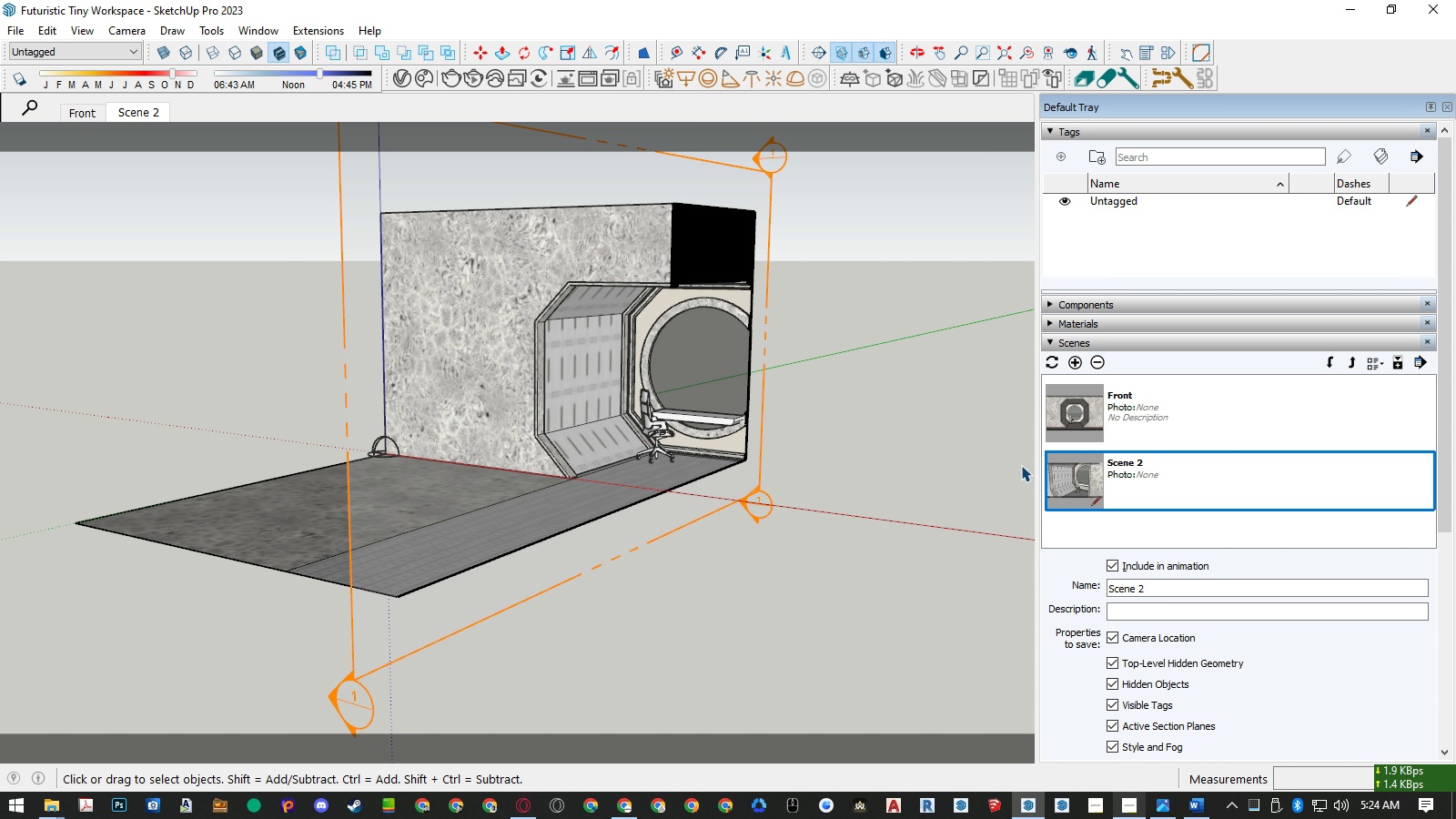 
left_click([1158, 480])
 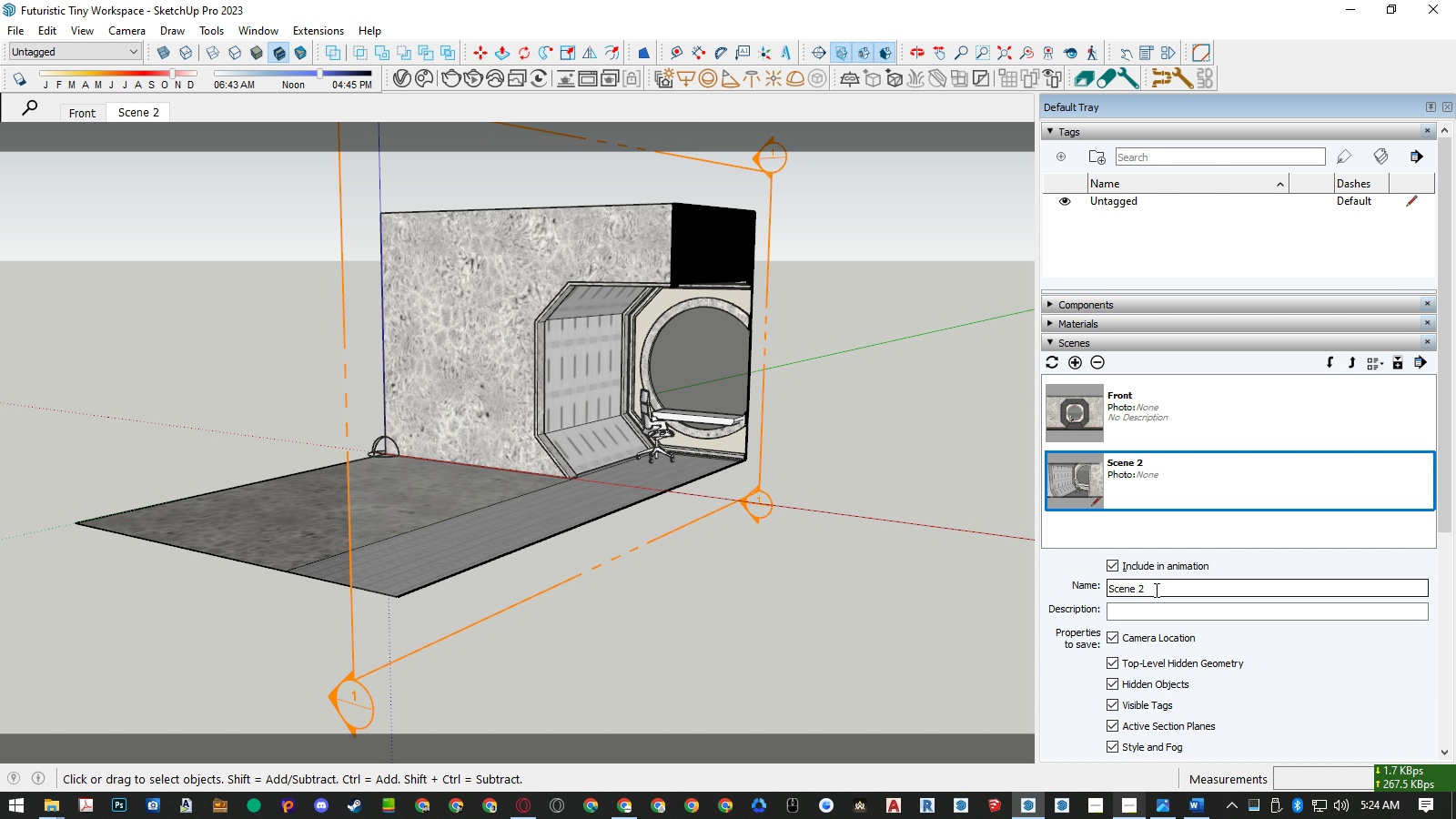 
left_click_drag(start_coordinate=[1155, 590], to_coordinate=[1055, 589])
 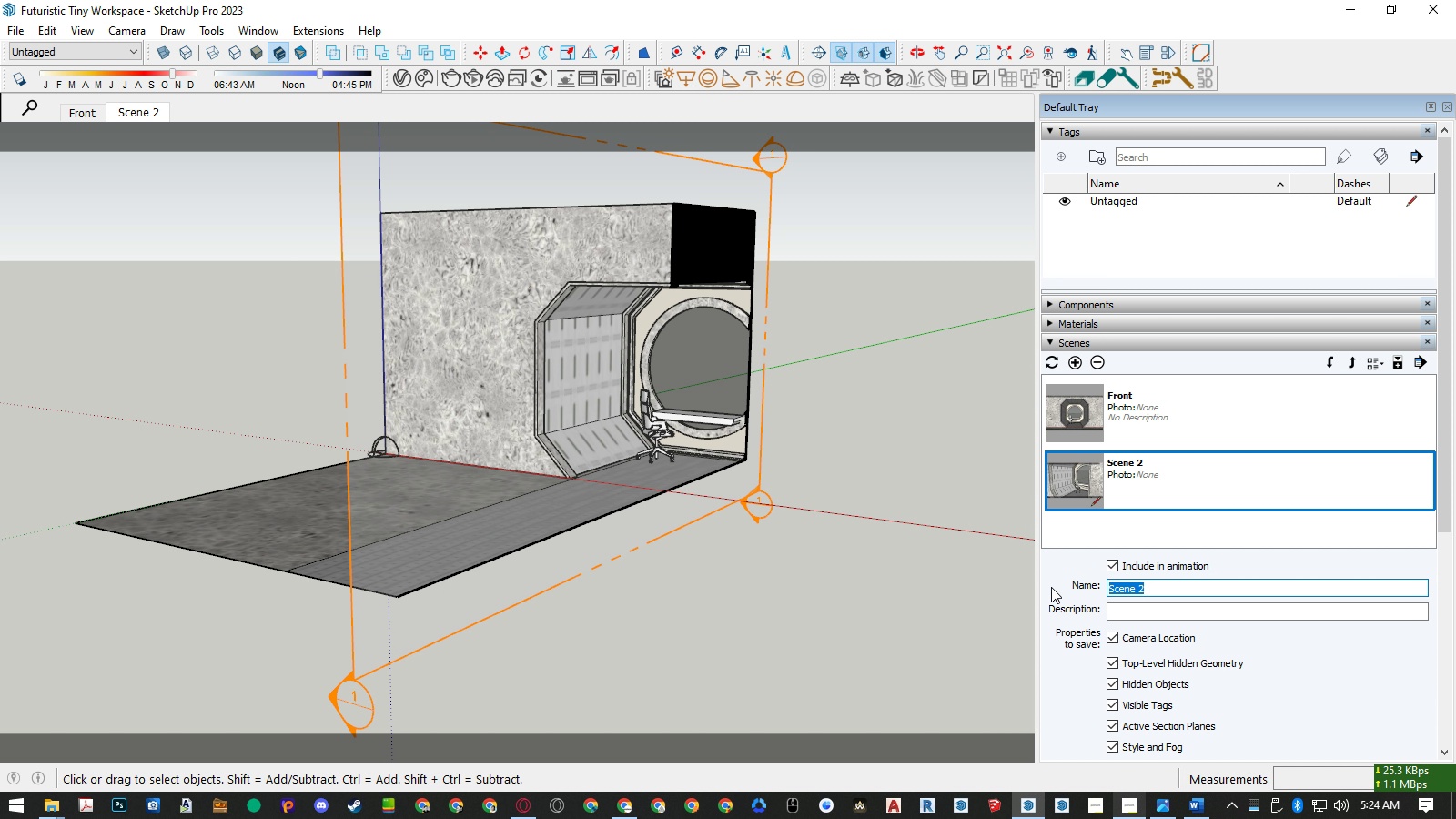 
type(PErspective)
 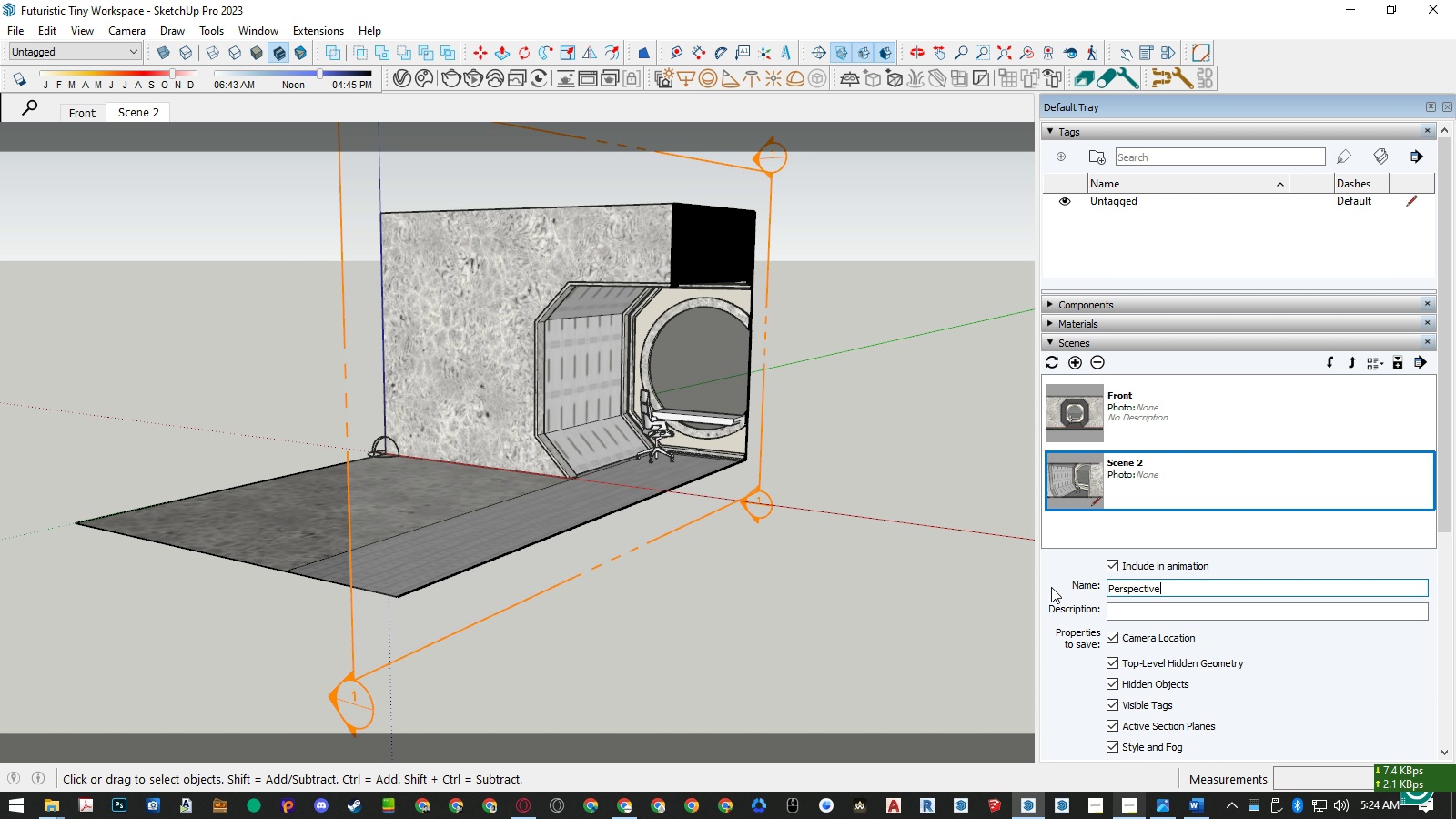 
key(Enter)
 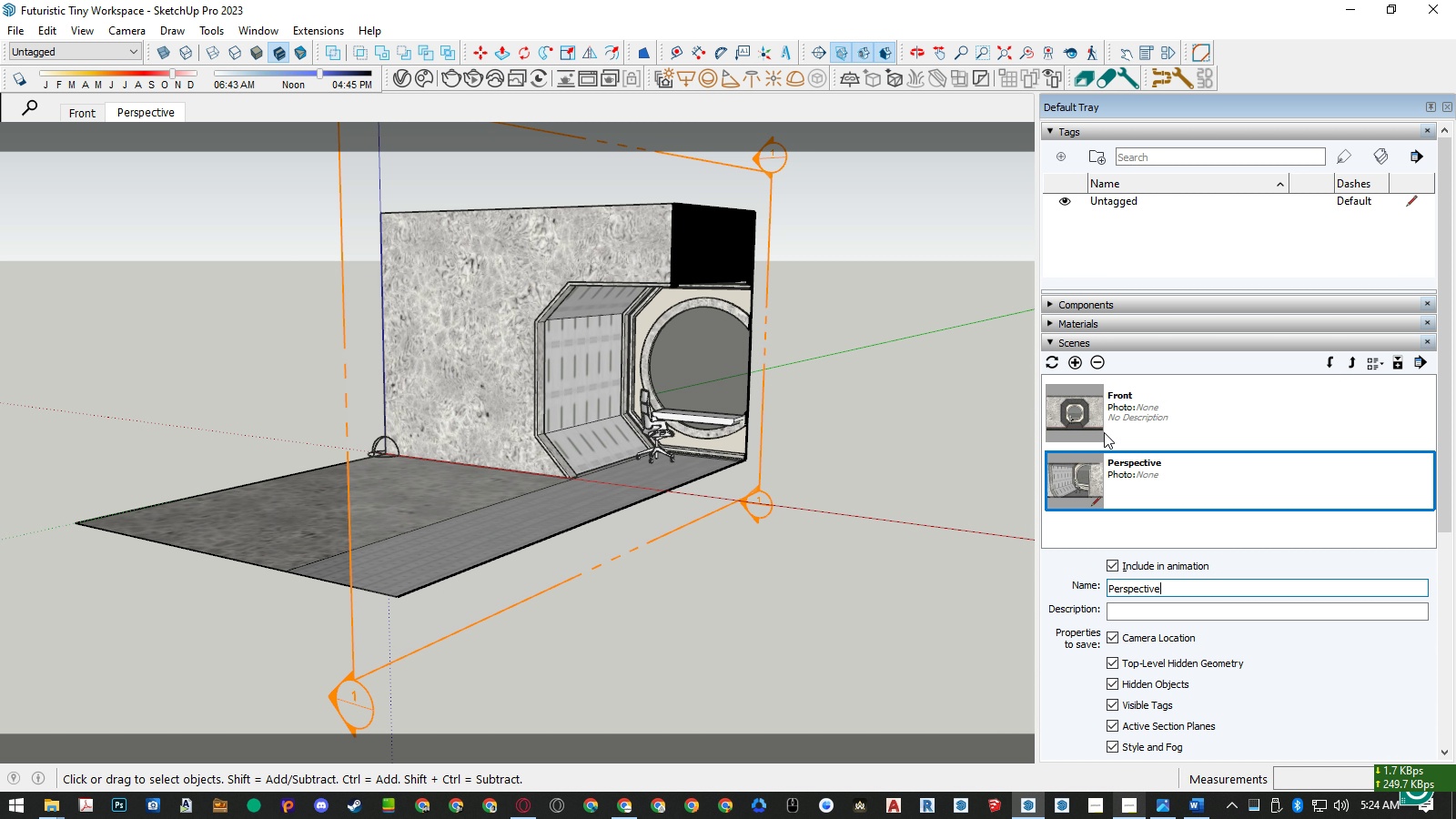 
left_click([1350, 369])
 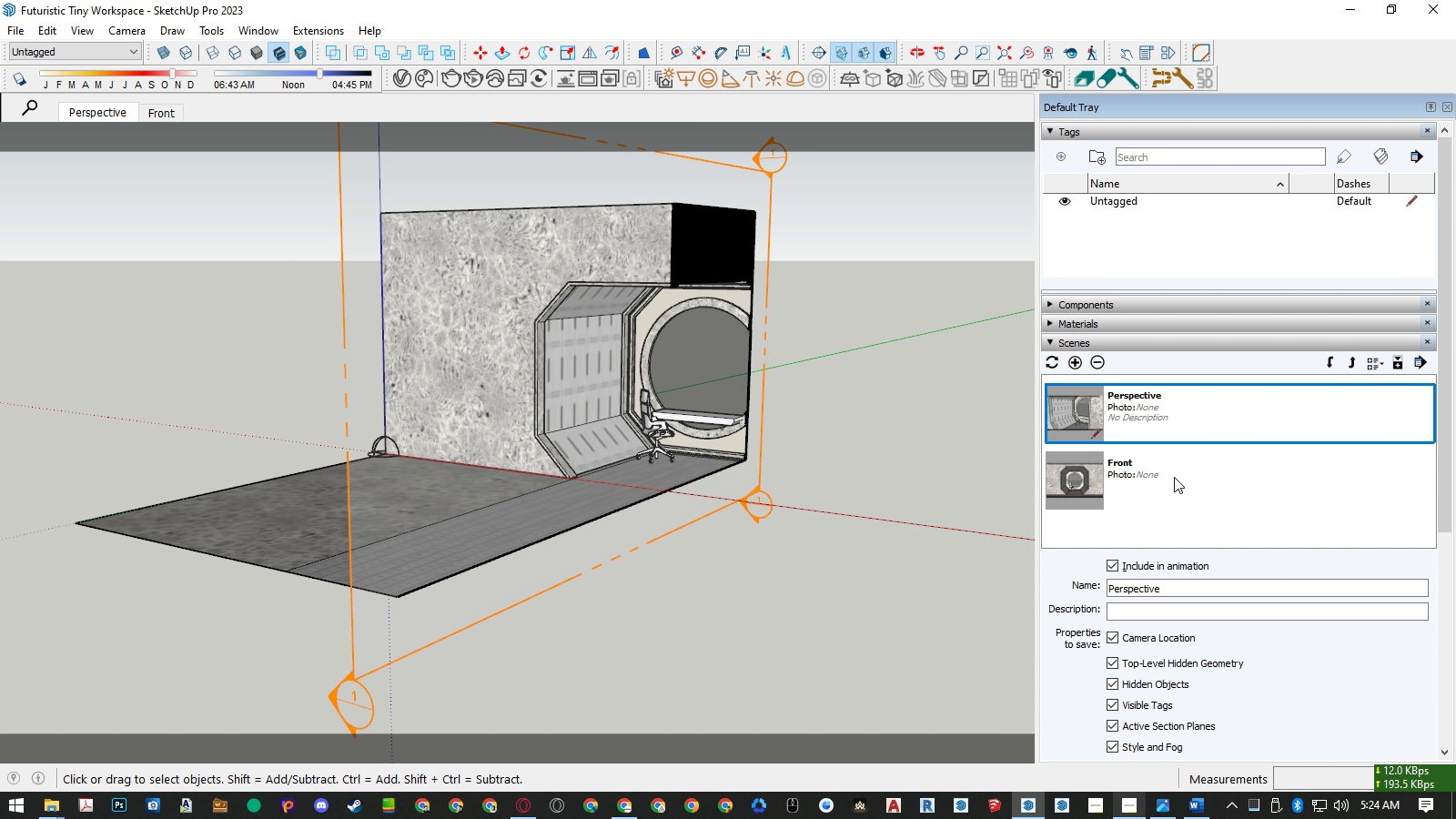 
left_click([1174, 477])
 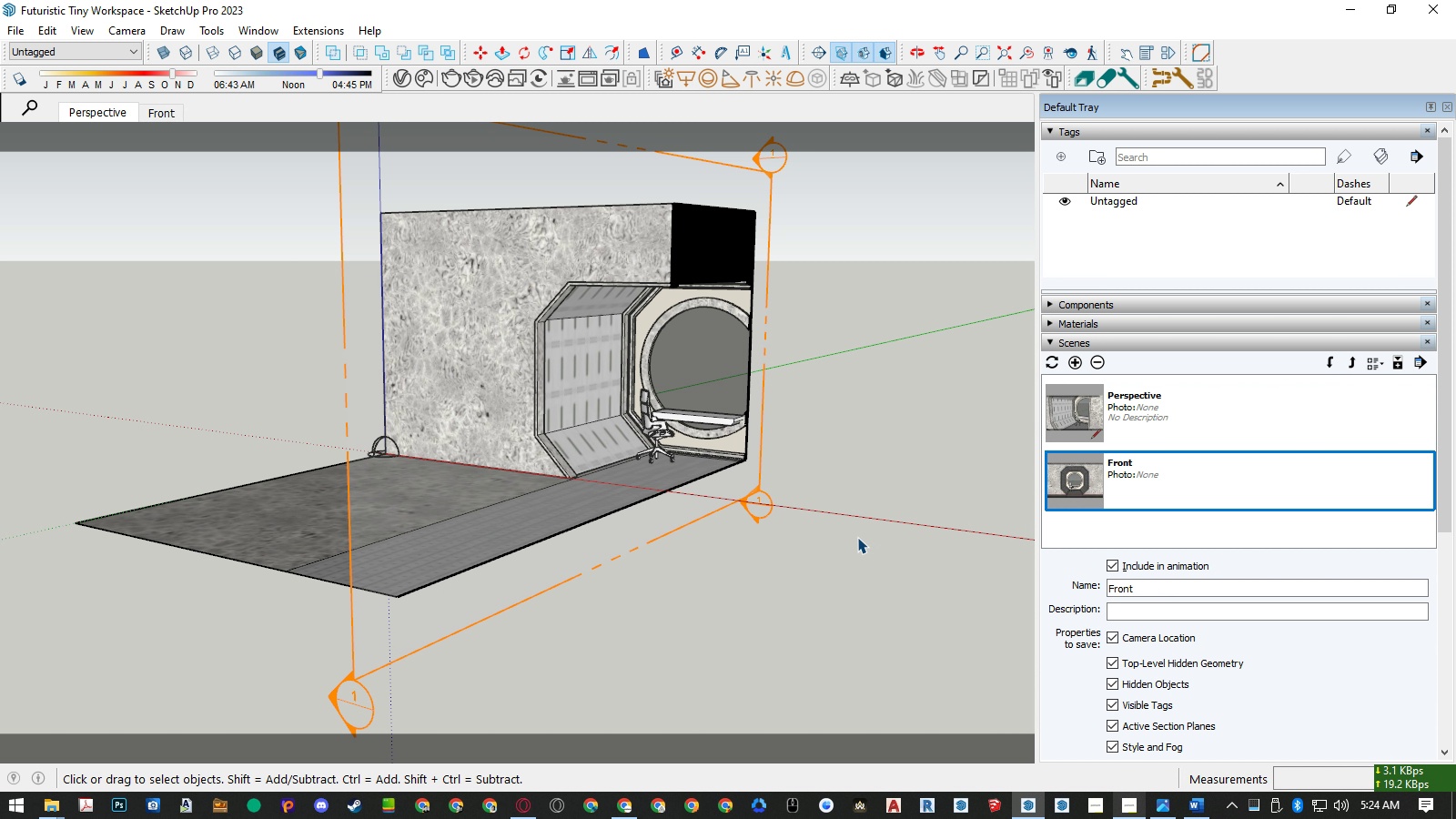 
left_click([857, 537])
 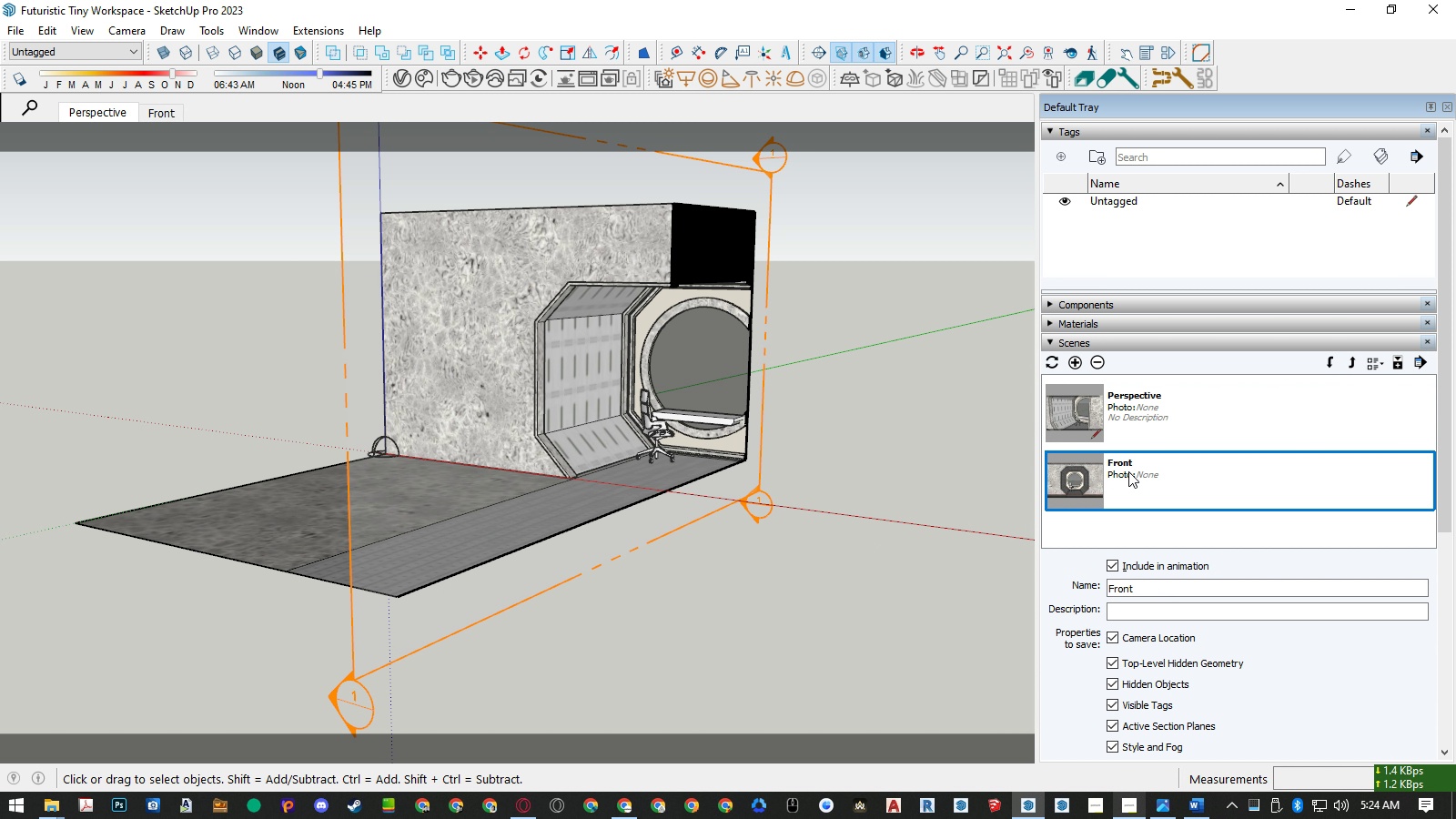 
double_click([1129, 471])
 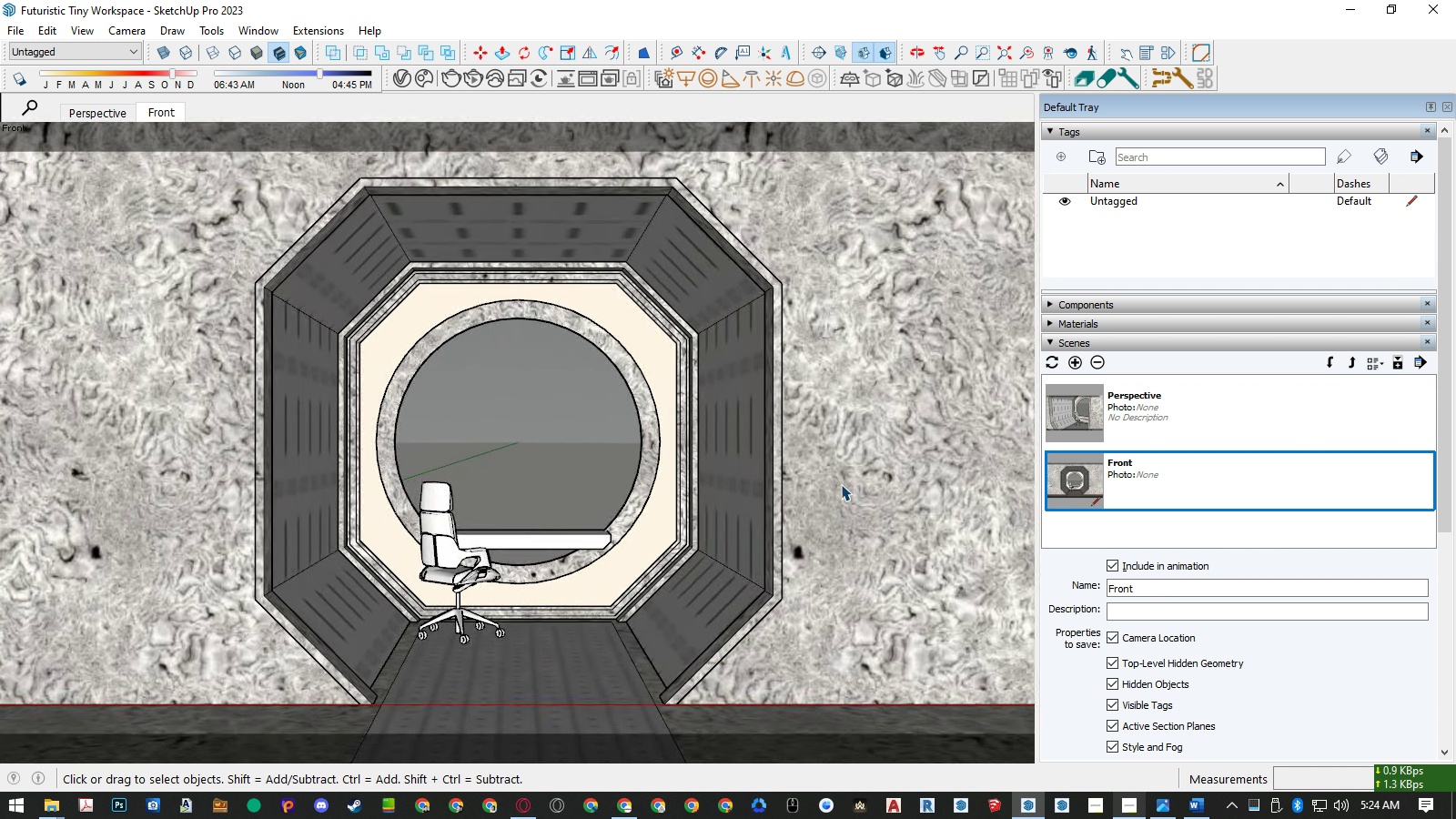 
key(Alt+C)
 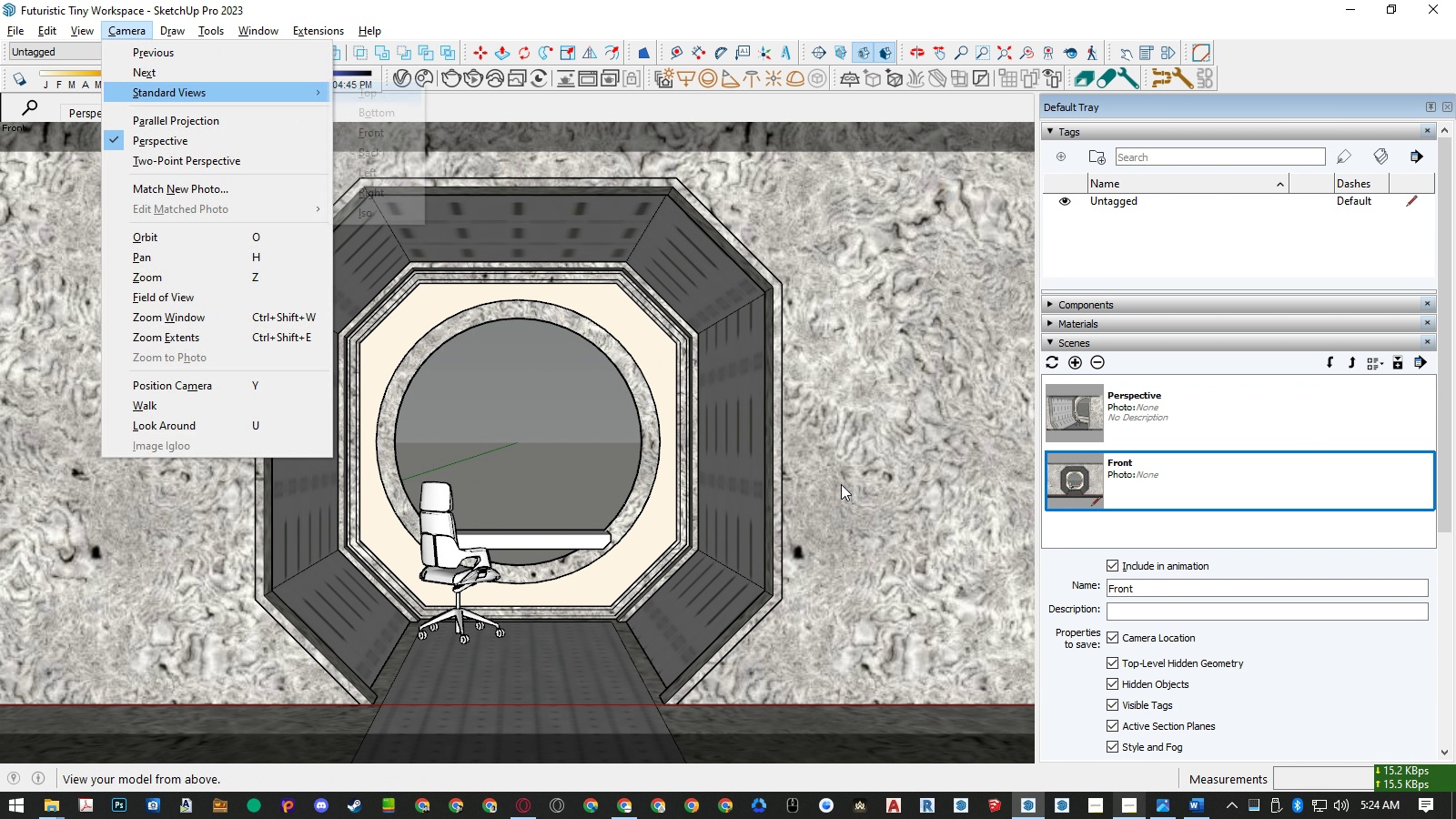 
key(Alt+S)
 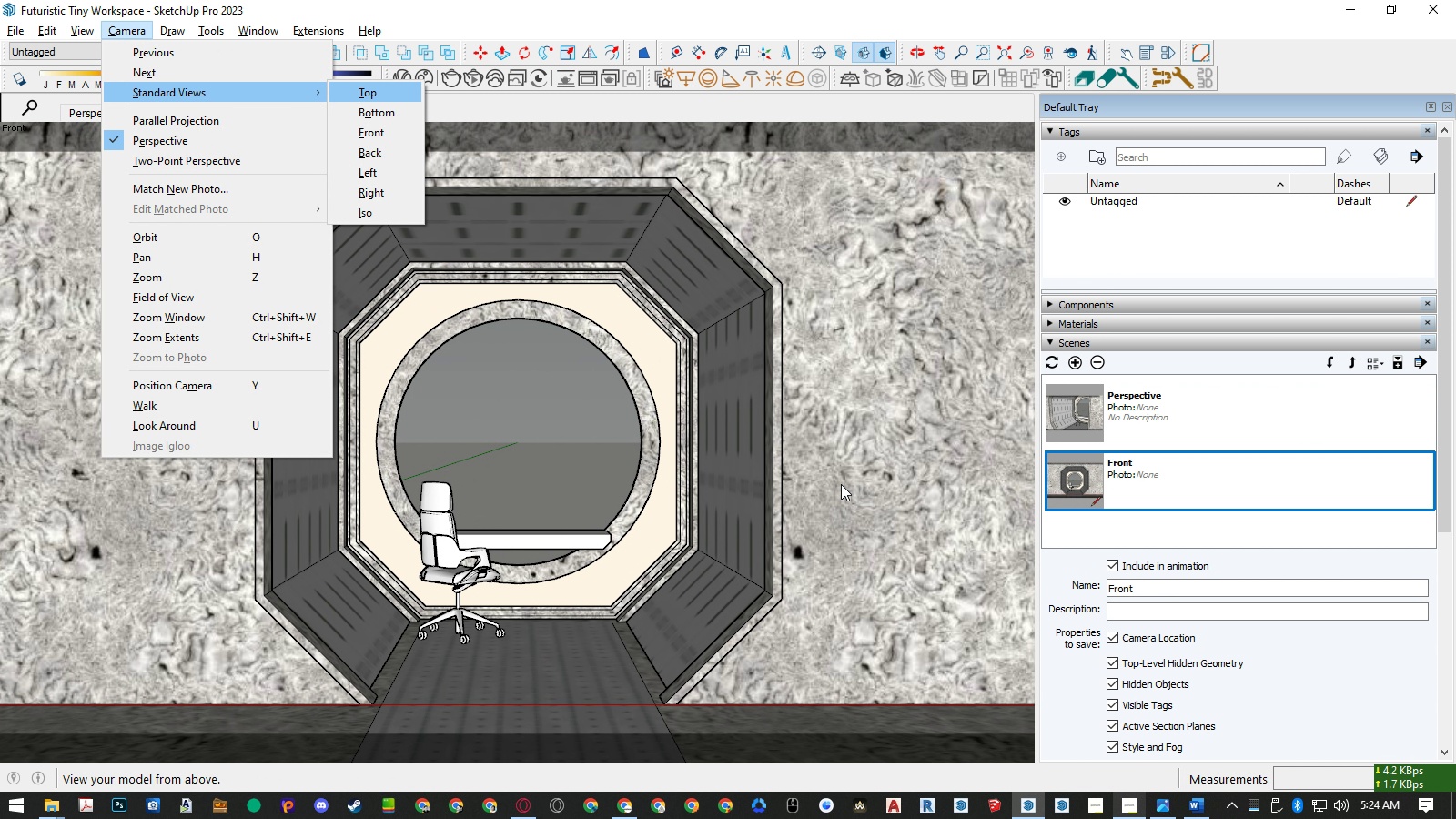 
key(R)
 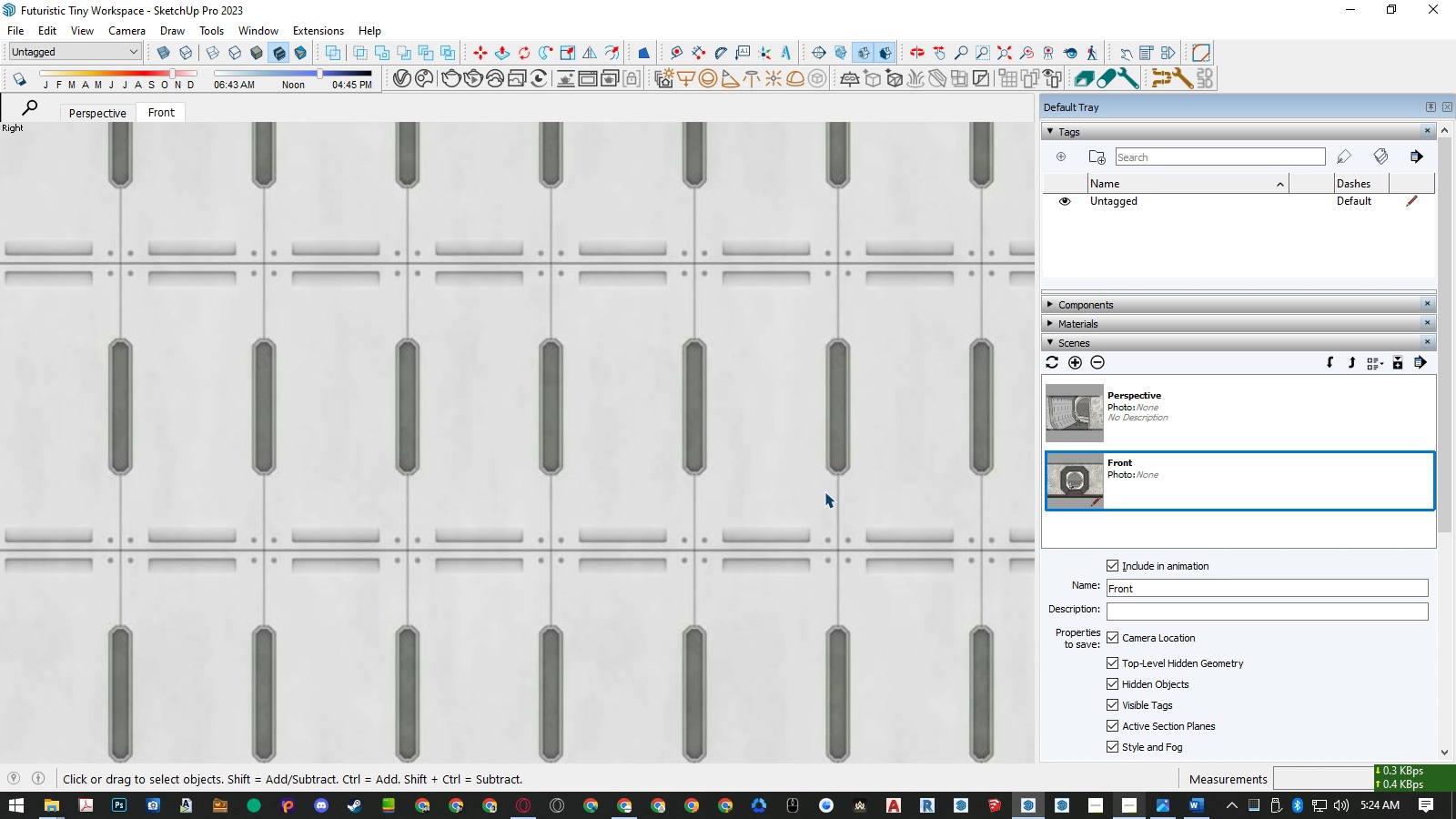 
scroll: coordinate [741, 516], scroll_direction: down, amount: 10.0
 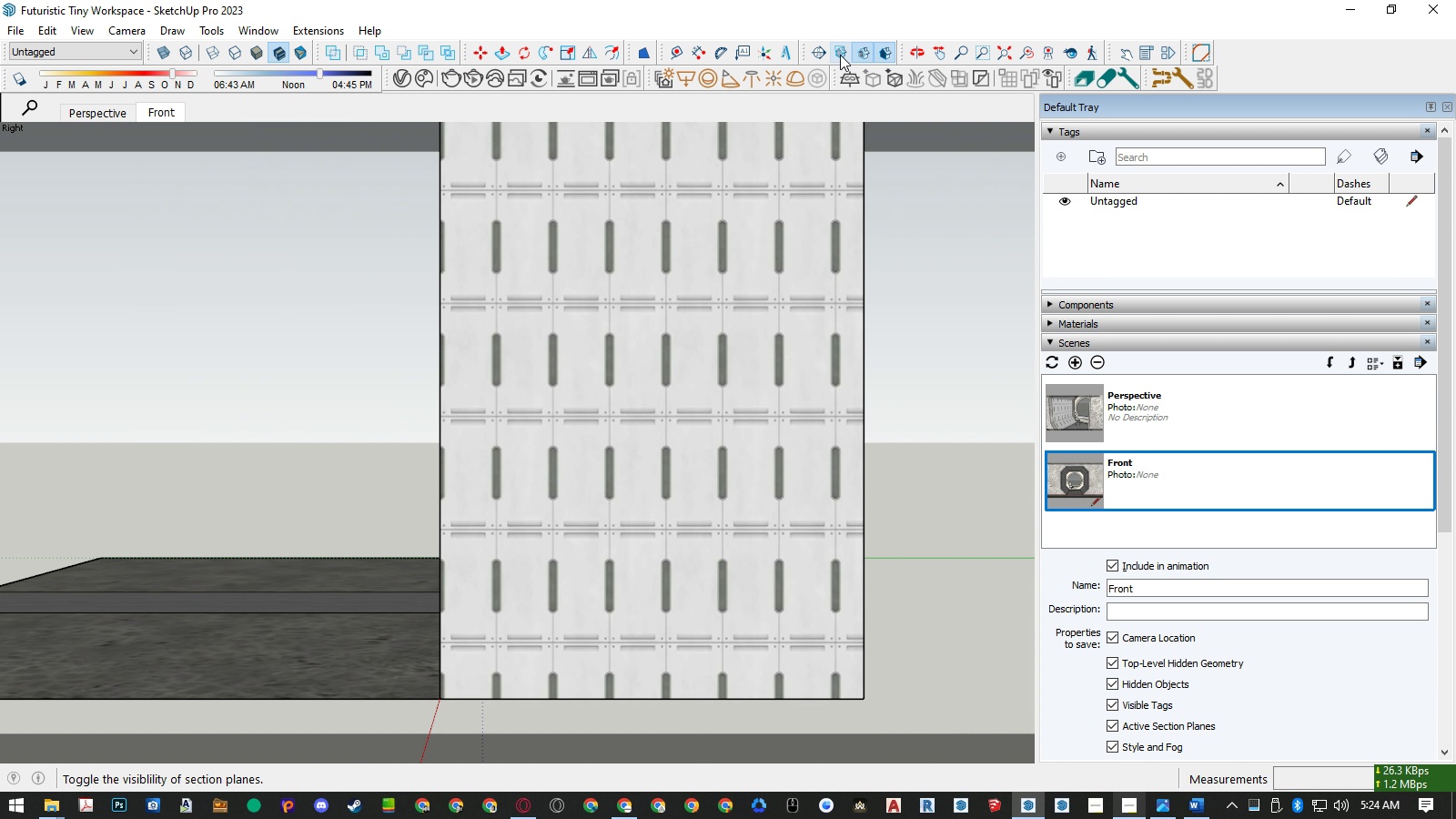 
left_click([836, 50])
 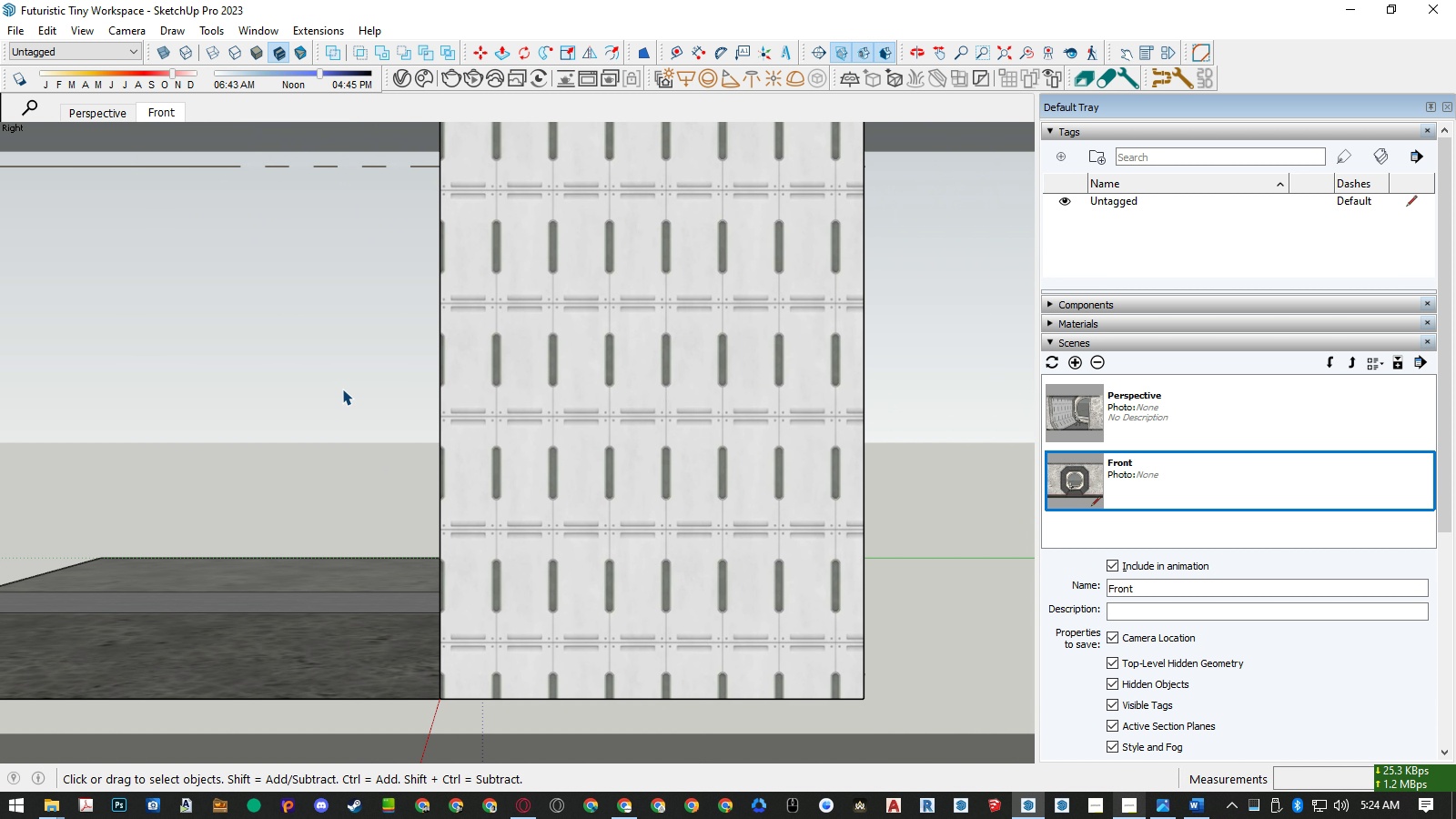 
right_click([339, 372])
 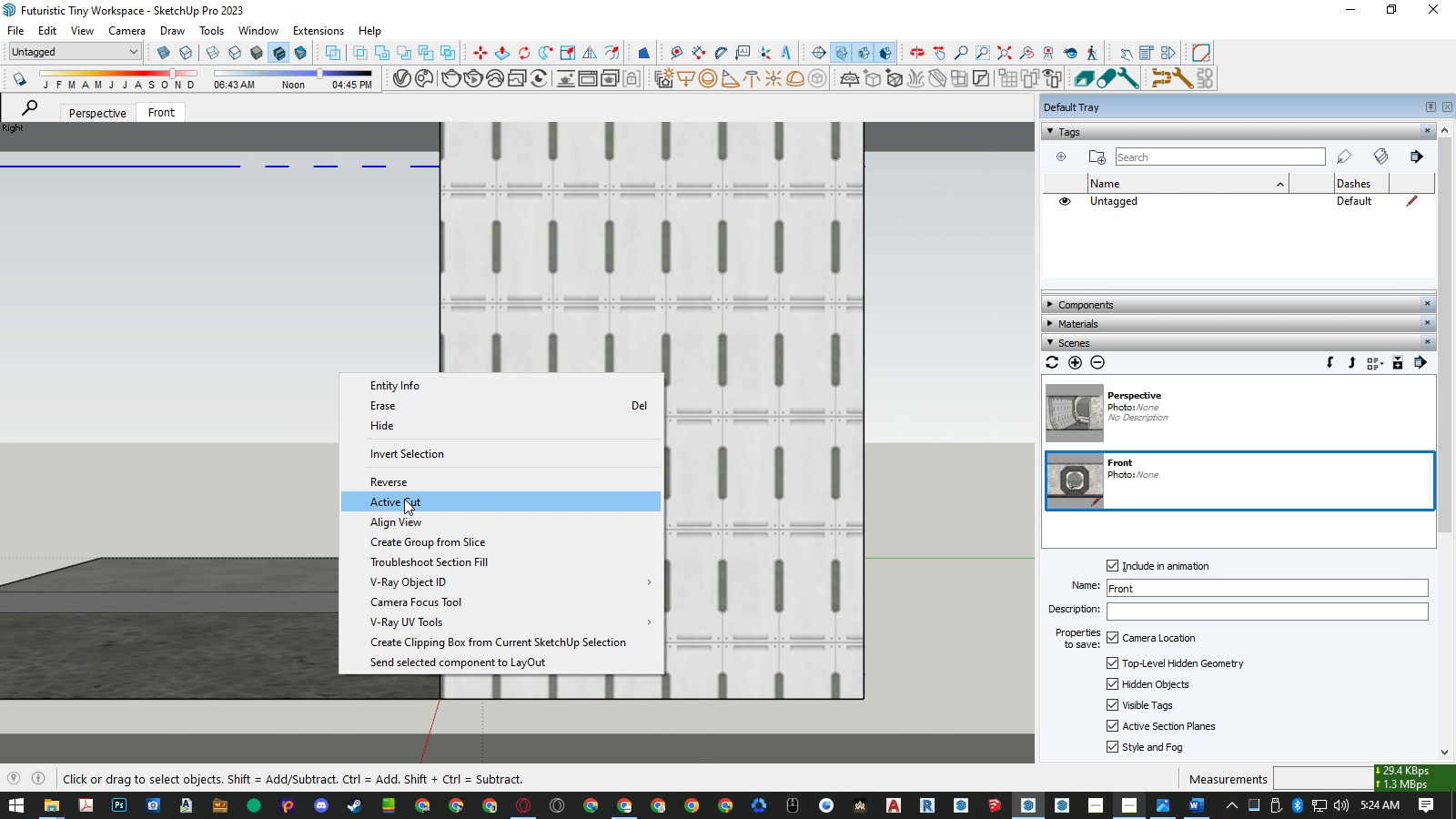 
left_click([404, 499])
 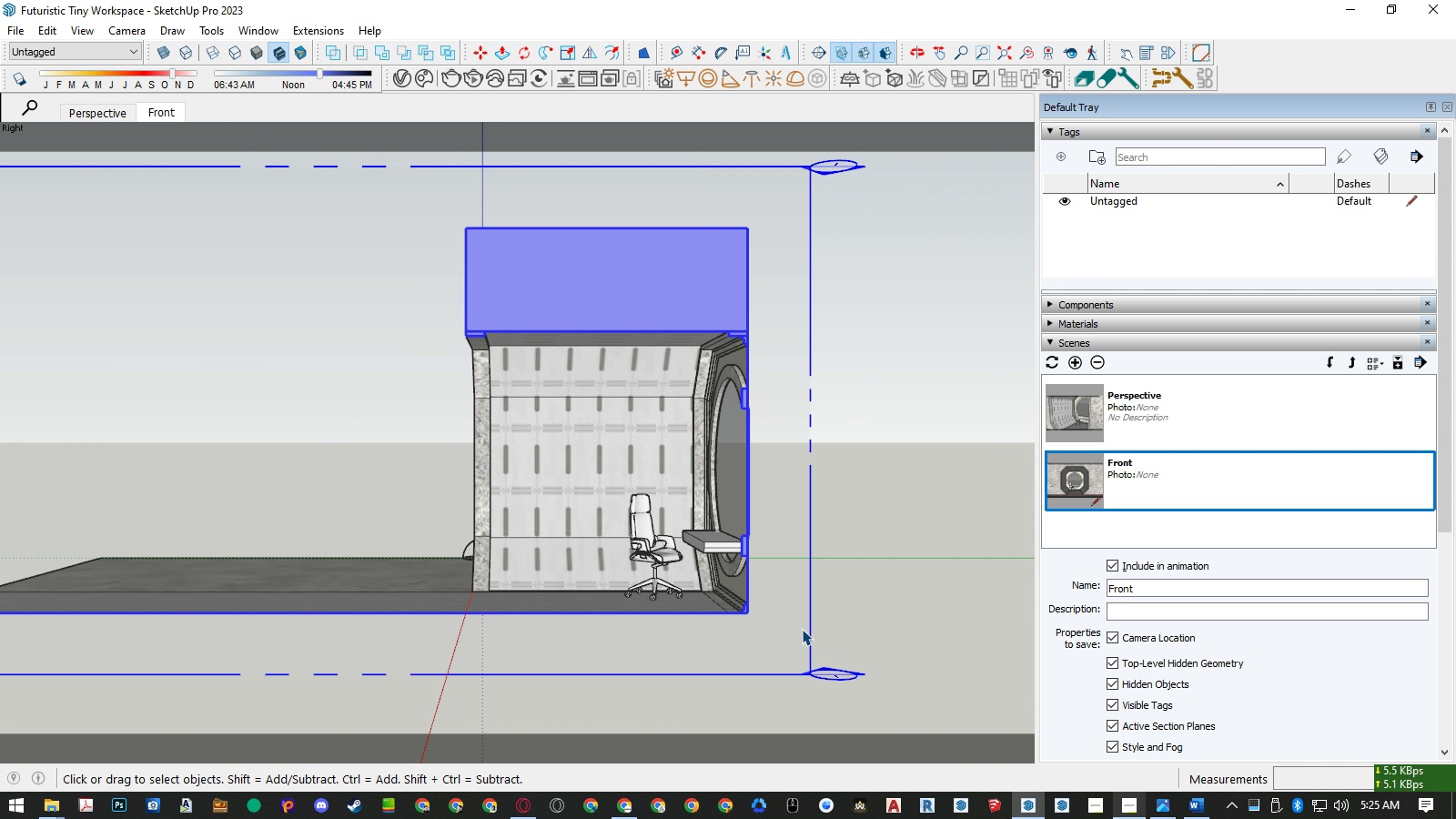 
left_click([781, 637])
 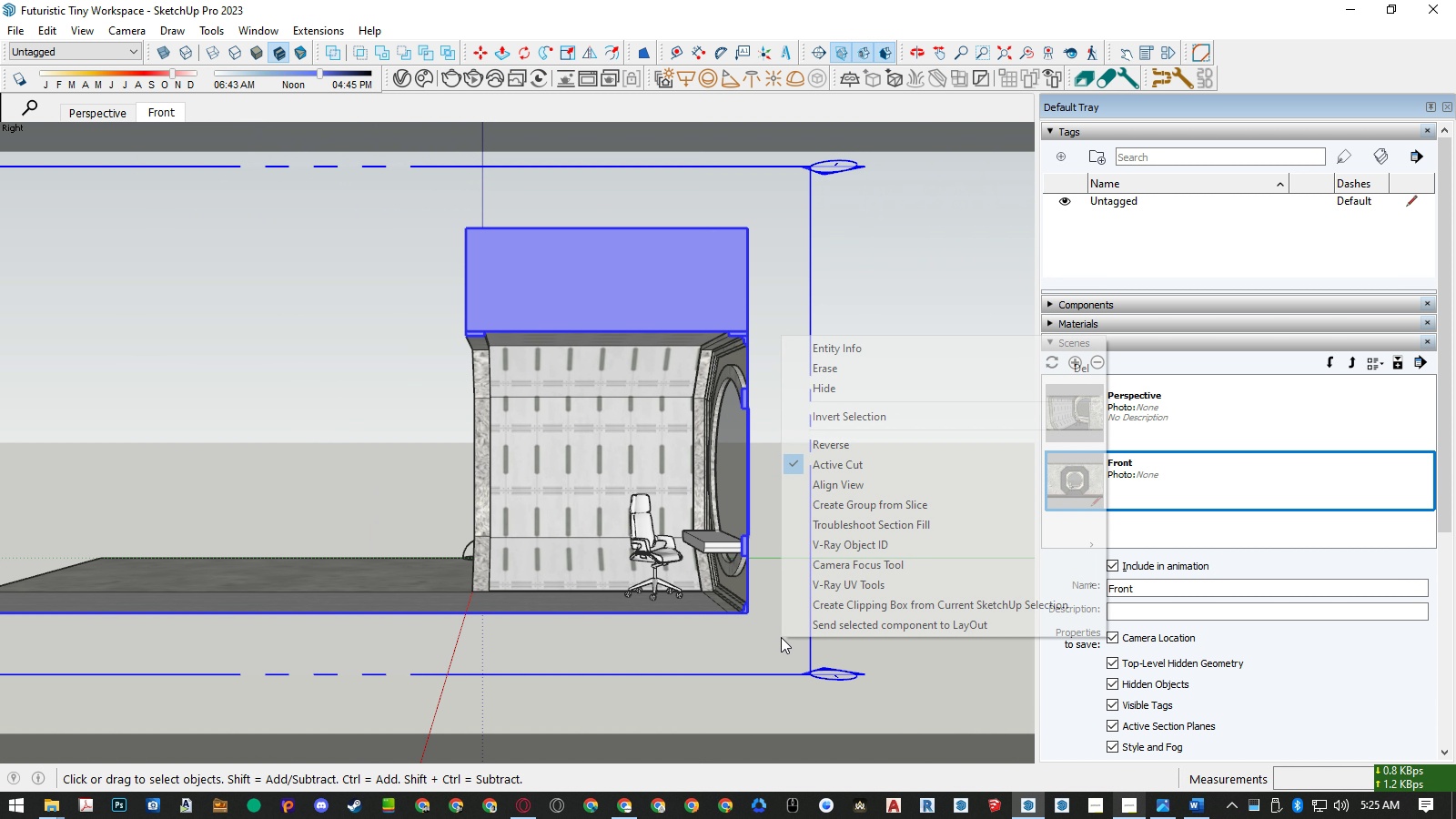 
right_click([781, 637])
 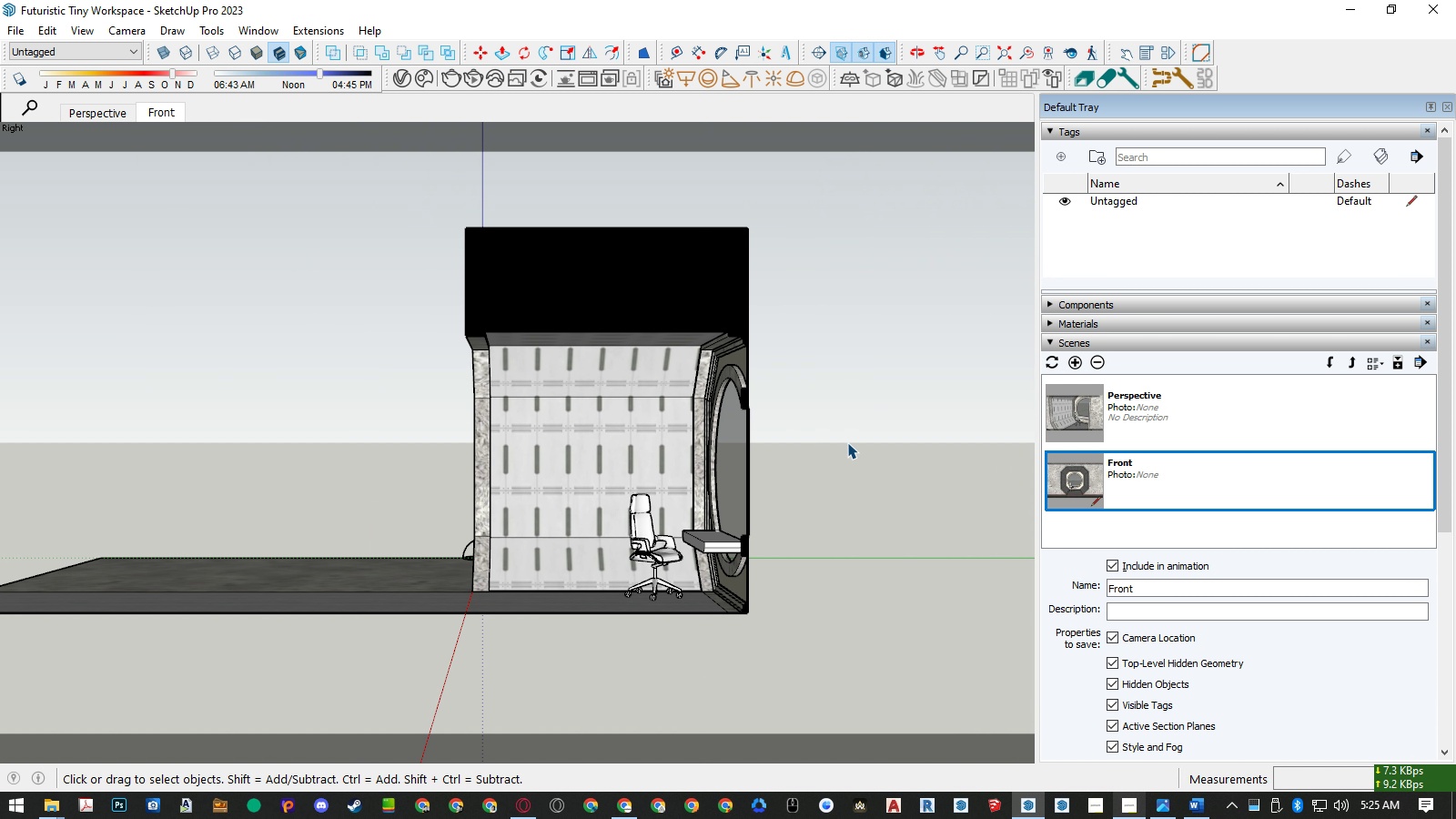 
double_click([850, 447])
 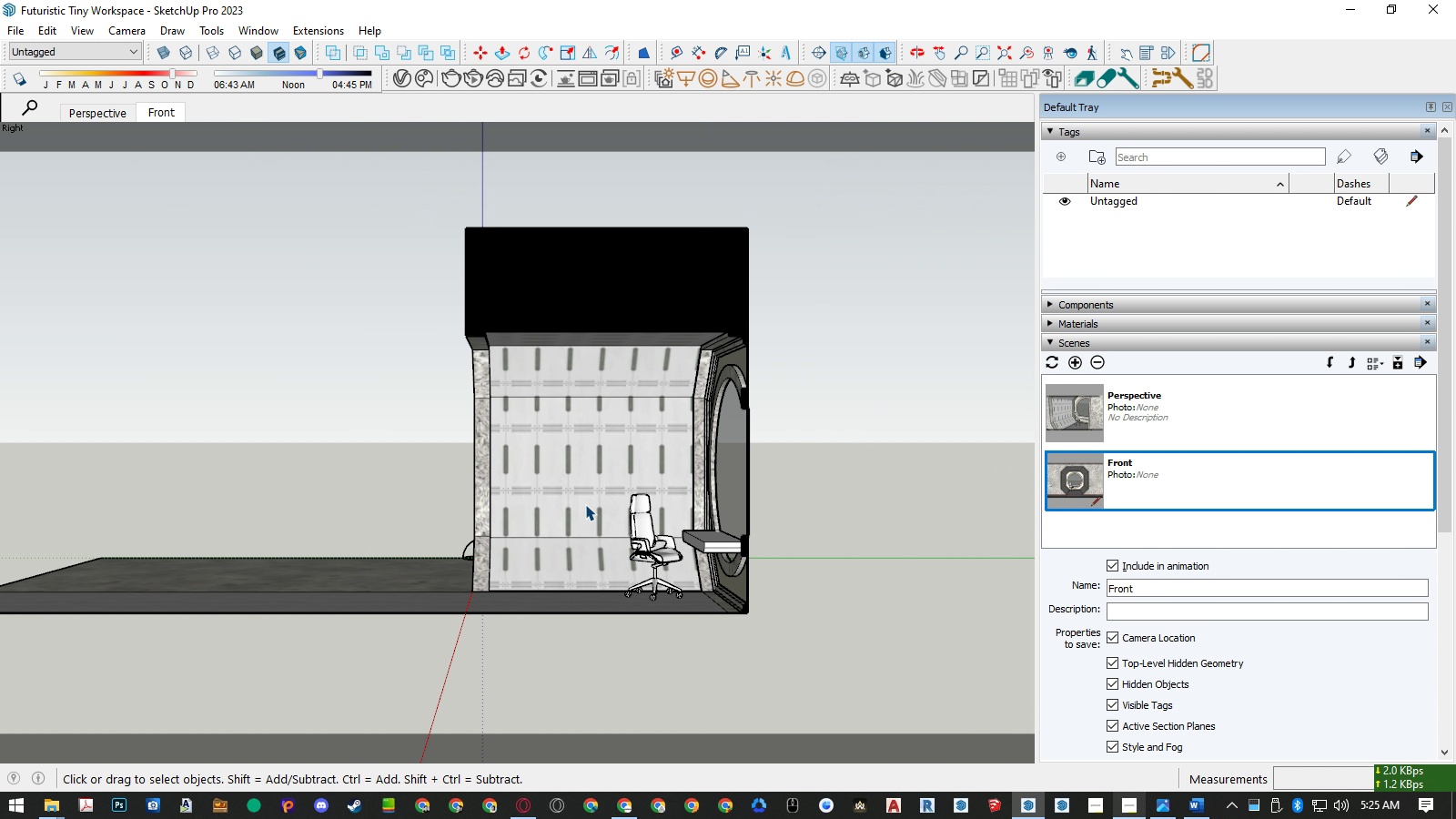 
scroll: coordinate [584, 504], scroll_direction: up, amount: 5.0
 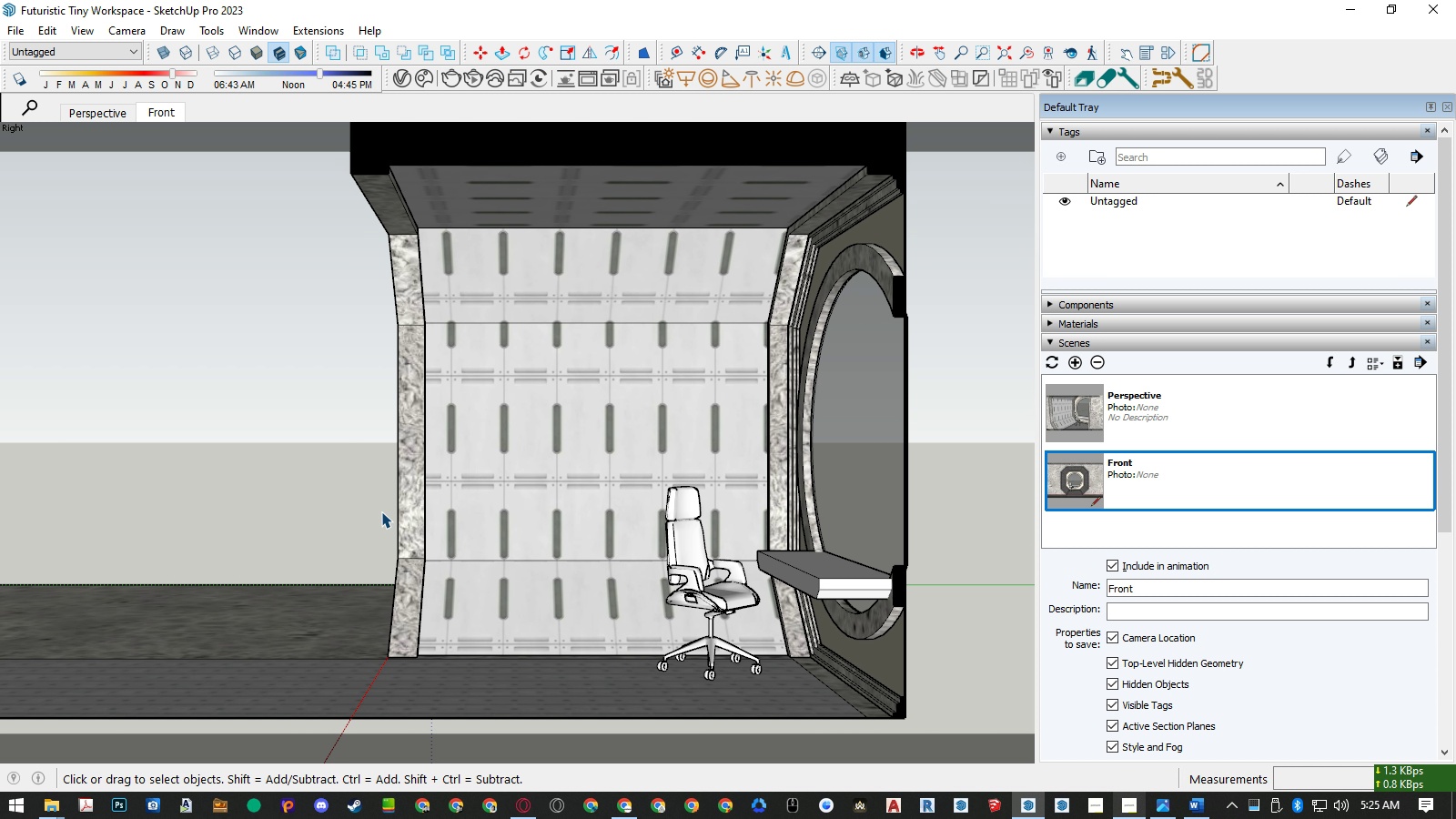 
scroll: coordinate [406, 491], scroll_direction: down, amount: 1.0
 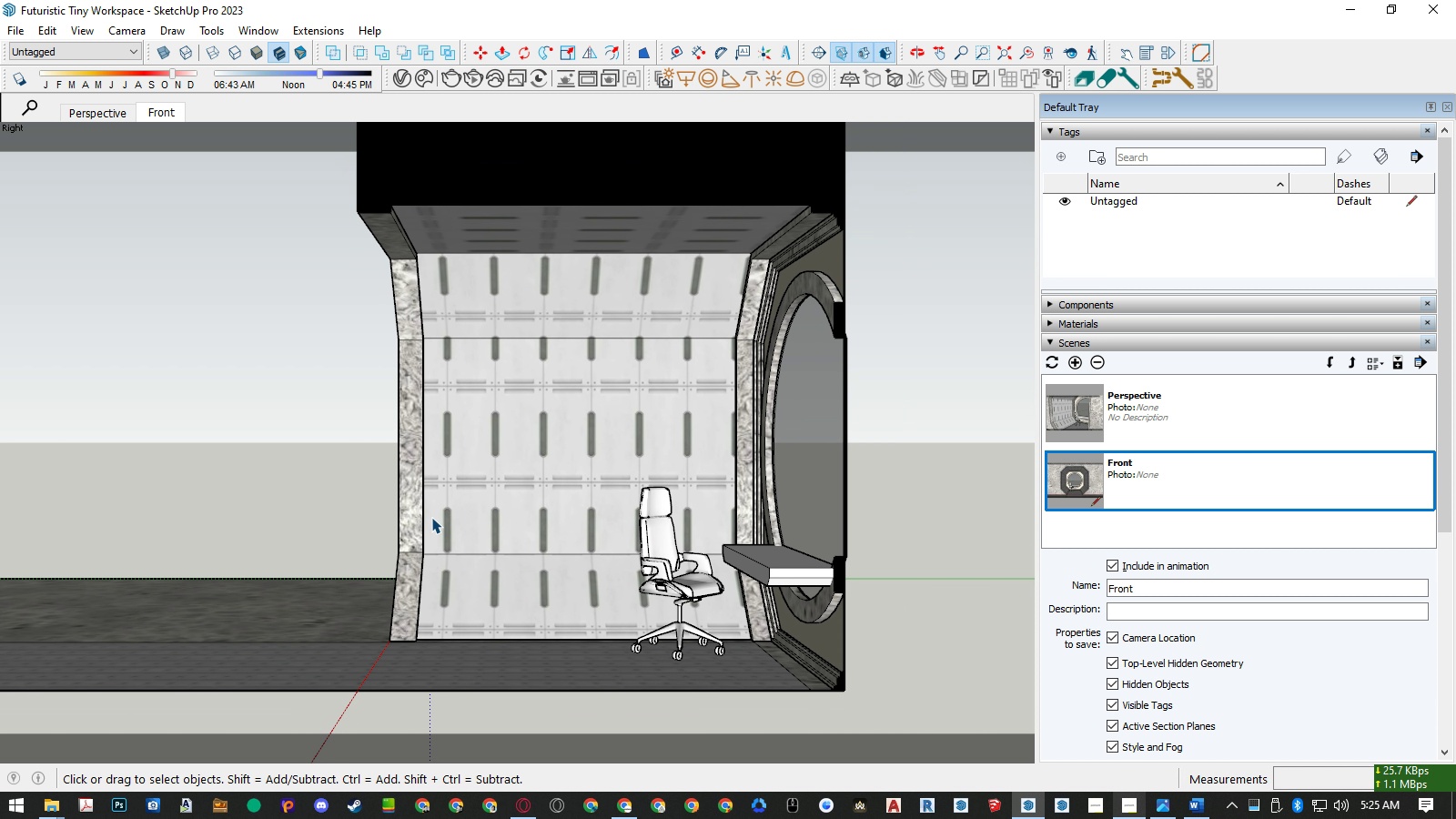 
left_click([412, 515])
 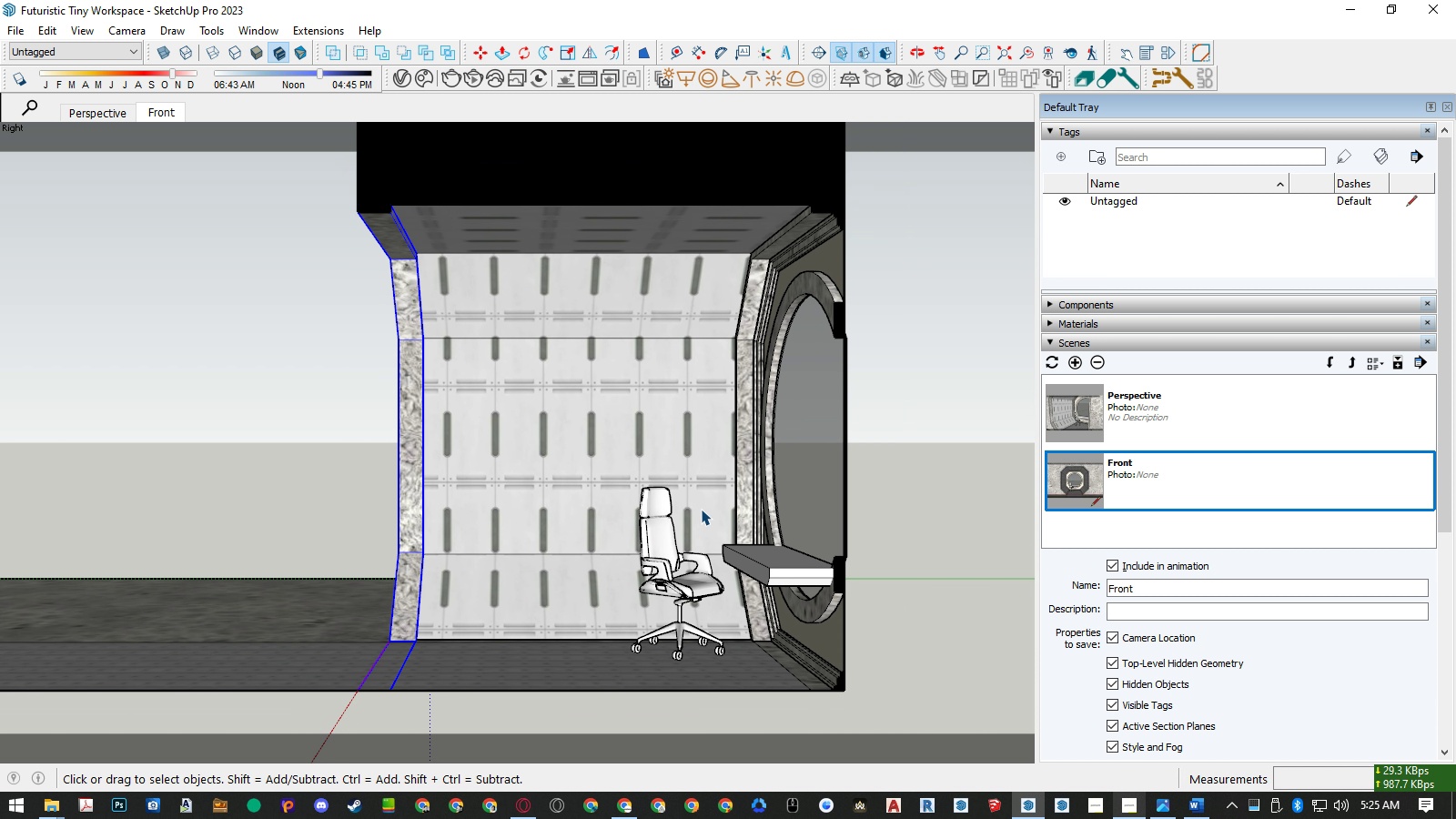 
hold_key(key=ControlLeft, duration=0.9)
left_click([747, 492])
 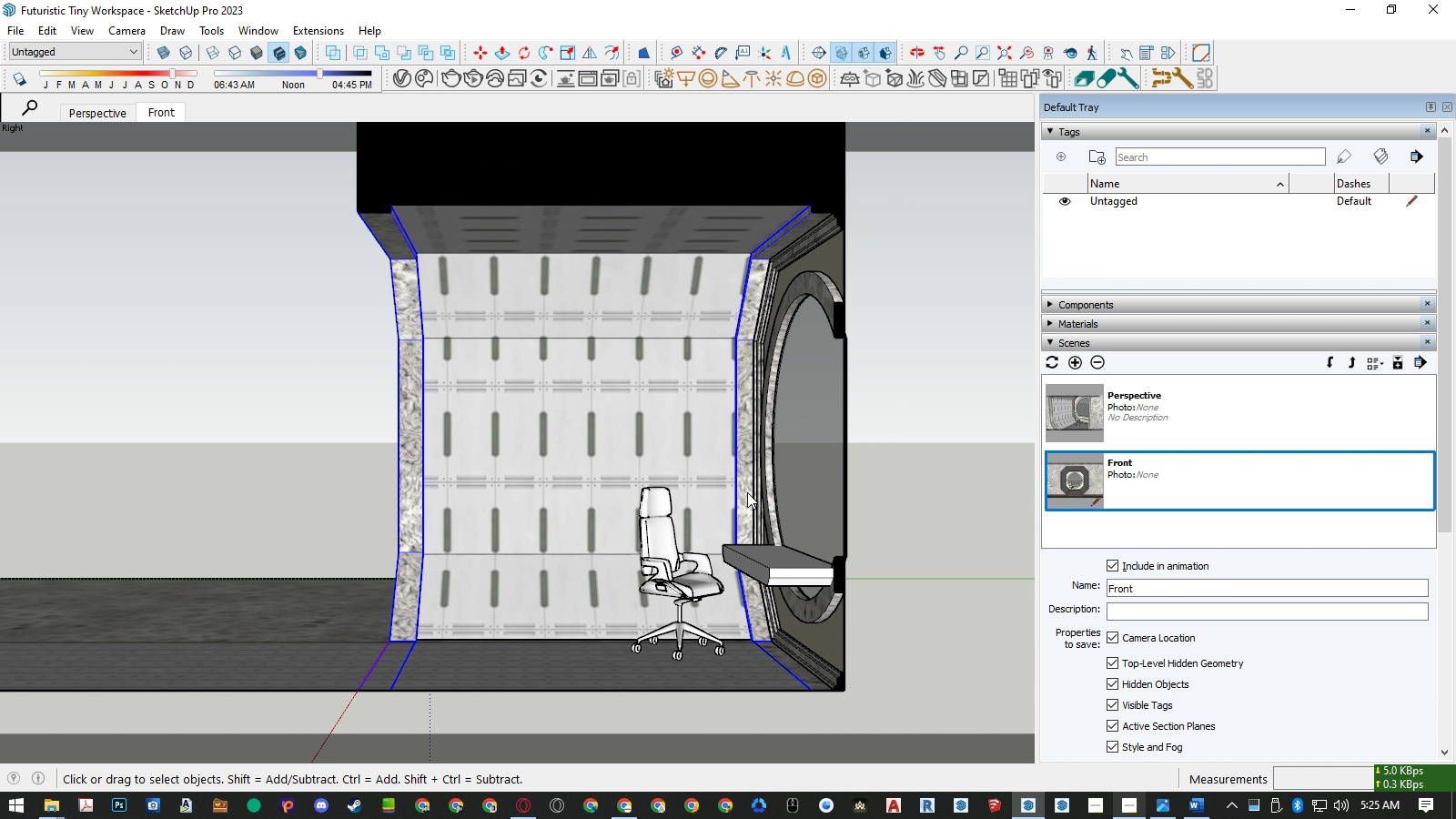 
right_click([747, 492])
 